 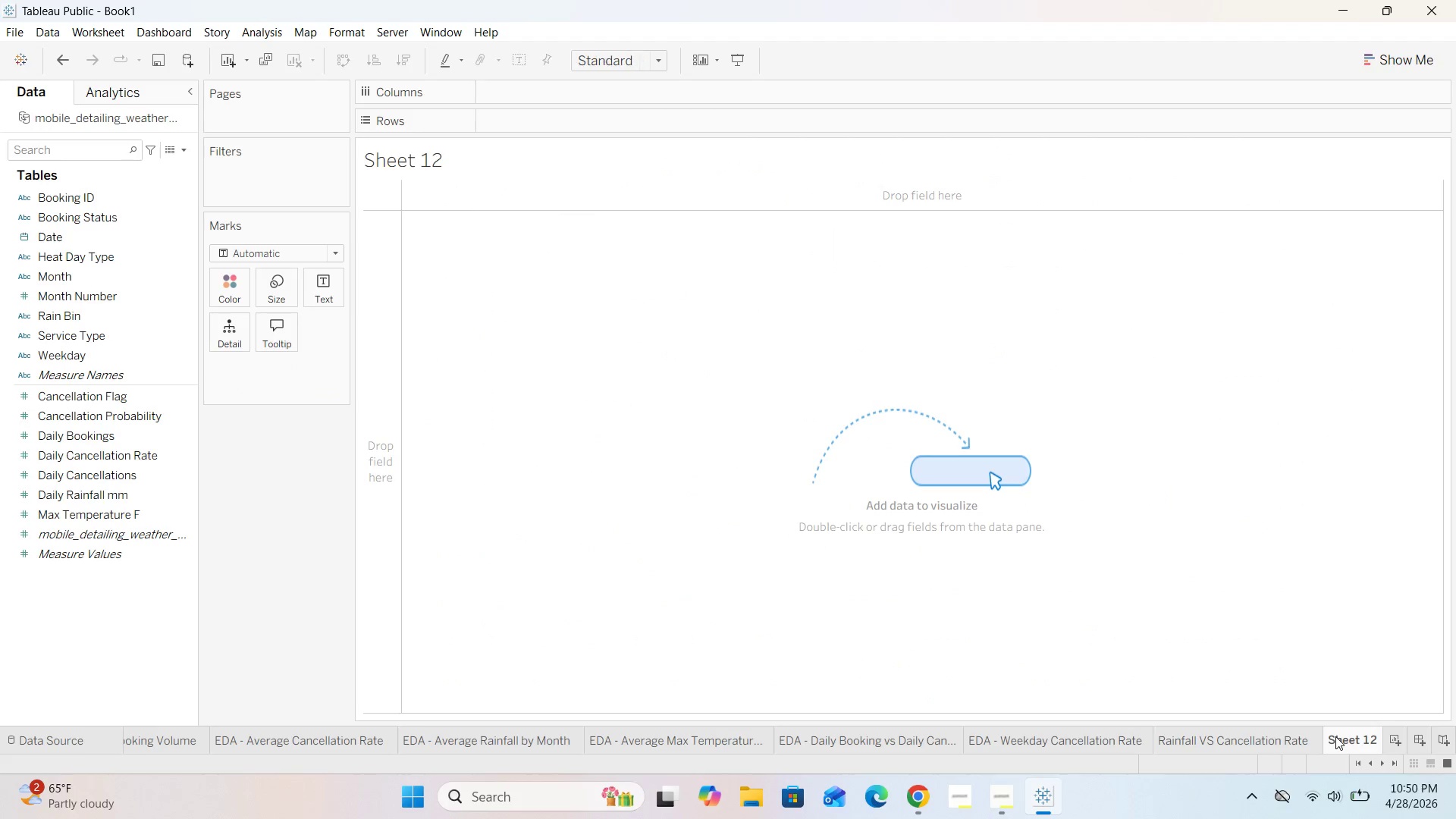 
double_click([1335, 737])
 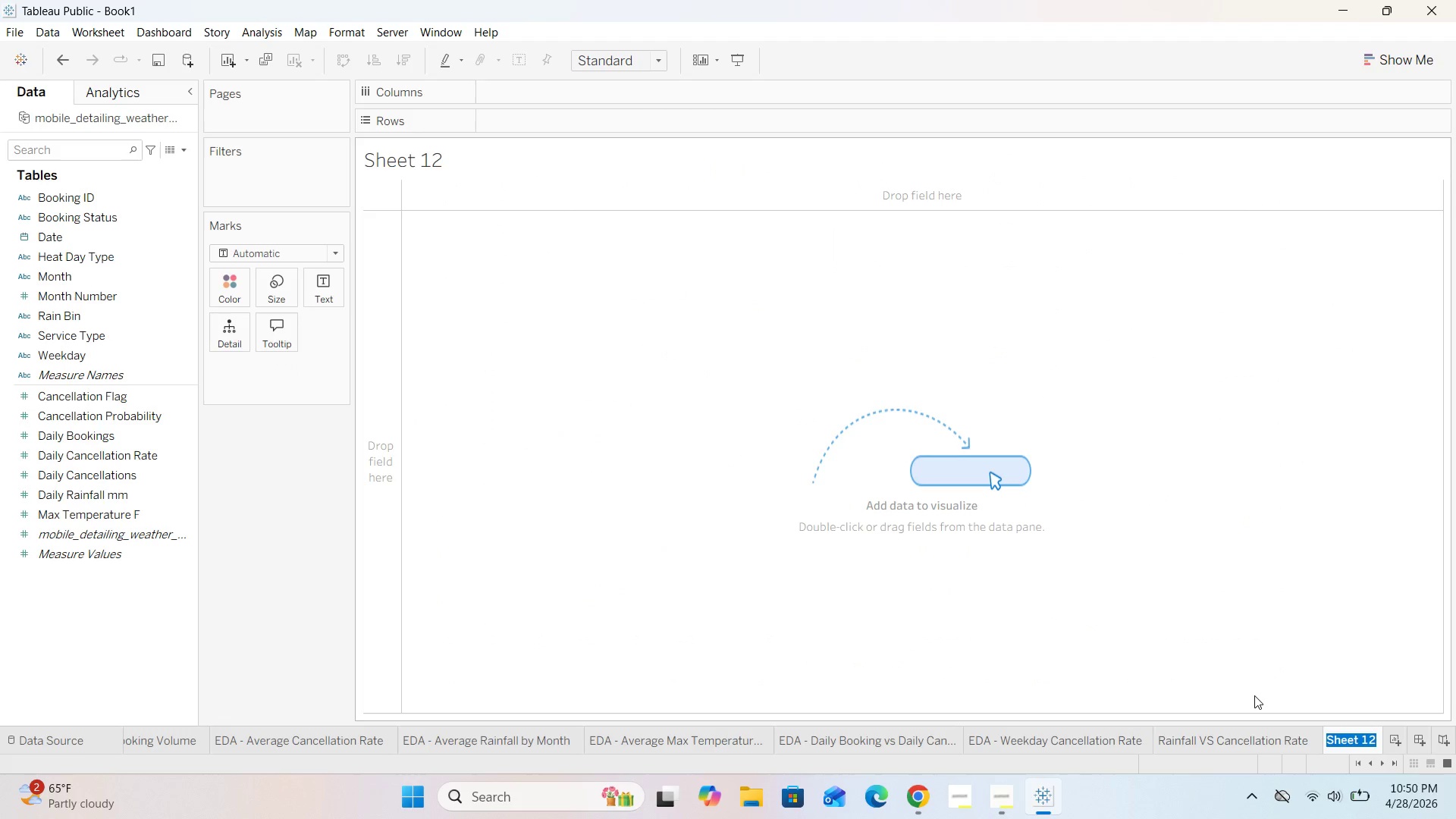 
key(Backspace)
 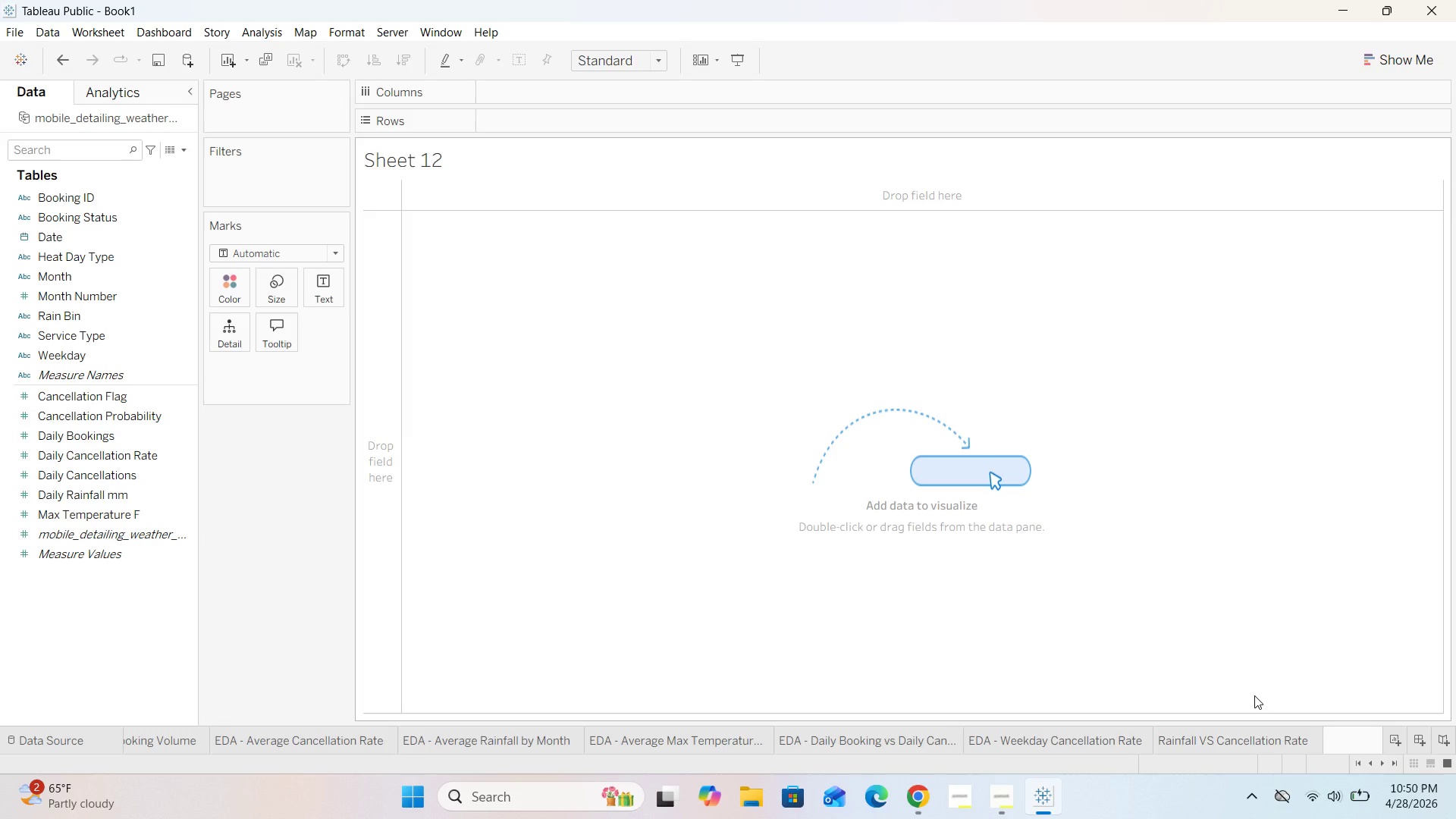 
wait(35.73)
 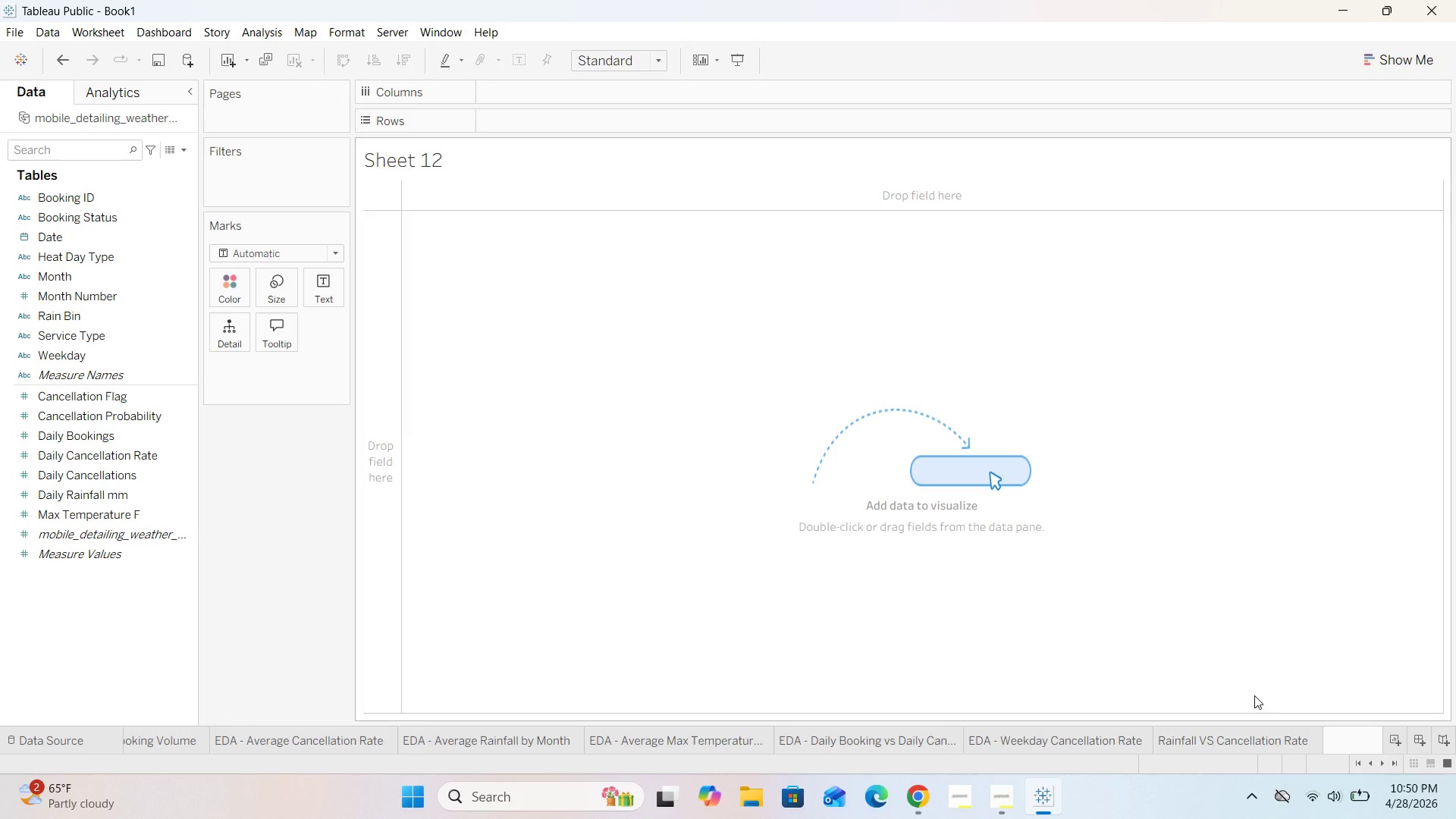 
left_click([455, 166])
 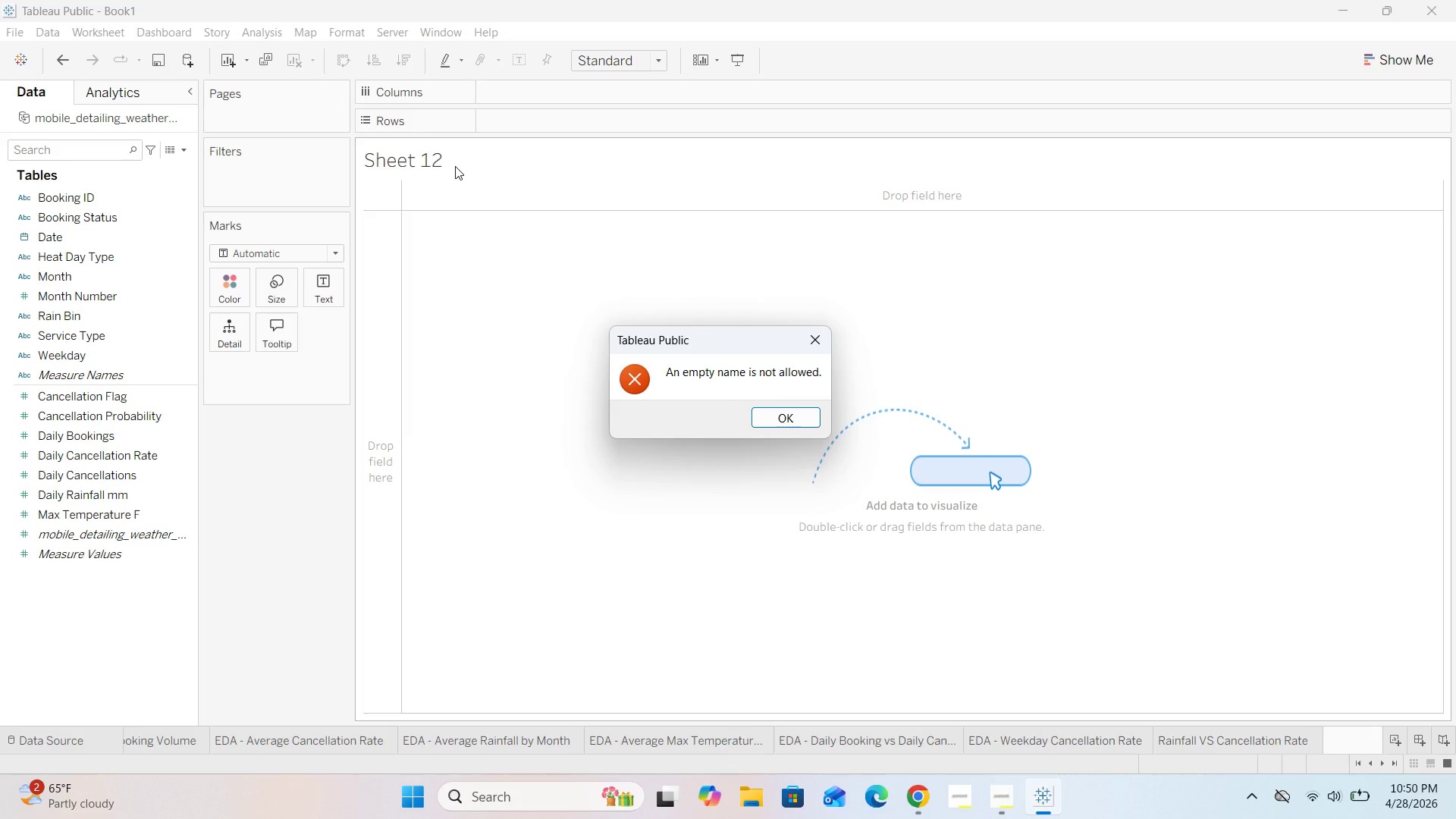 
left_click([455, 166])
 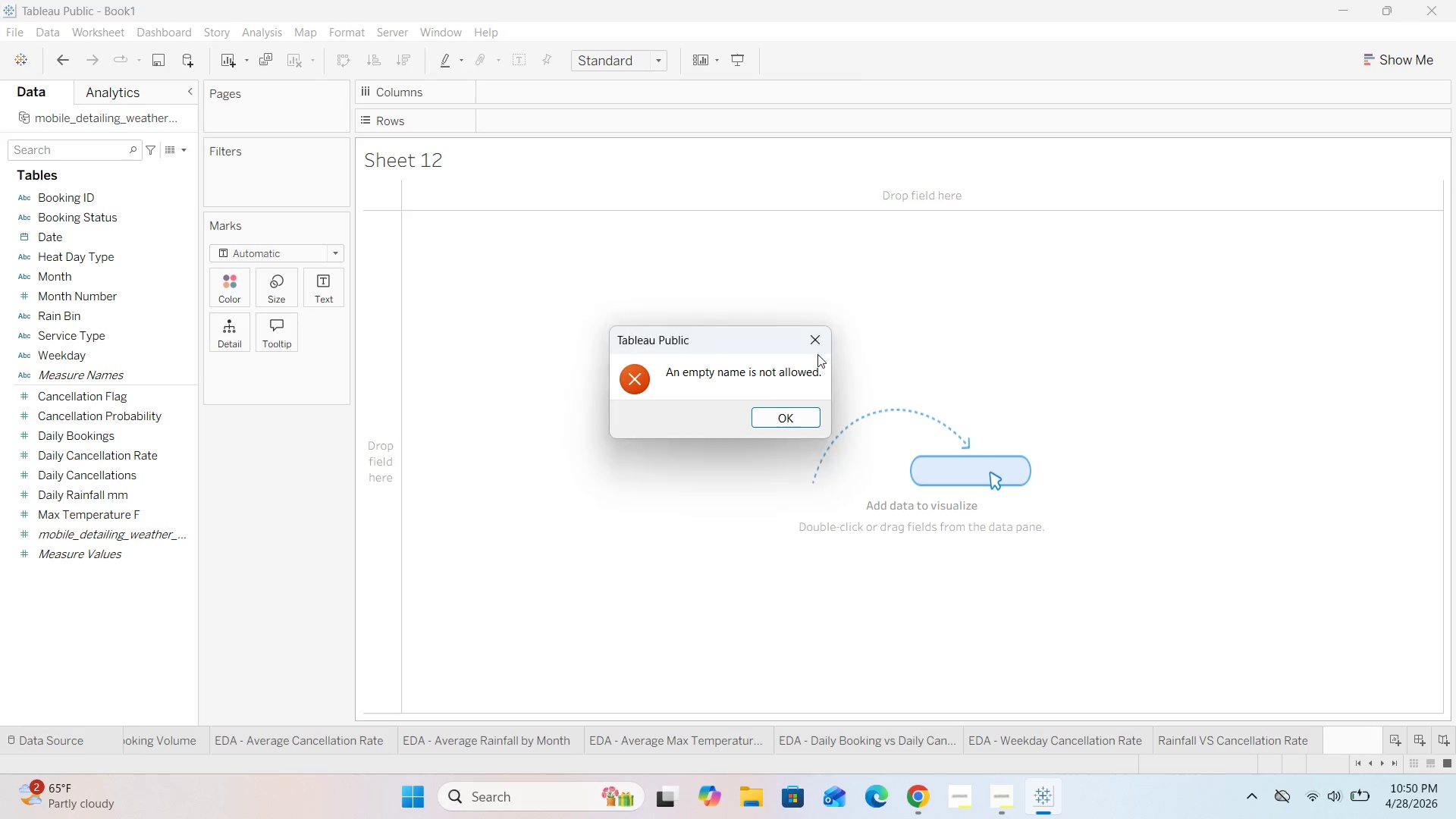 
left_click([817, 343])
 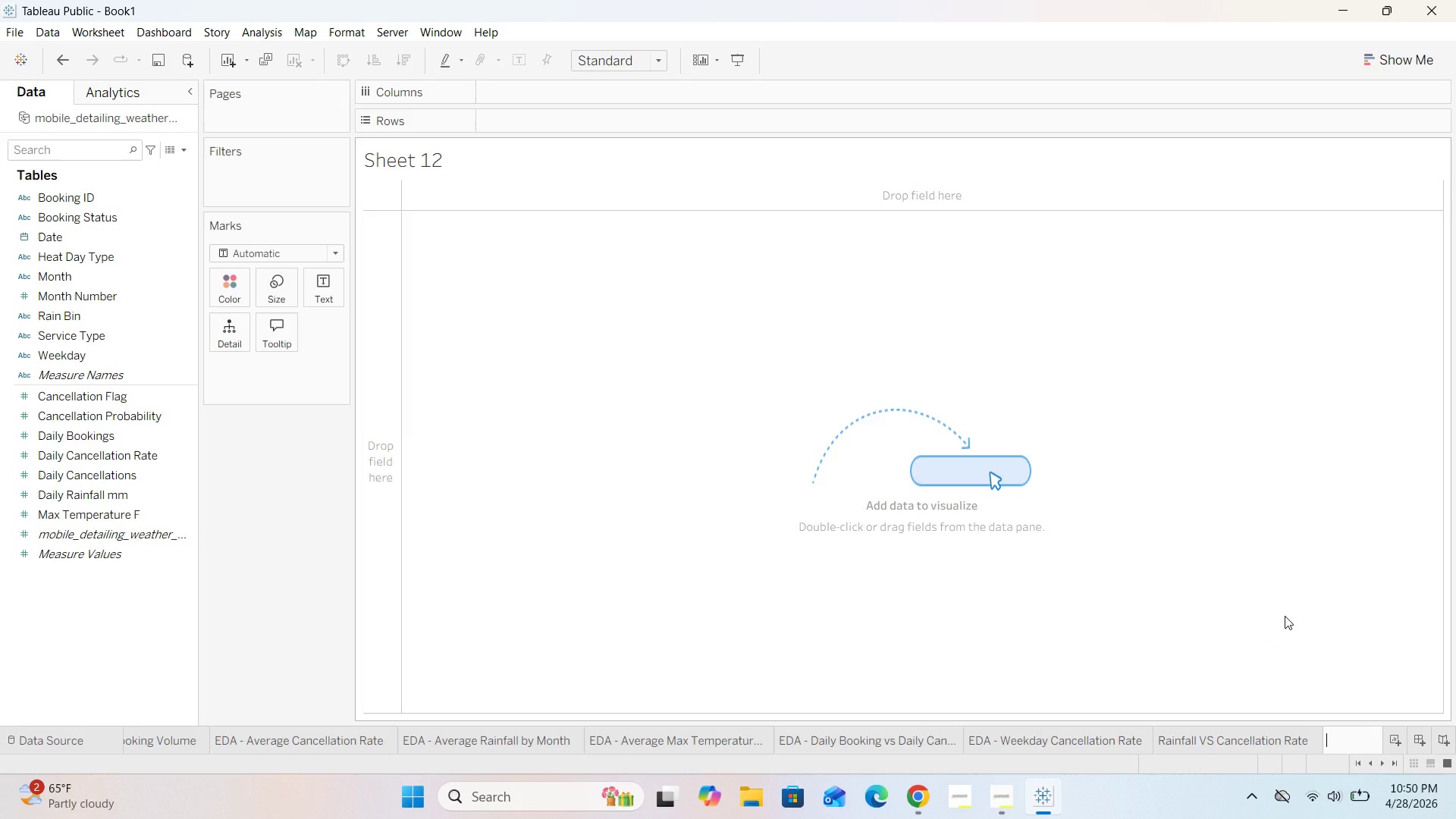 
type(Heat Wave Cancellatin Distrbutioi)
key(Backspace)
key(Backspace)
type(i)
key(Backspace)
type(n )
 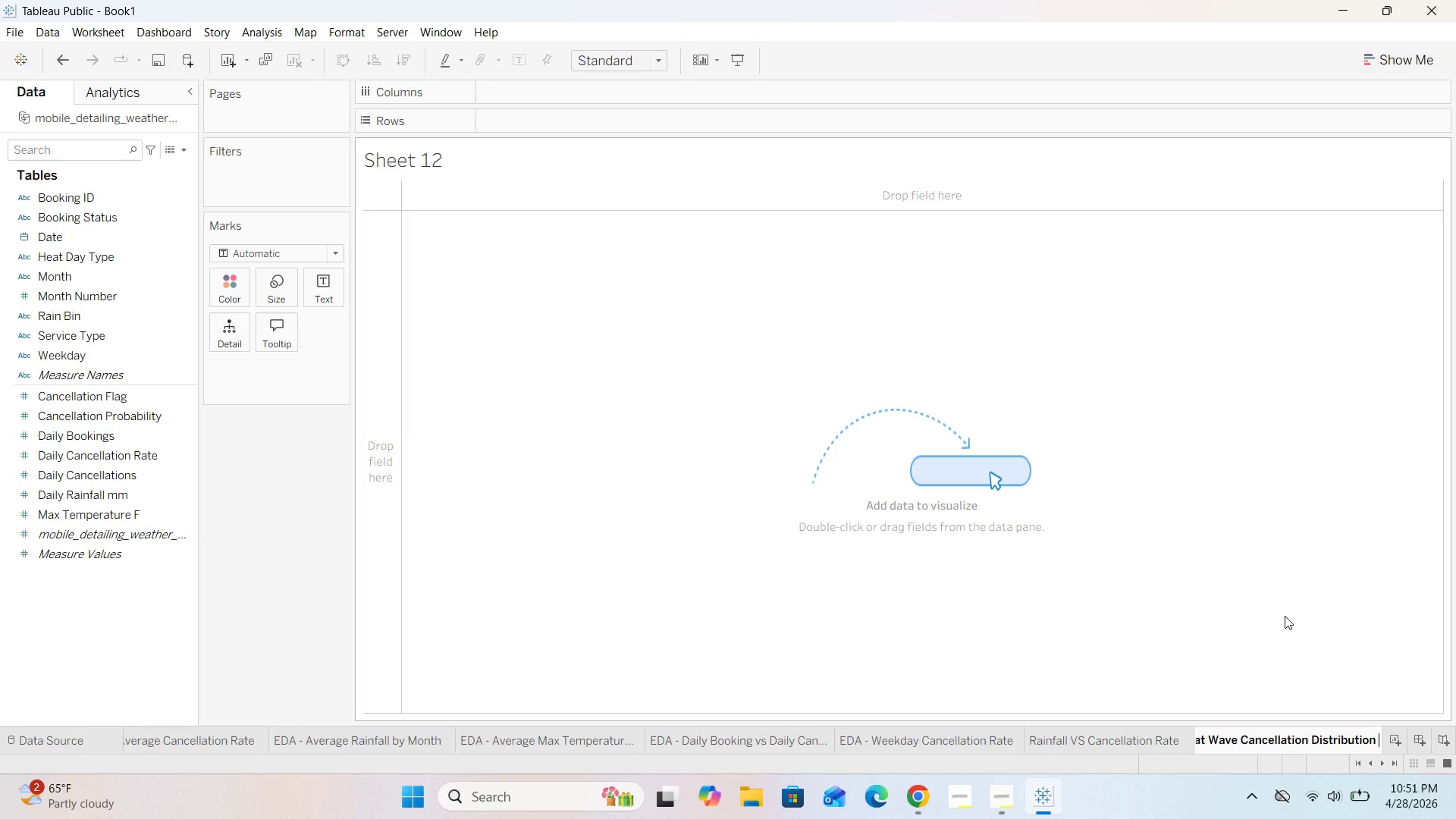 
key(Enter)
 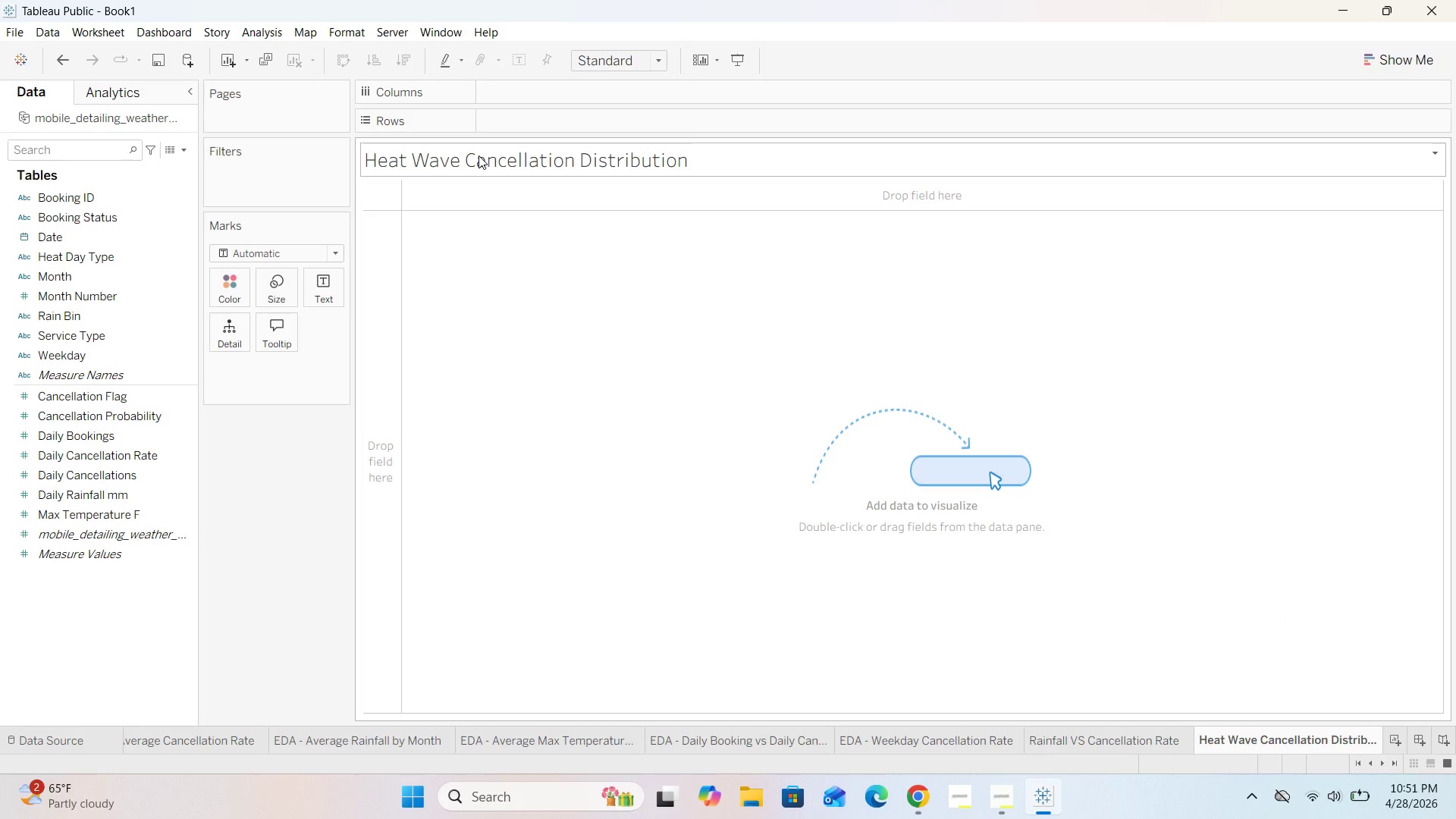 
left_click([480, 146])
 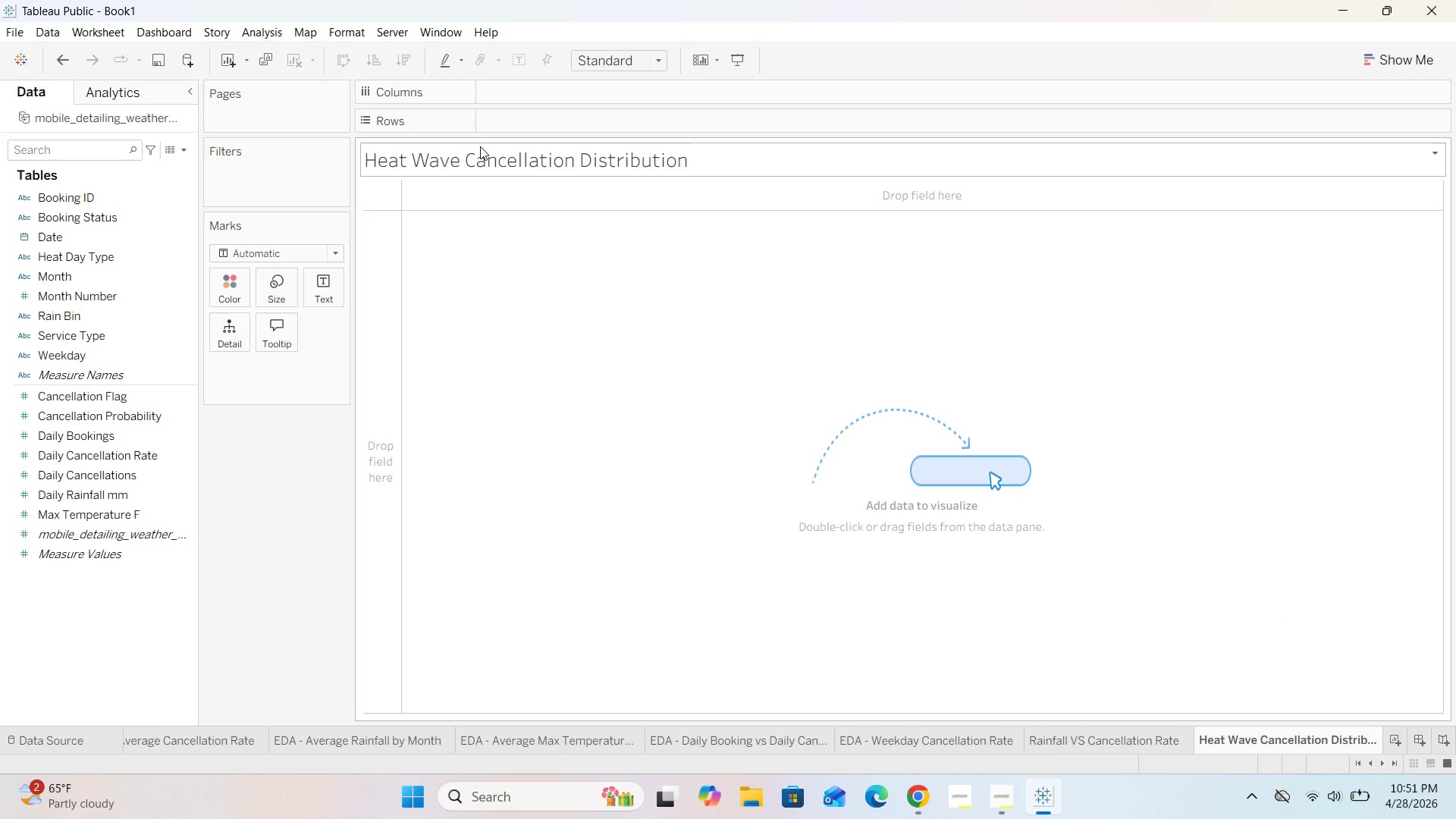 
double_click([480, 146])
 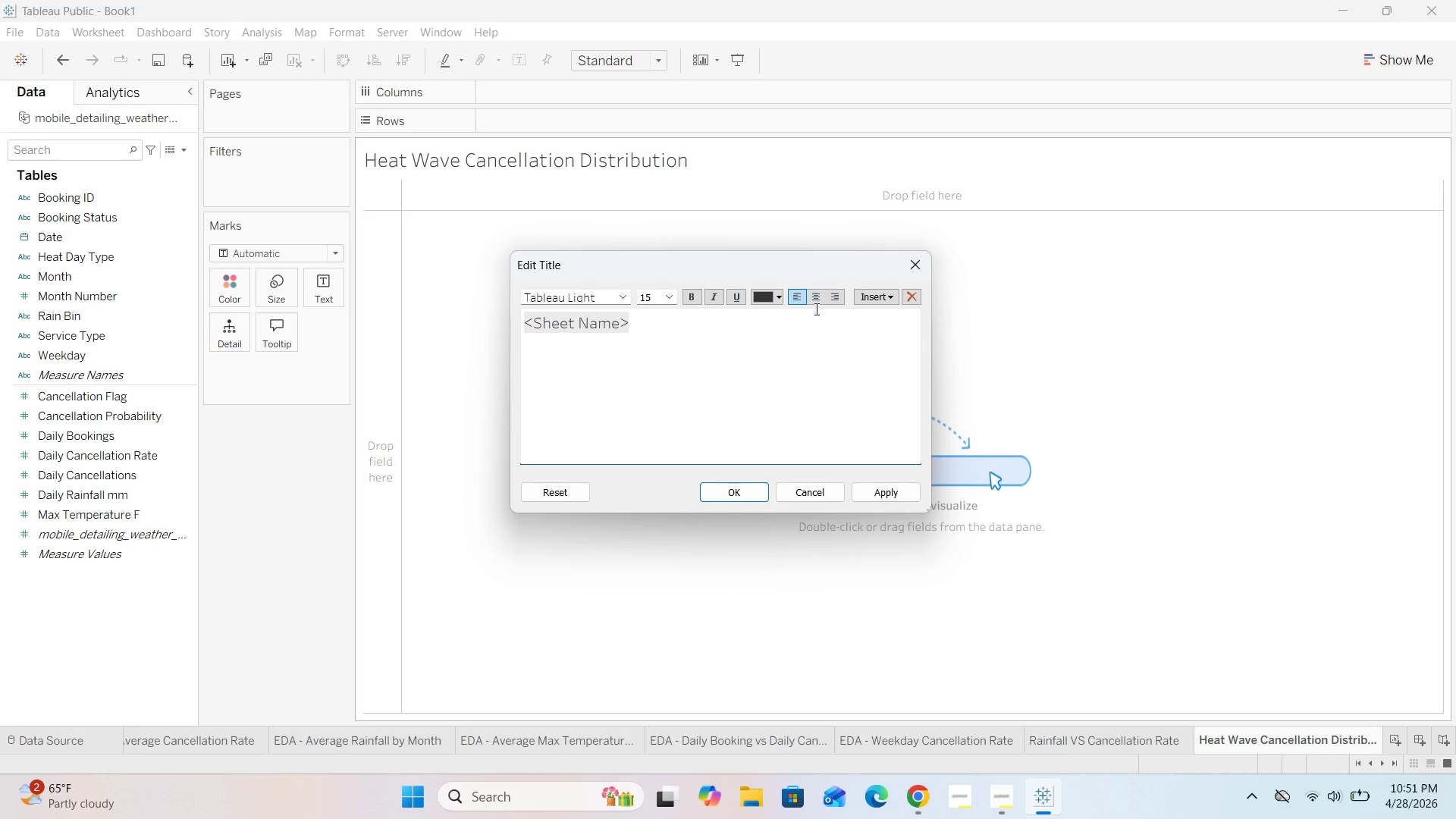 
left_click([815, 293])
 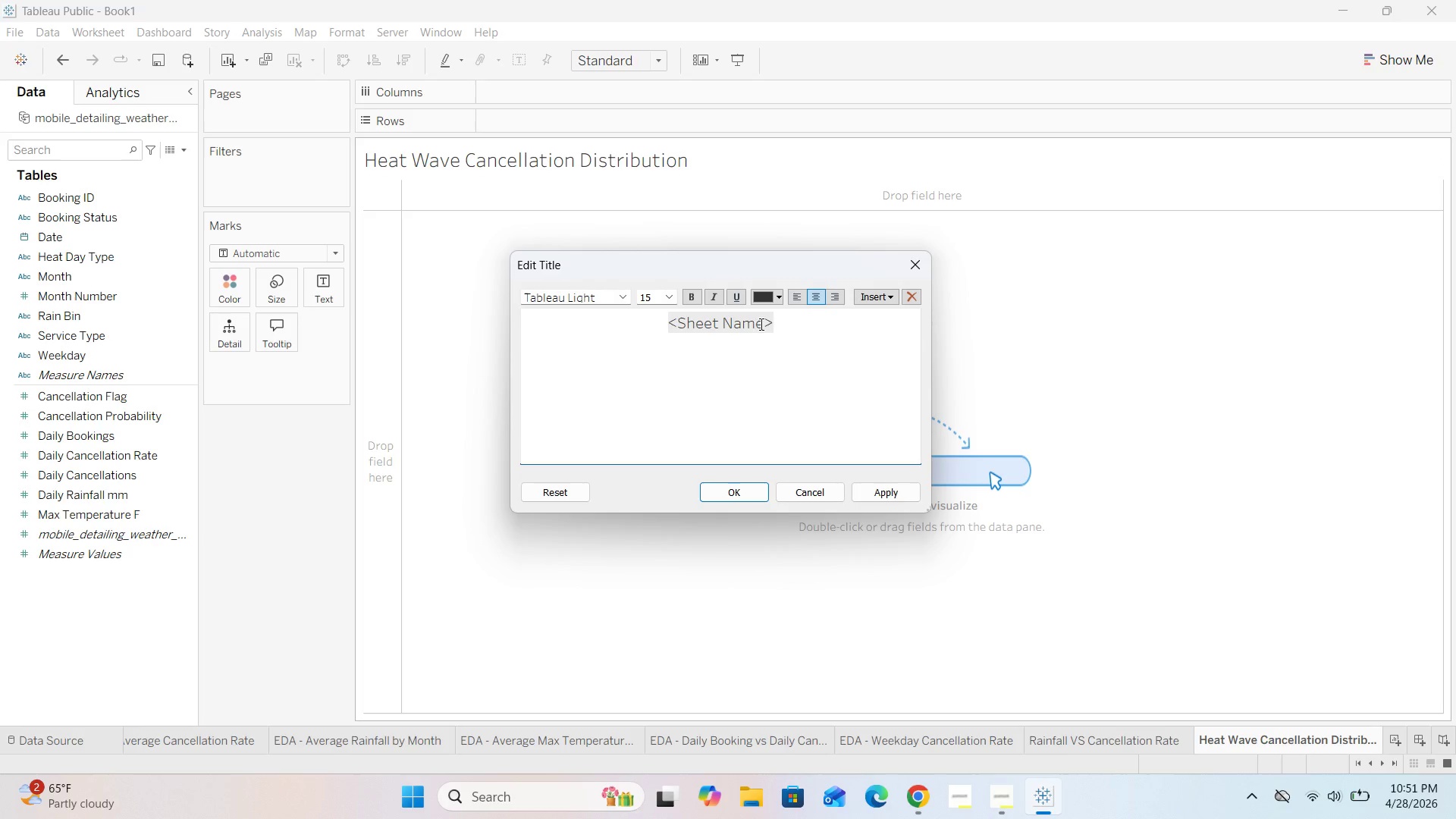 
left_click_drag(start_coordinate=[786, 322], to_coordinate=[610, 312])
 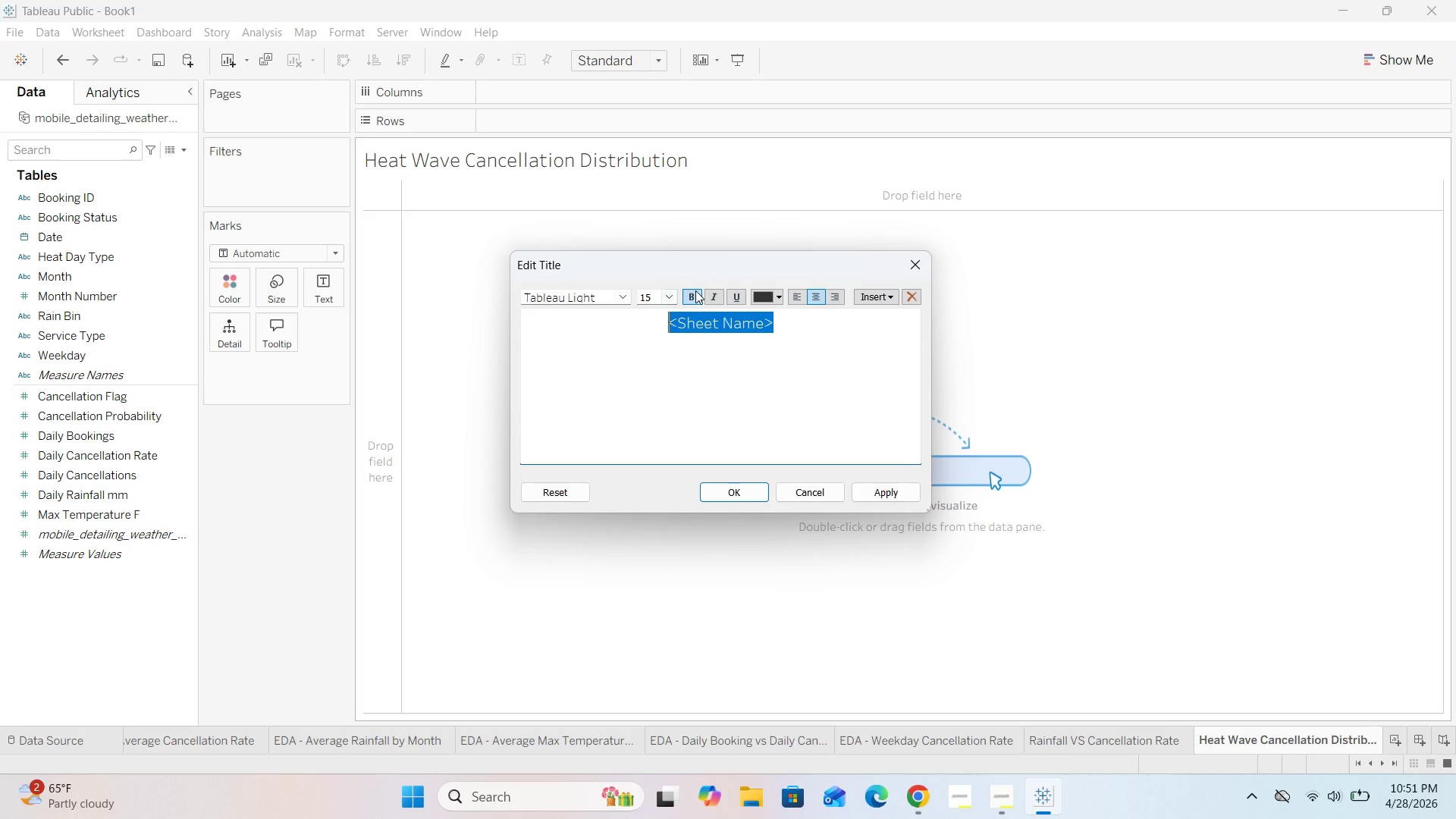 
left_click([692, 293])
 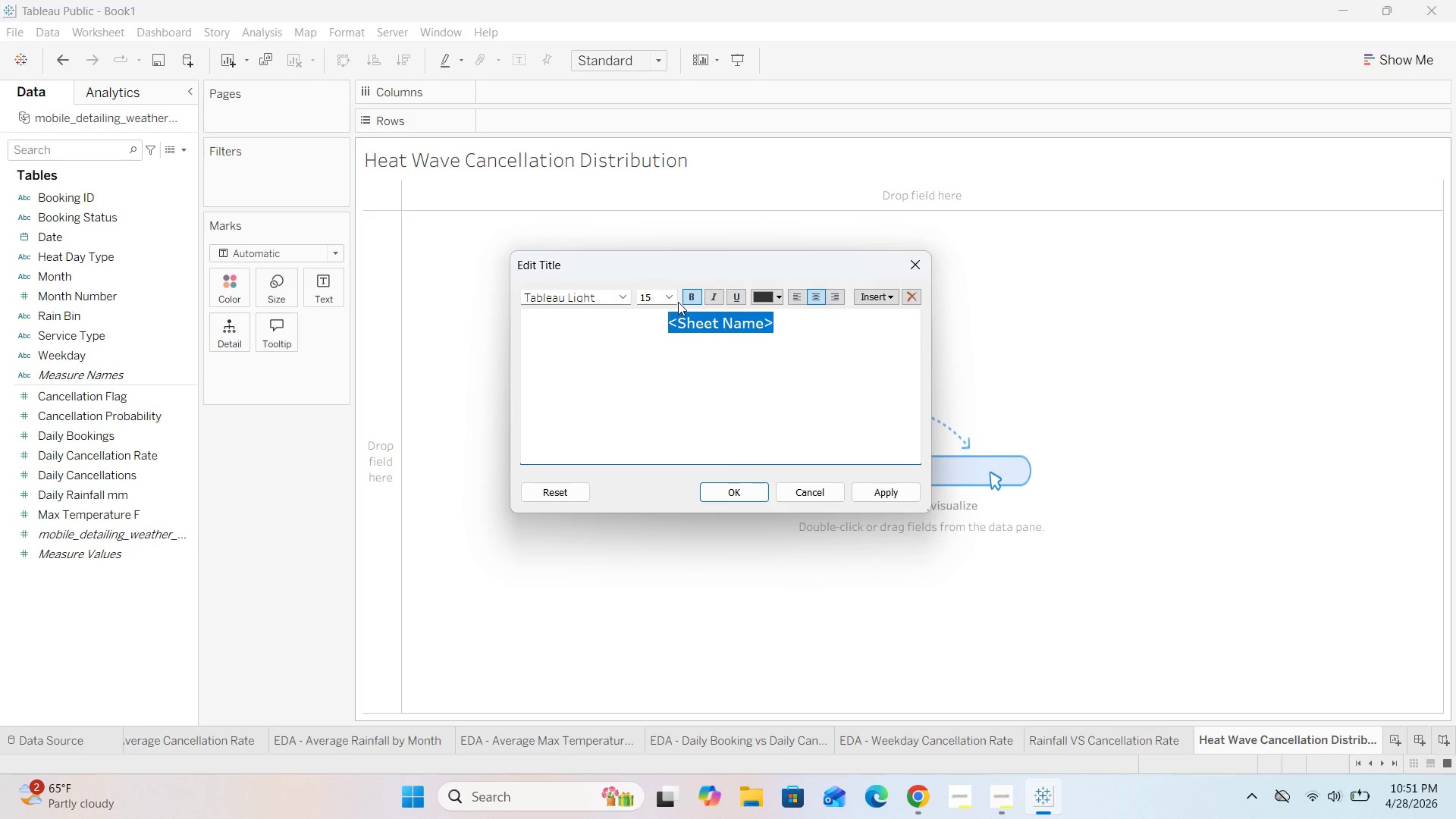 
left_click([675, 302])
 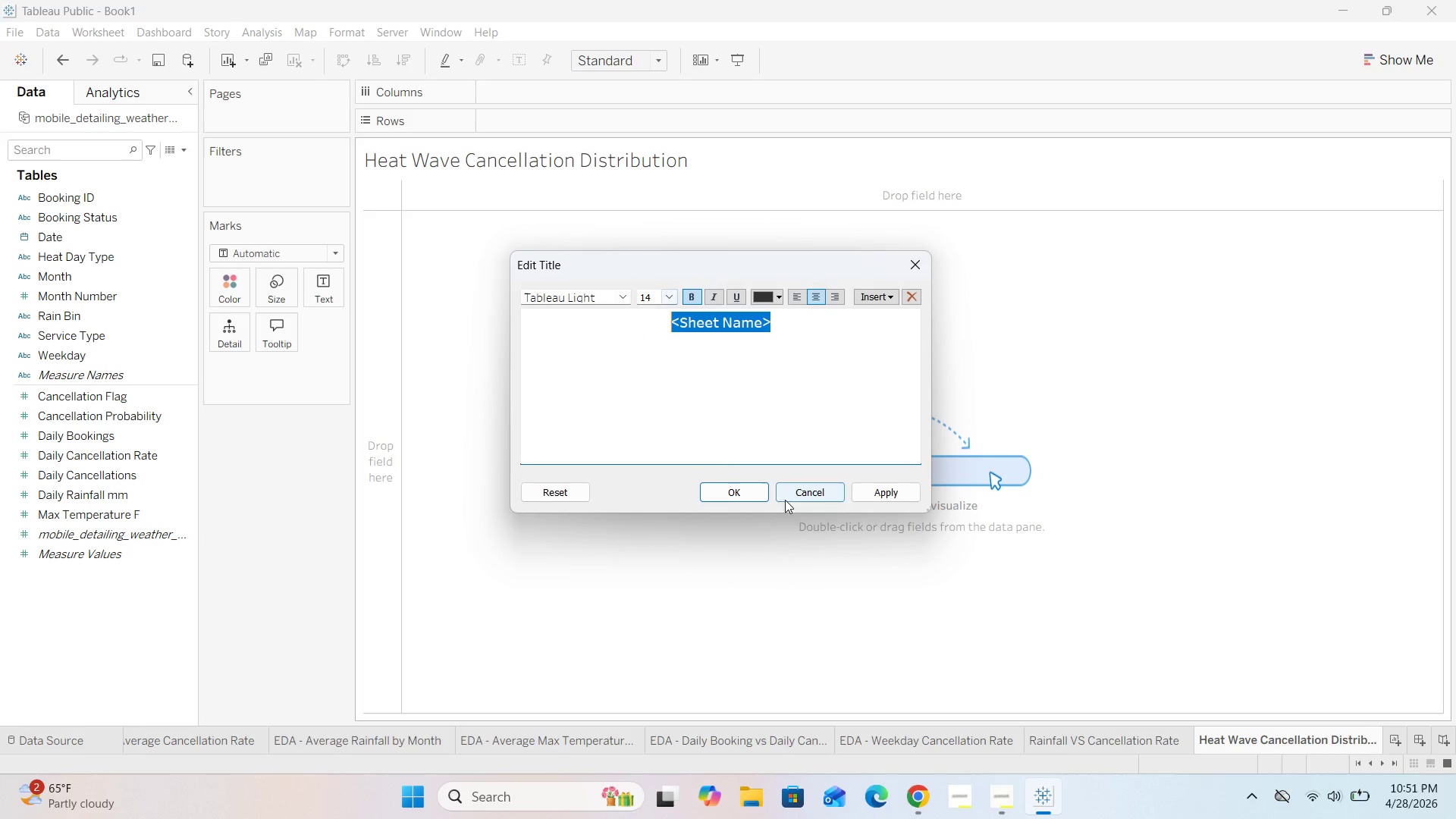 
left_click([724, 487])
 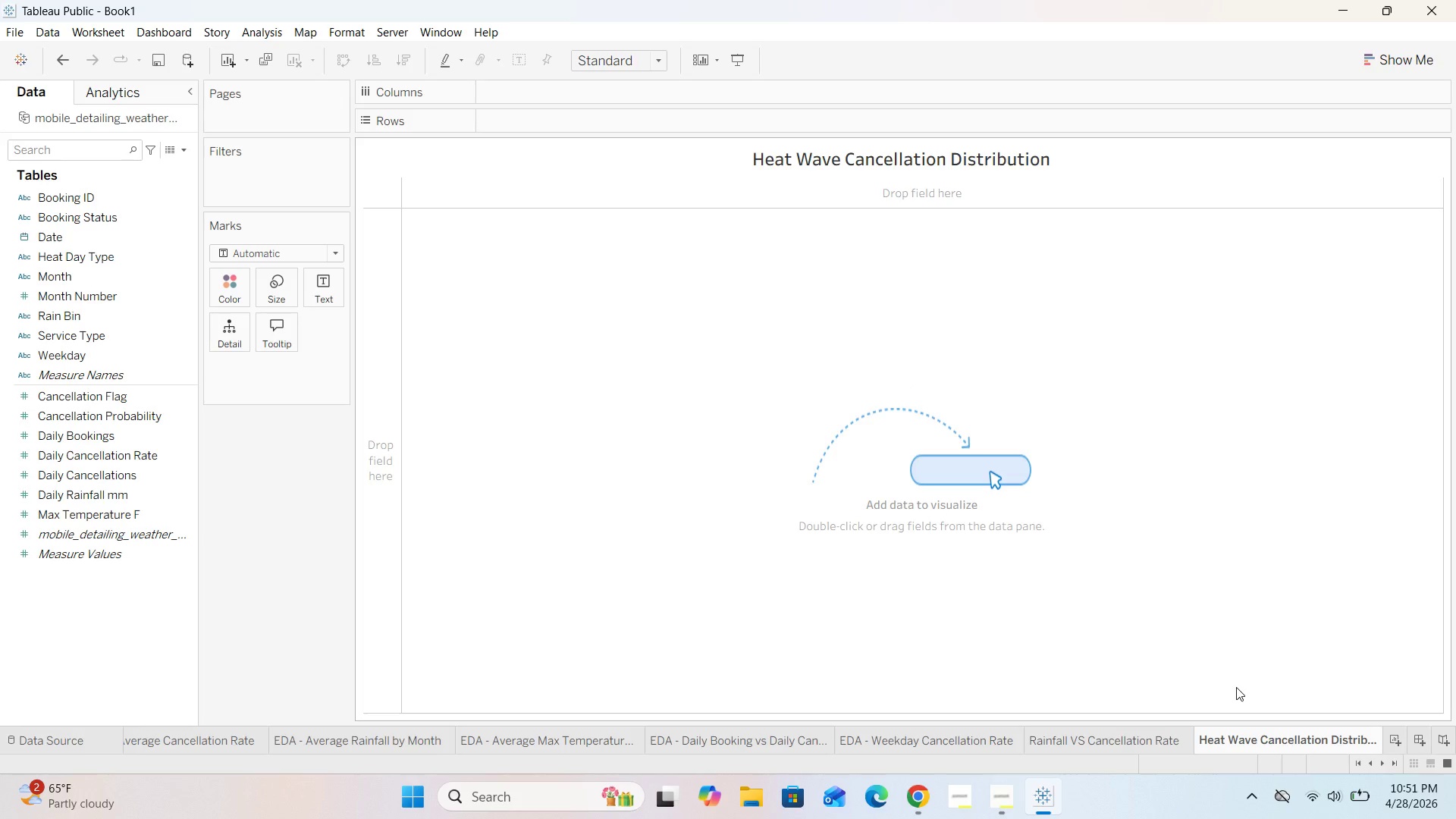 
wait(31.25)
 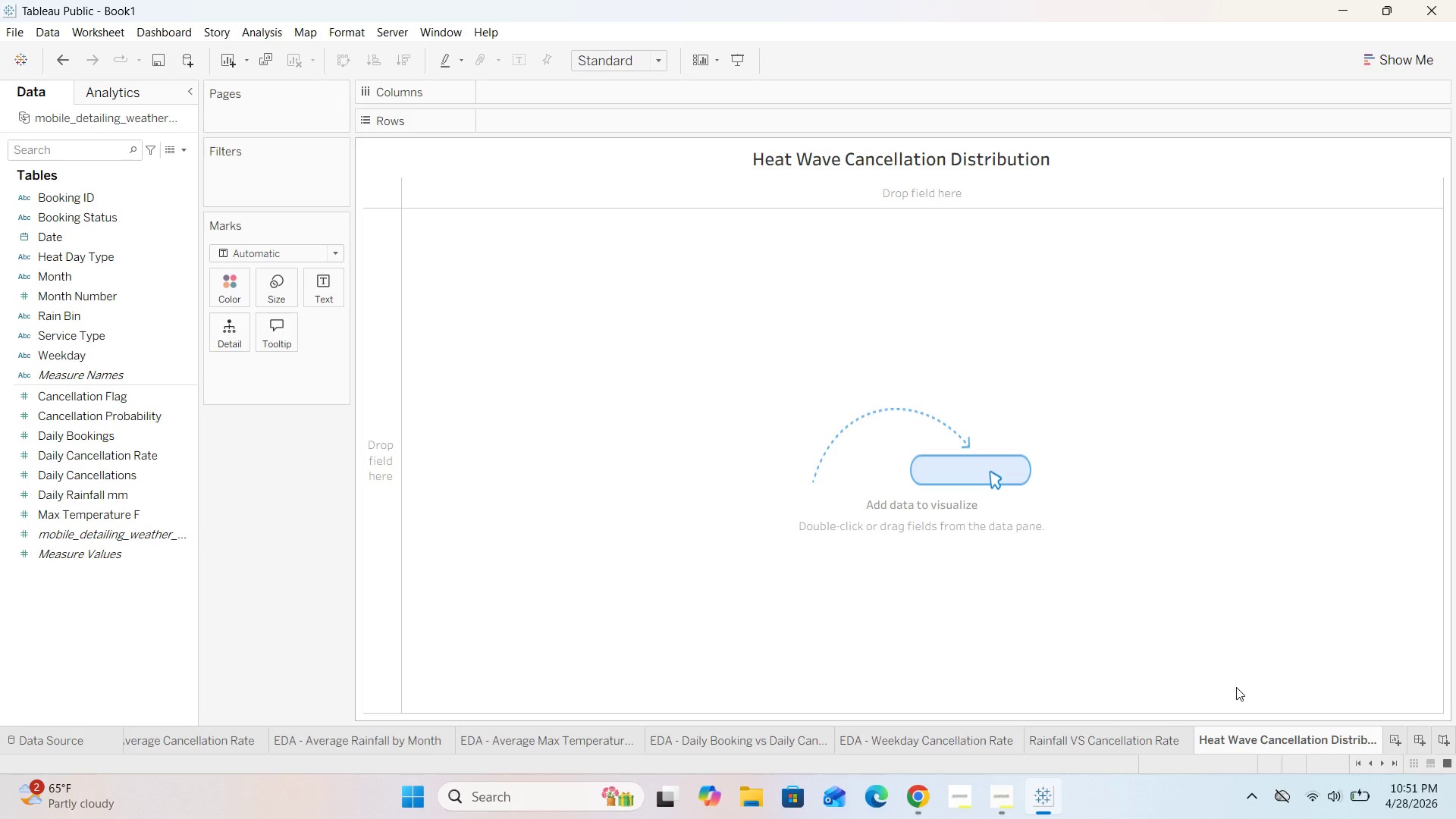 
left_click_drag(start_coordinate=[36, 252], to_coordinate=[483, 91])
 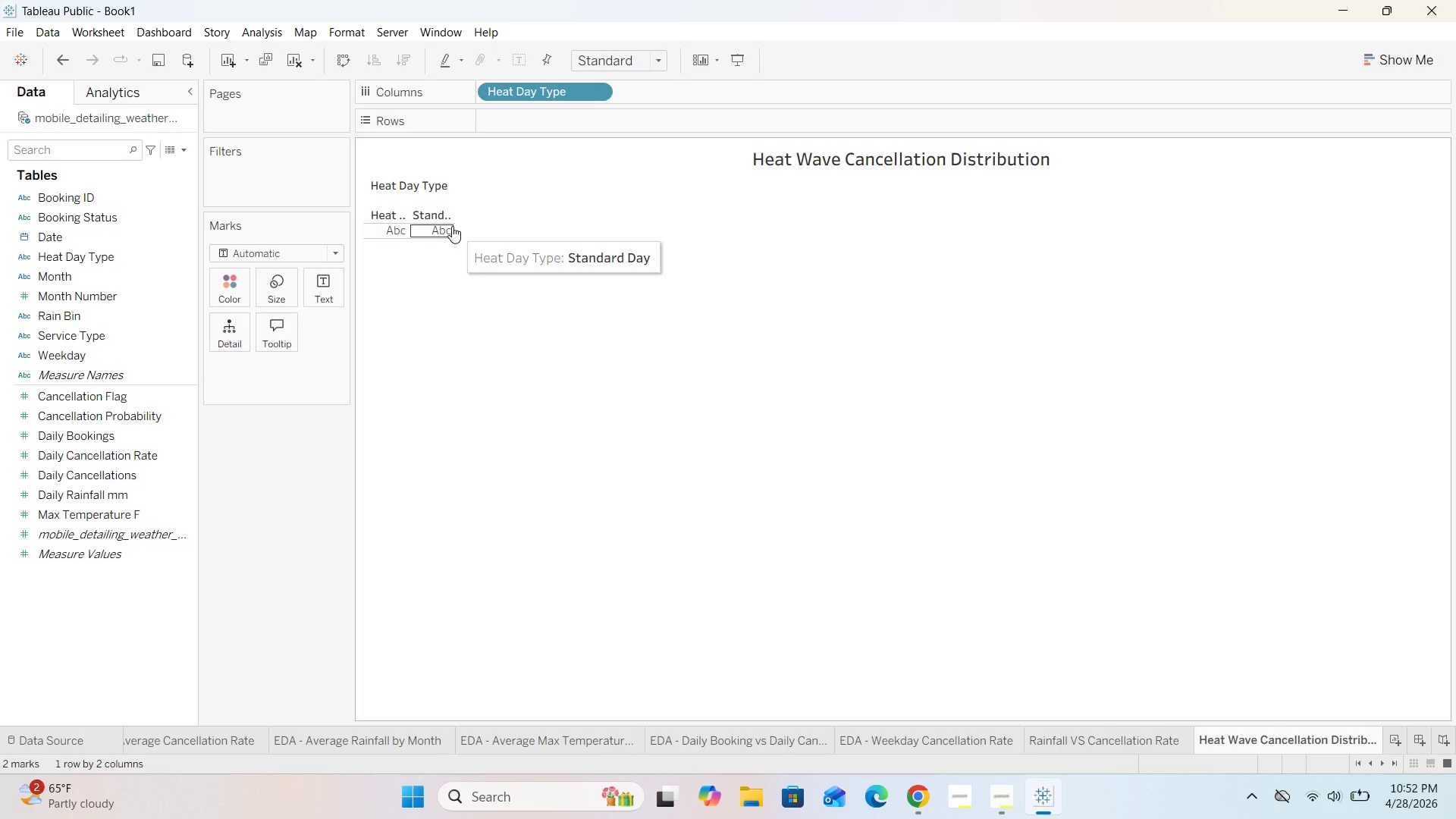 
wait(23.72)
 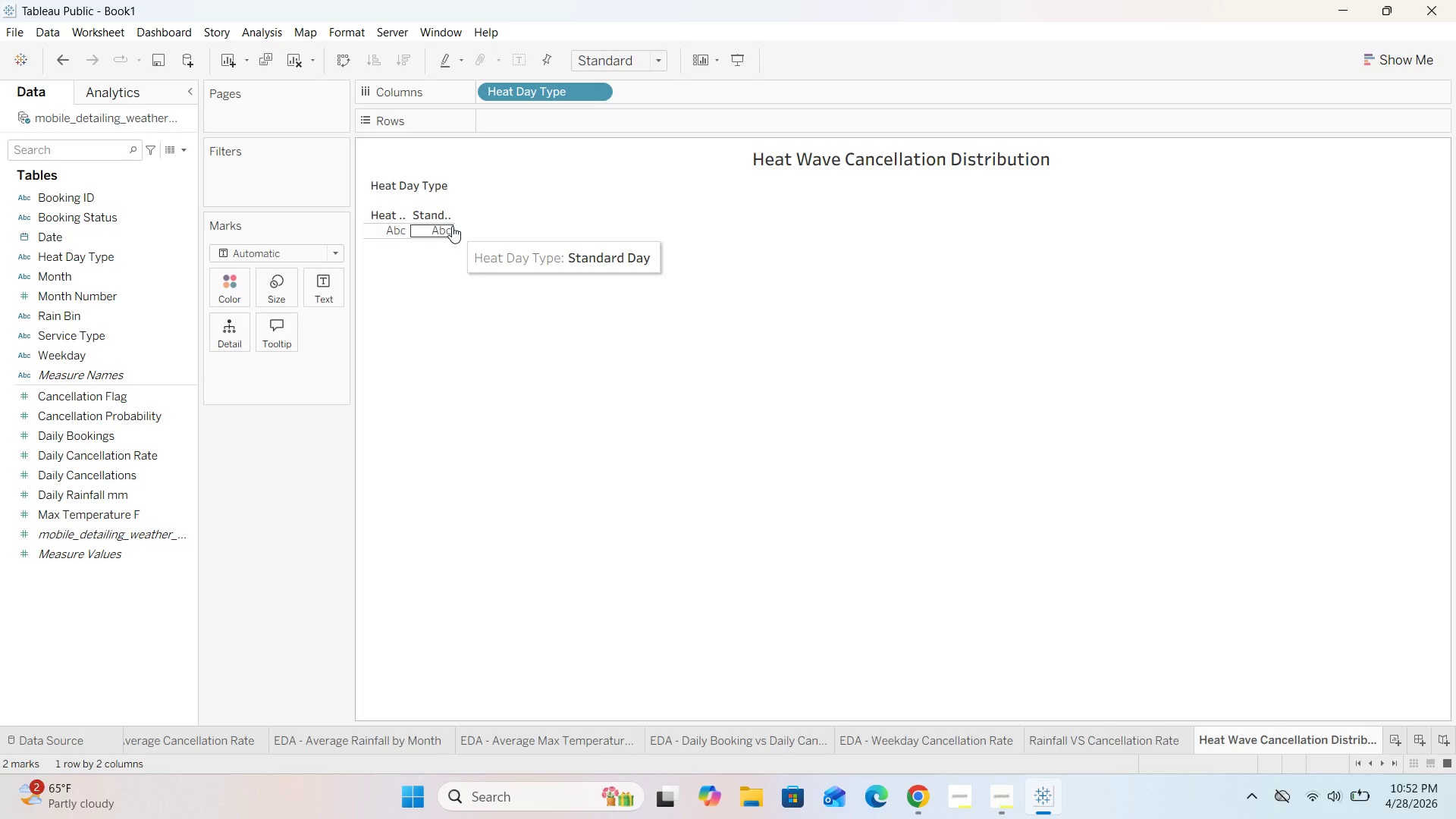 
left_click_drag(start_coordinate=[453, 216], to_coordinate=[633, 228])
 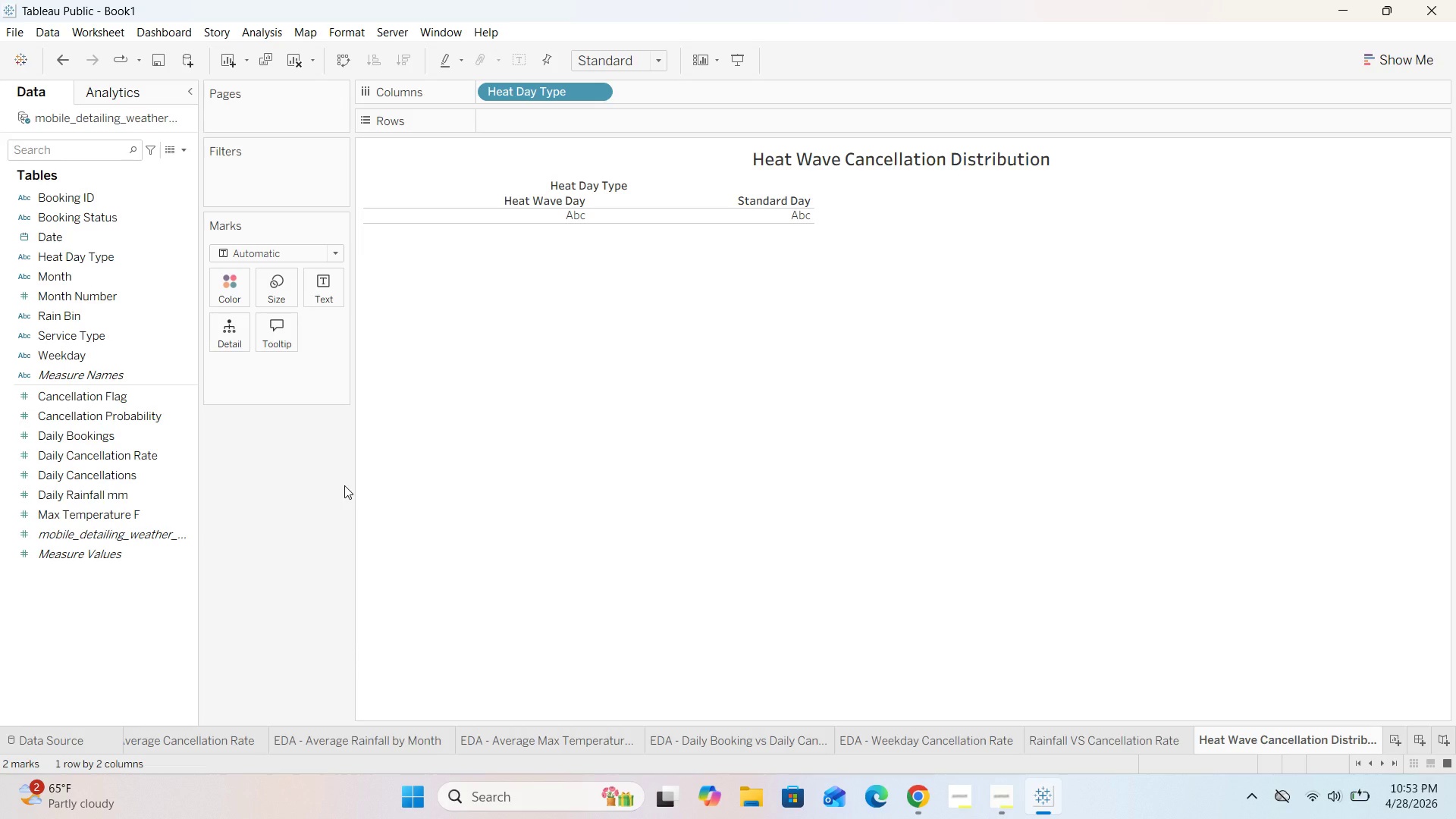 
wait(45.05)
 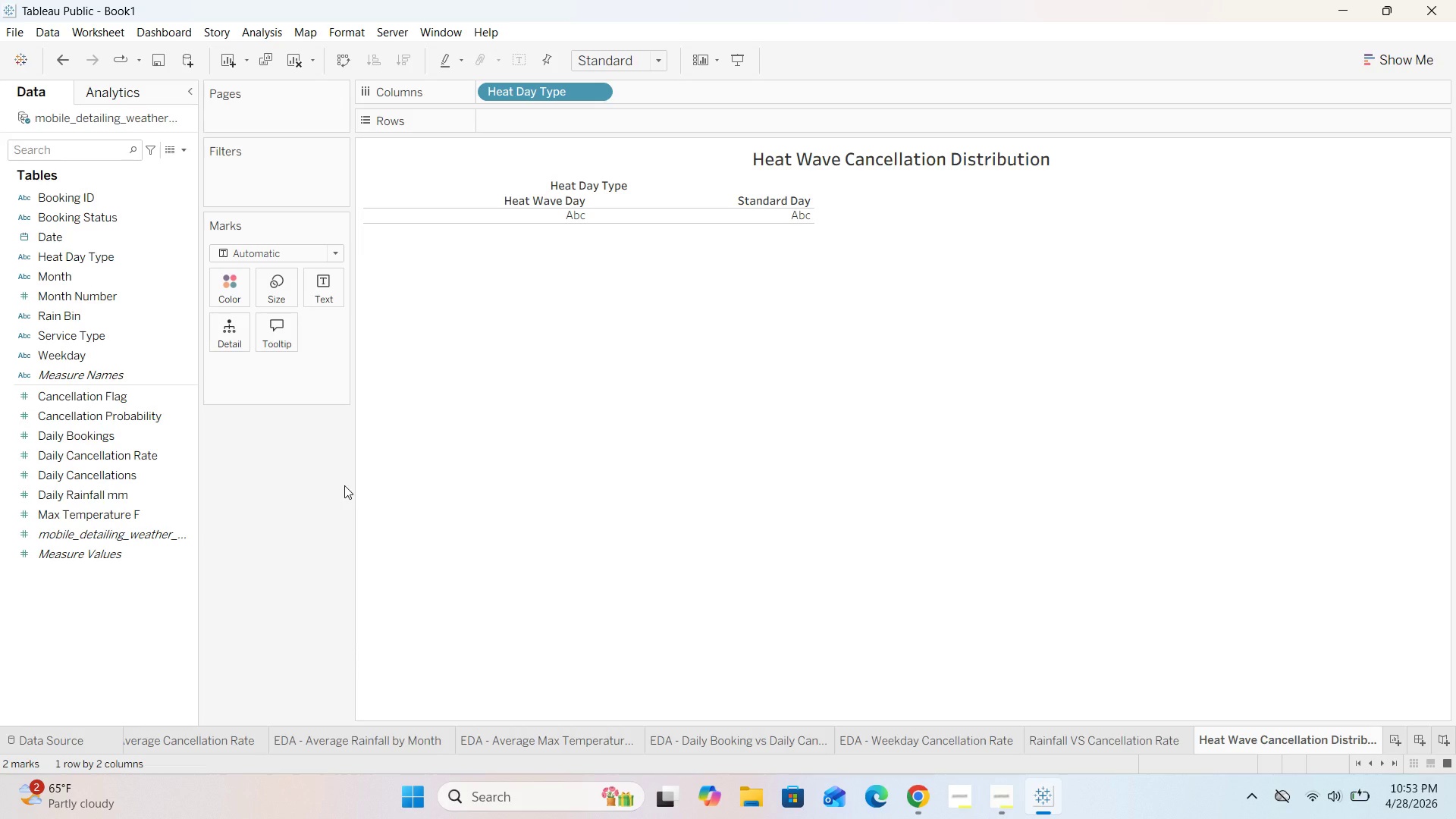 
left_click_drag(start_coordinate=[115, 461], to_coordinate=[563, 127])
 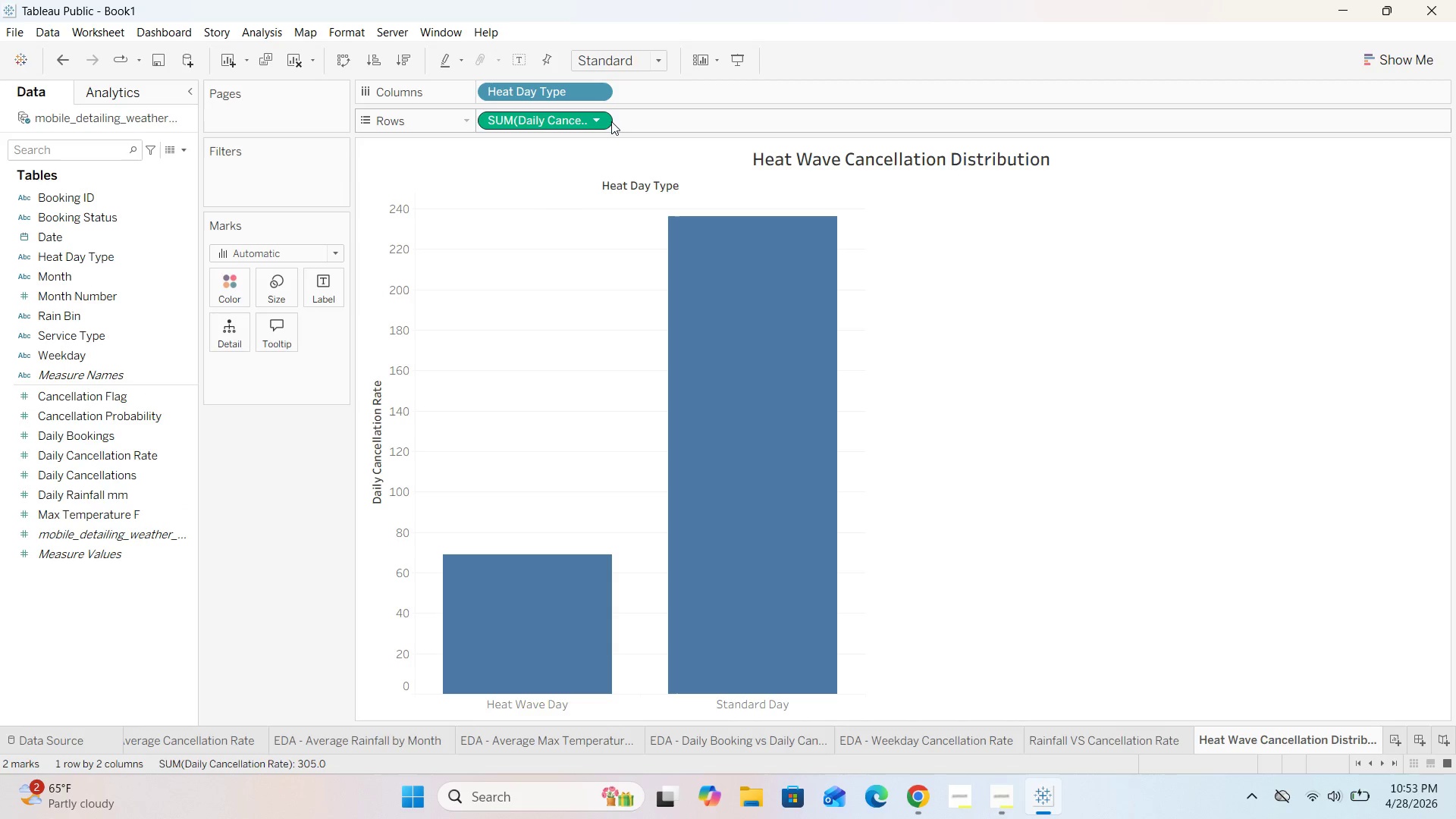 
left_click([604, 118])
 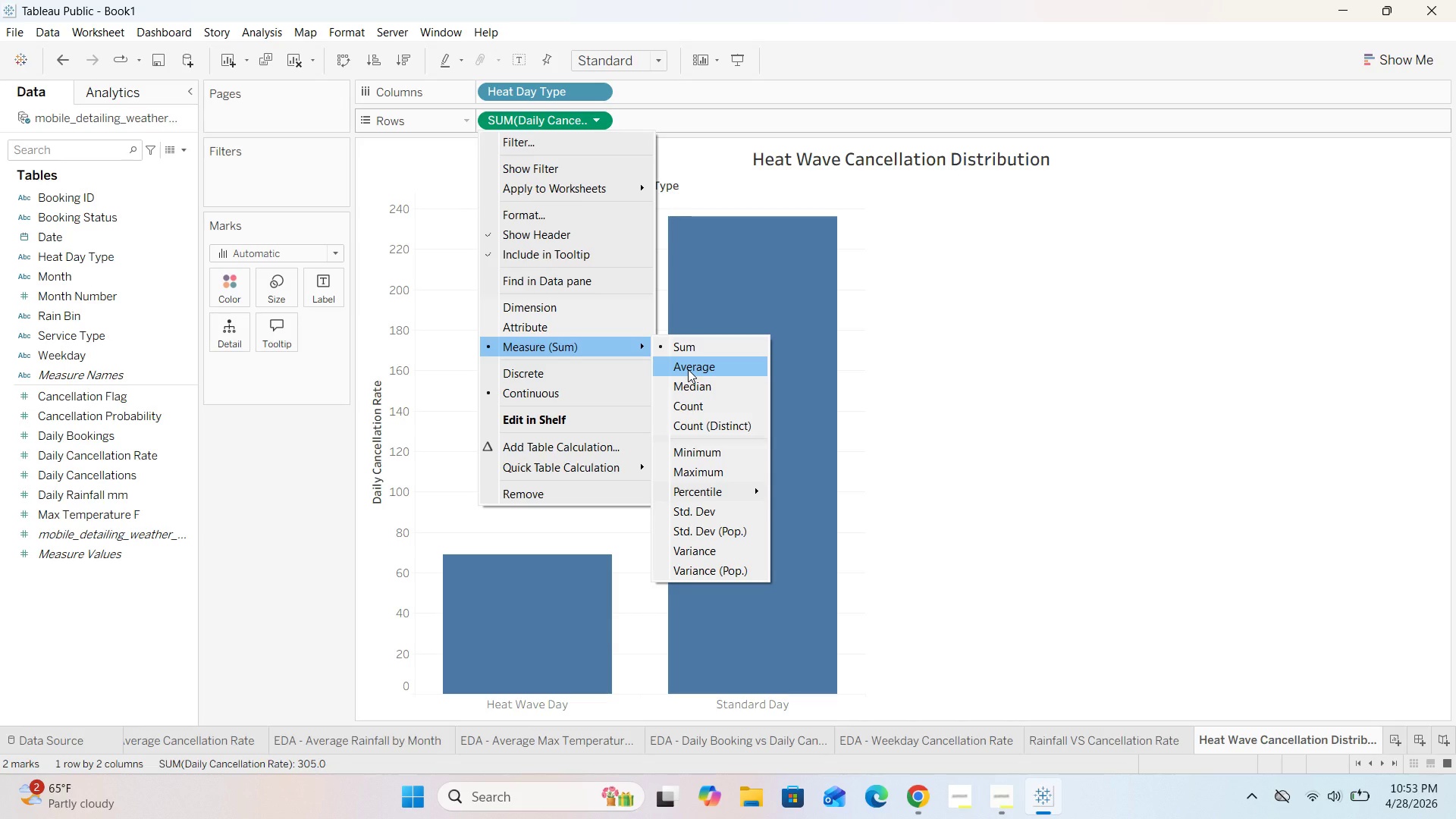 
wait(7.98)
 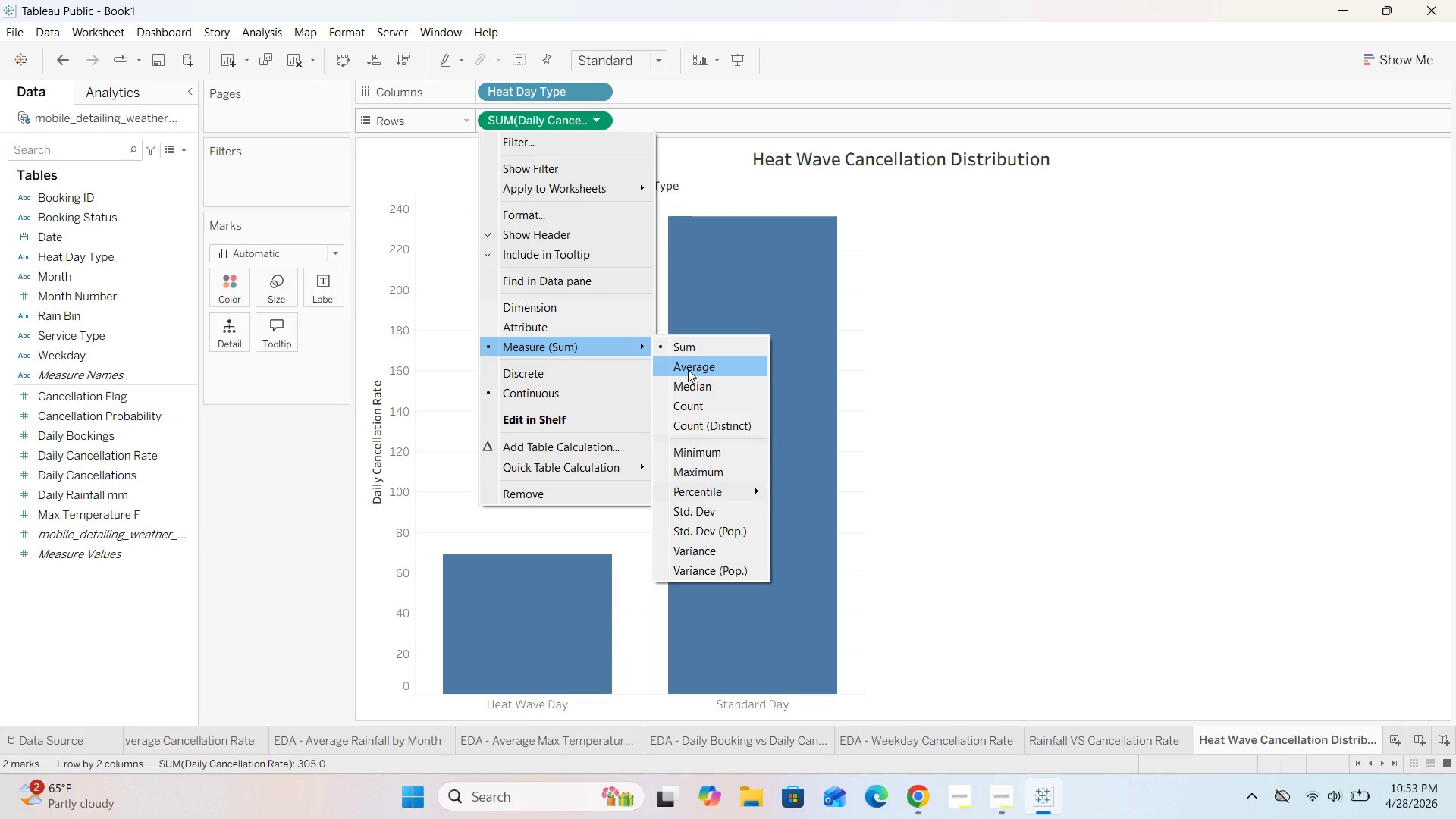 
left_click([688, 369])
 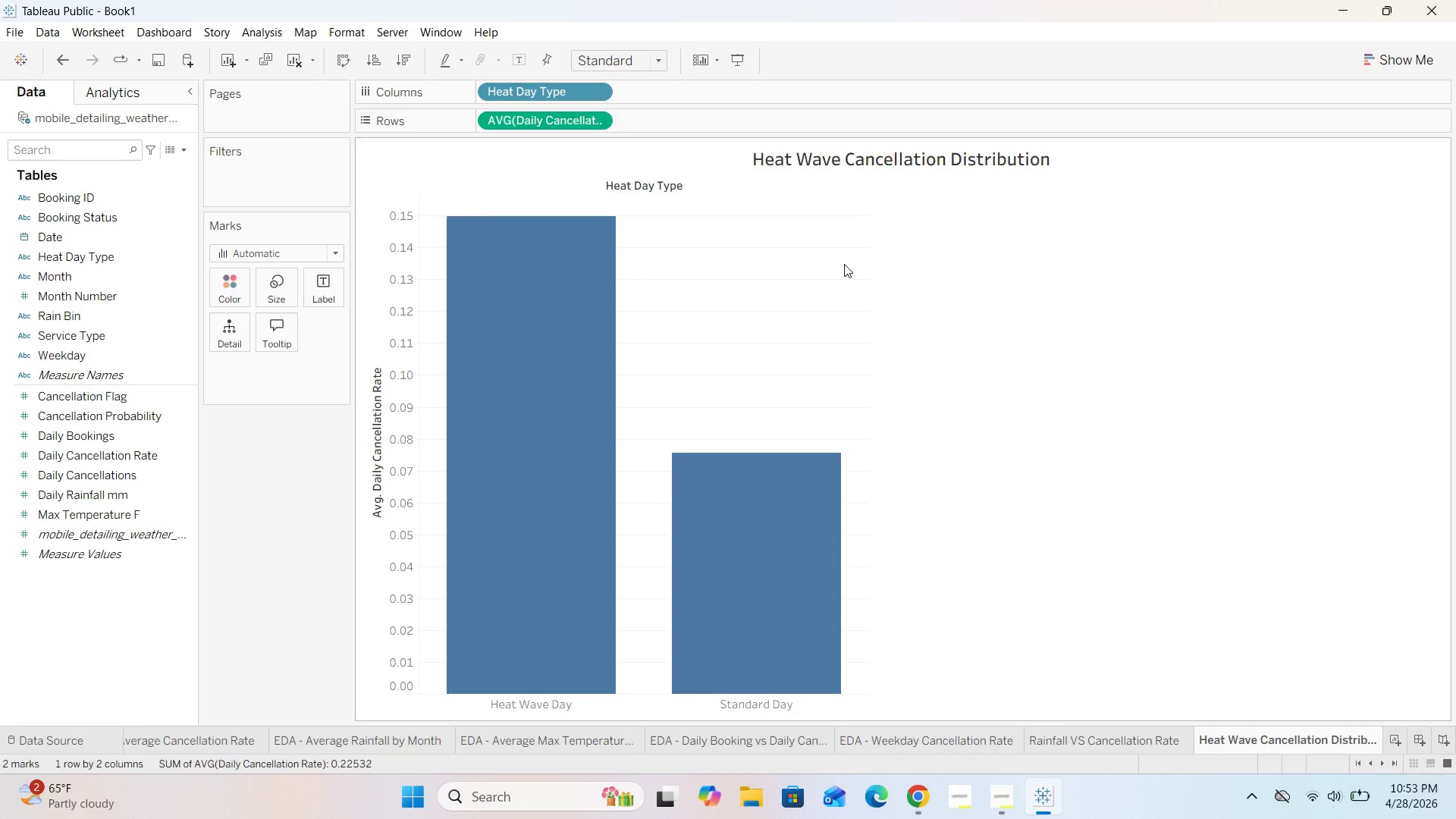 
wait(8.06)
 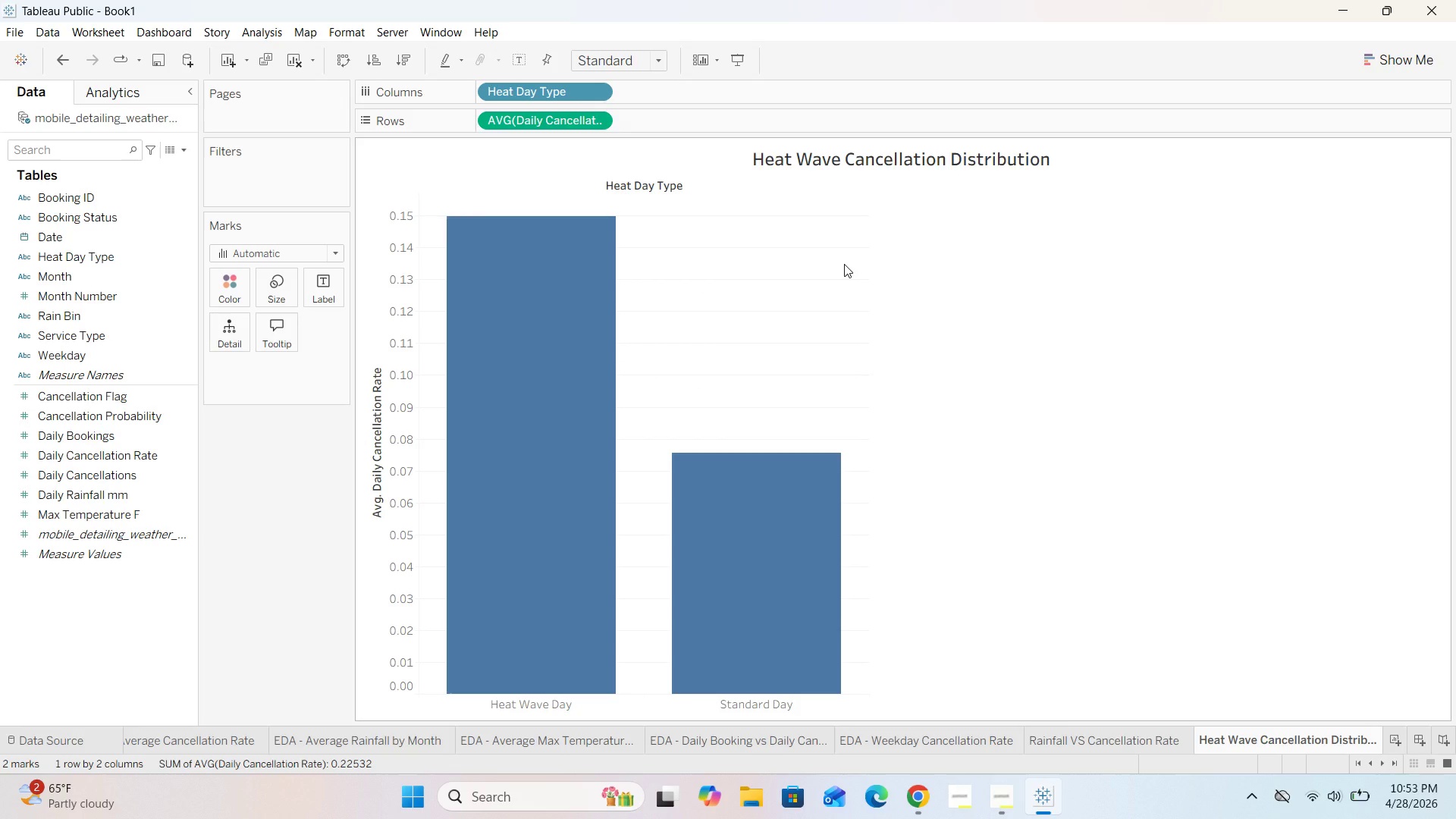 
left_click_drag(start_coordinate=[96, 338], to_coordinate=[231, 297])
 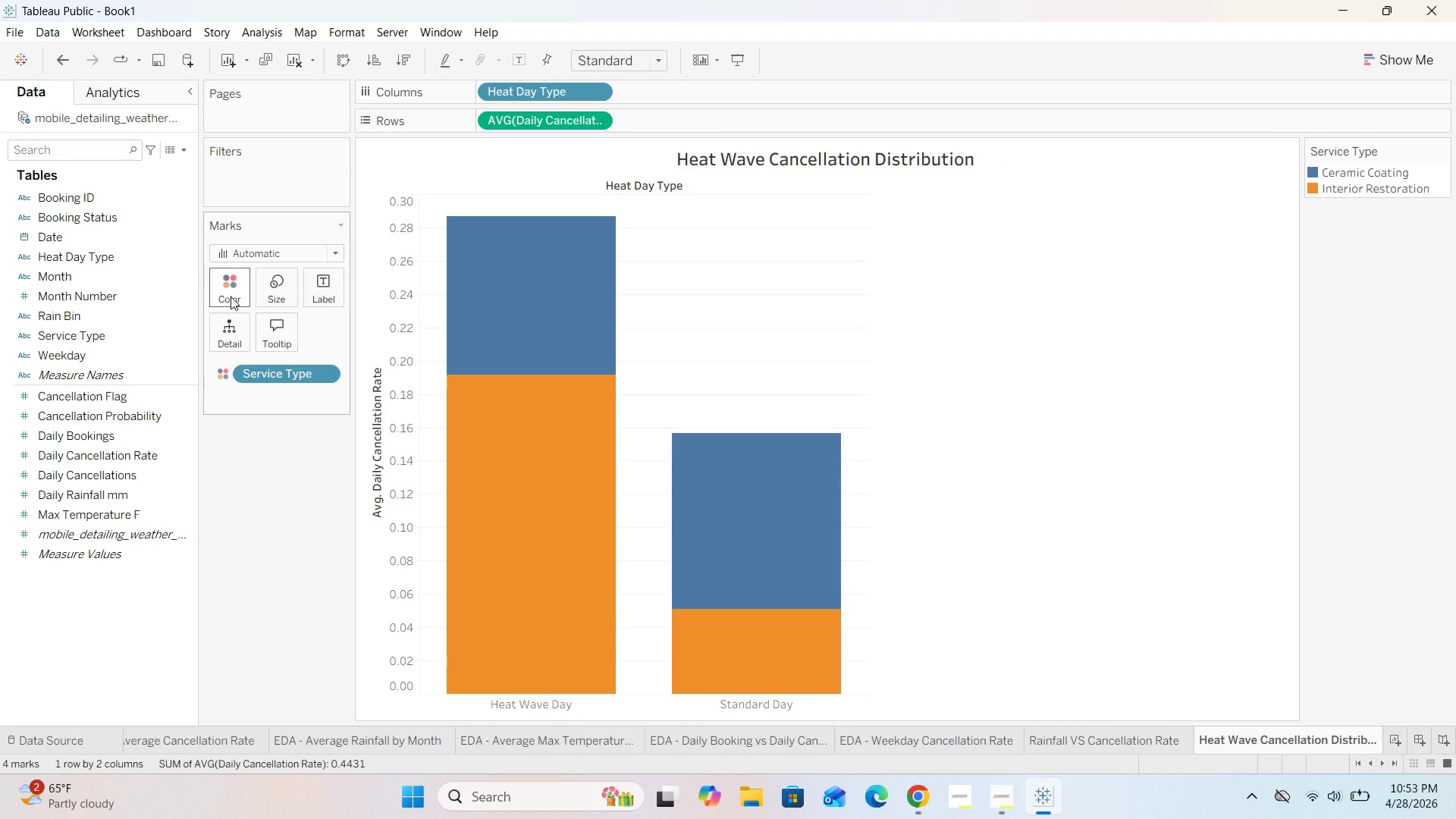 
wait(15.84)
 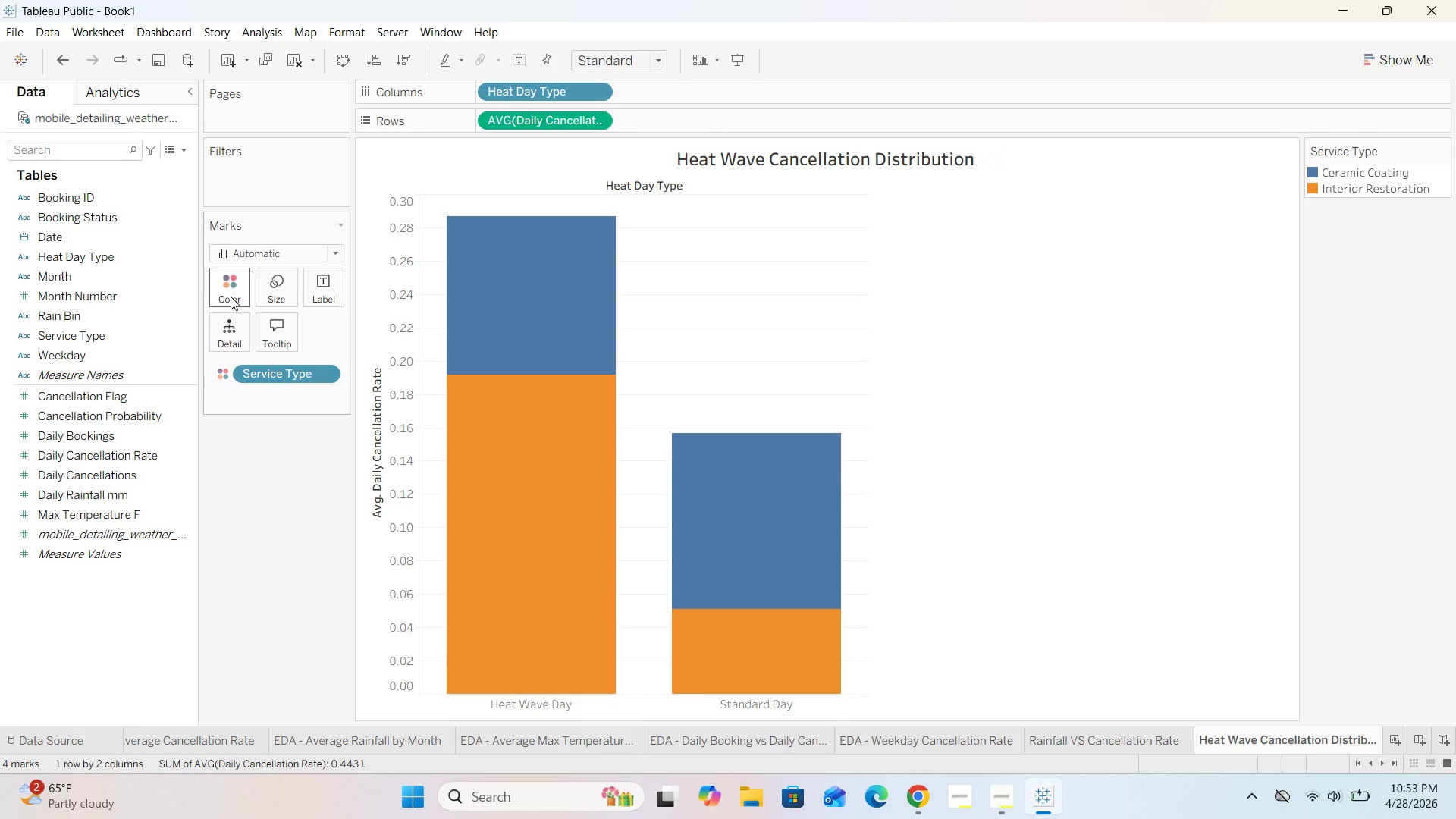 
left_click_drag(start_coordinate=[565, 130], to_coordinate=[325, 479])
 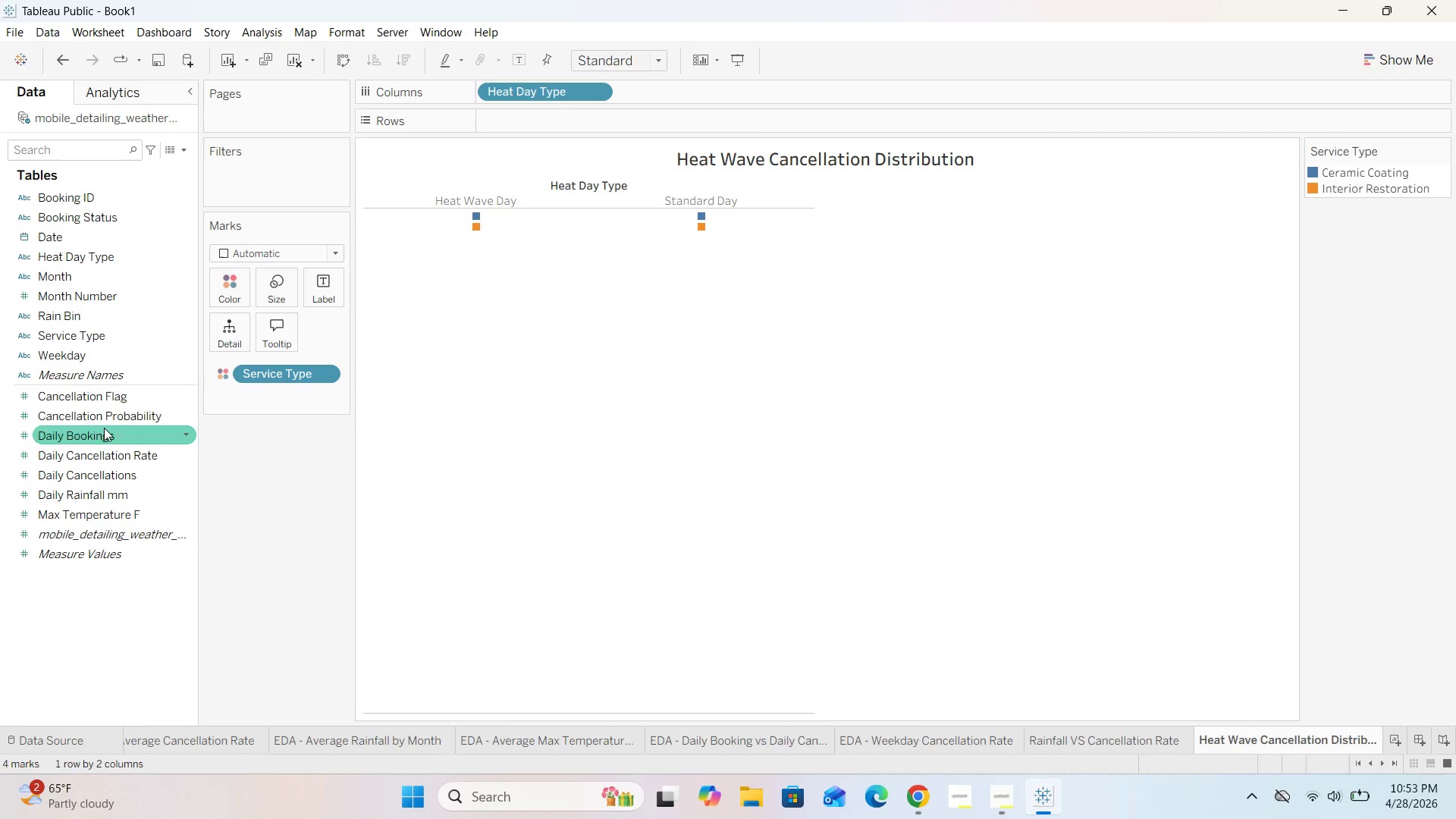 
mouse_move([97, 375])
 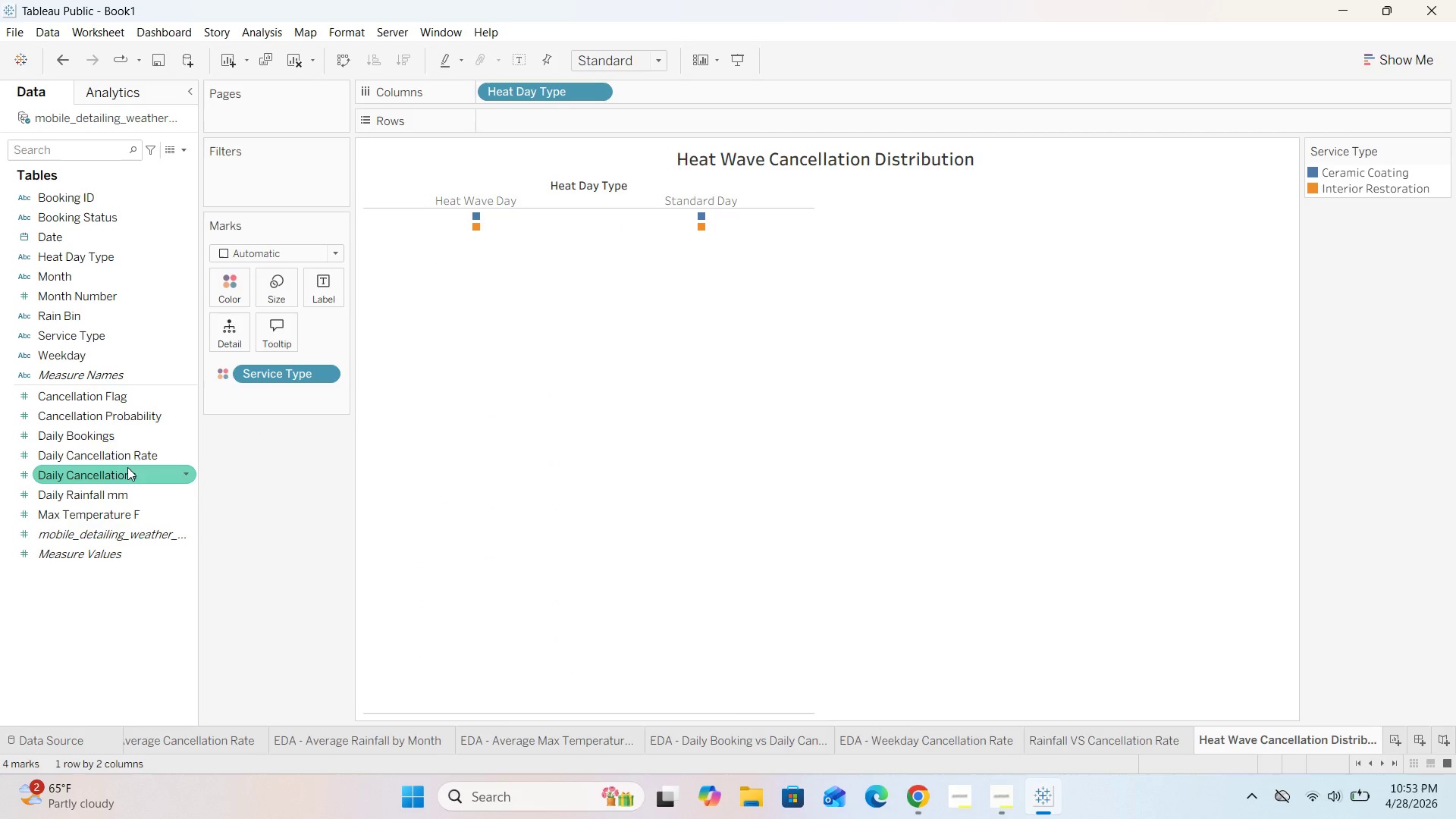 
left_click_drag(start_coordinate=[127, 461], to_coordinate=[571, 125])
 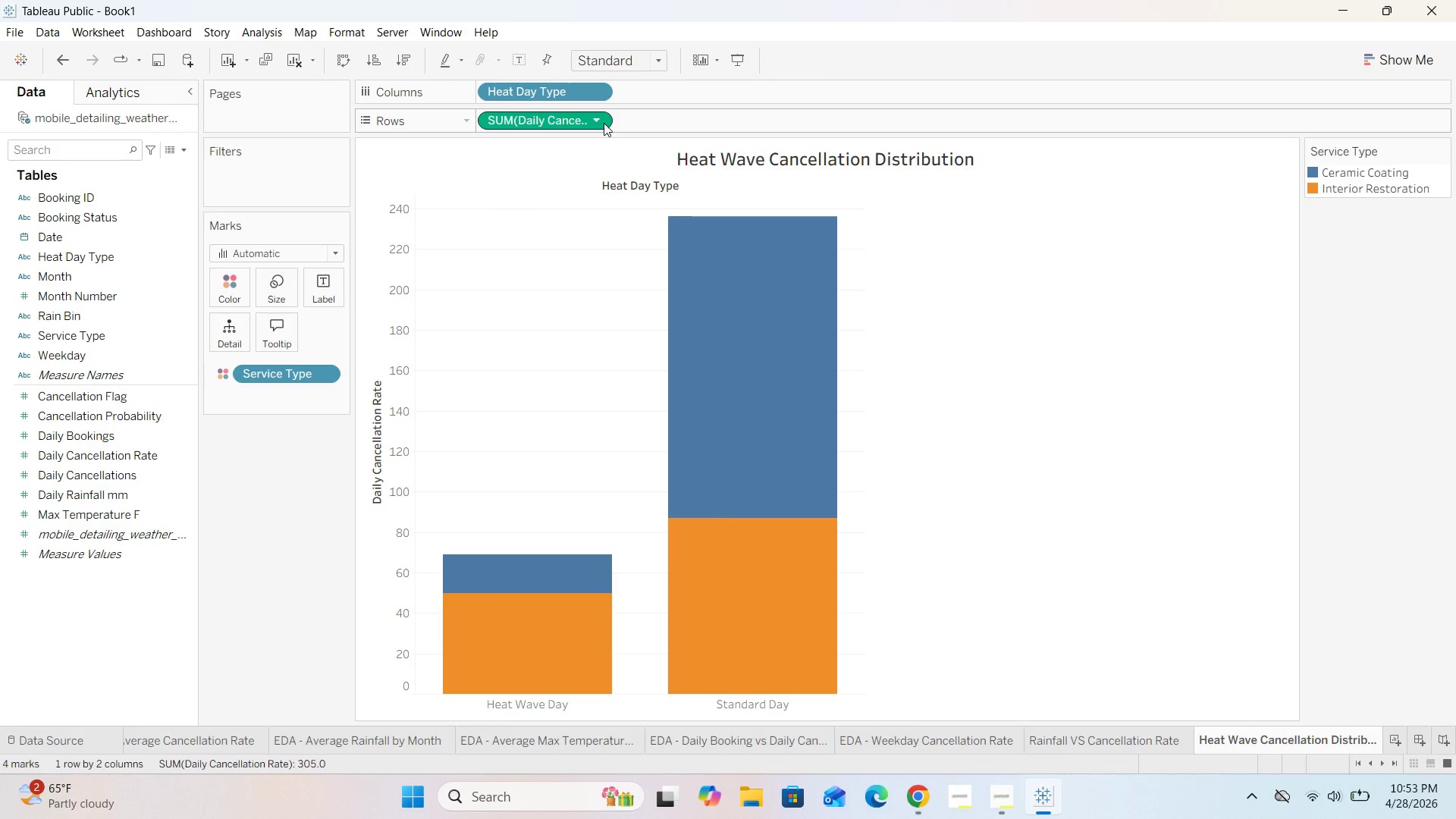 
left_click([602, 121])
 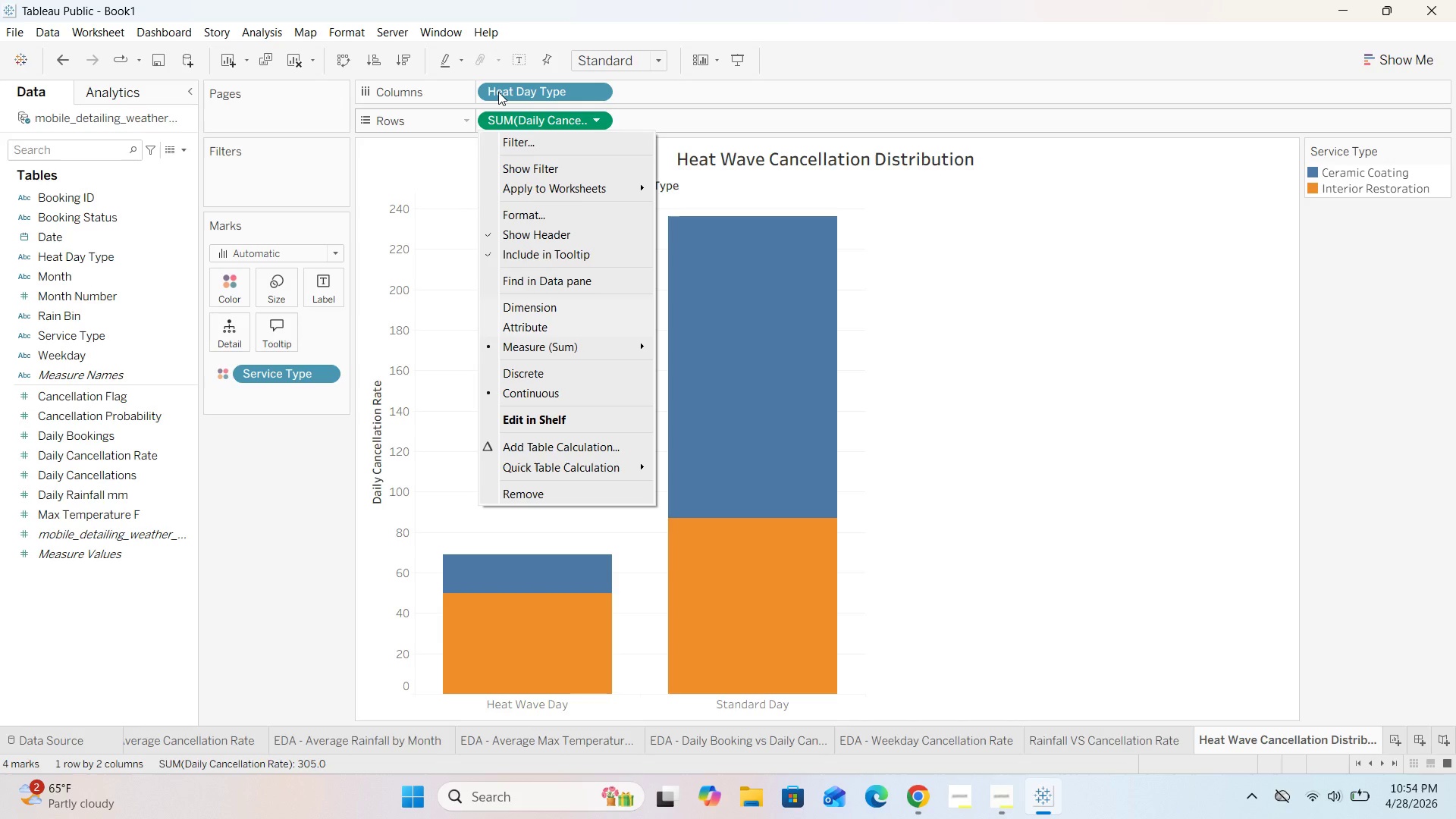 
wait(20.53)
 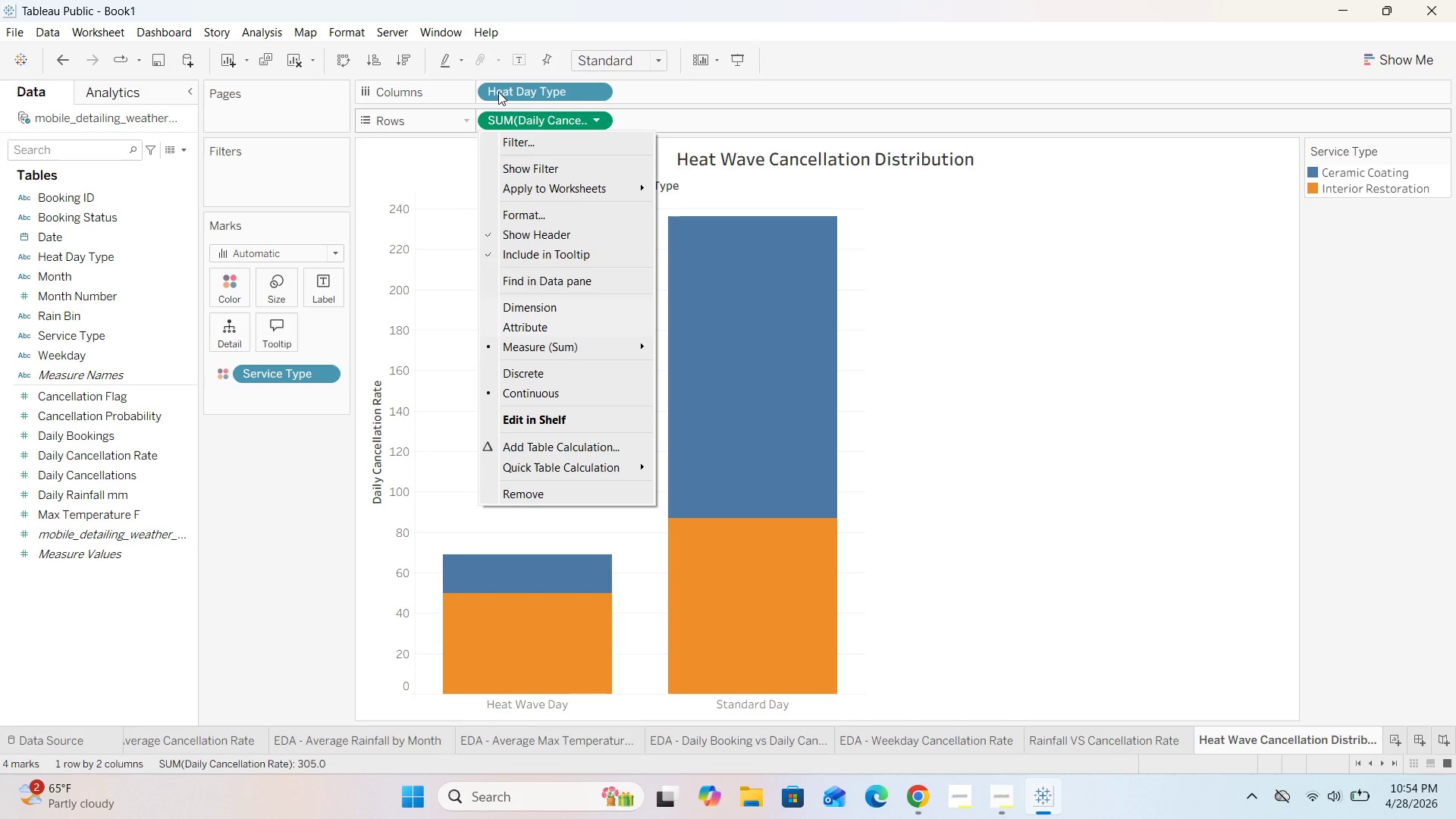 
left_click([962, 272])
 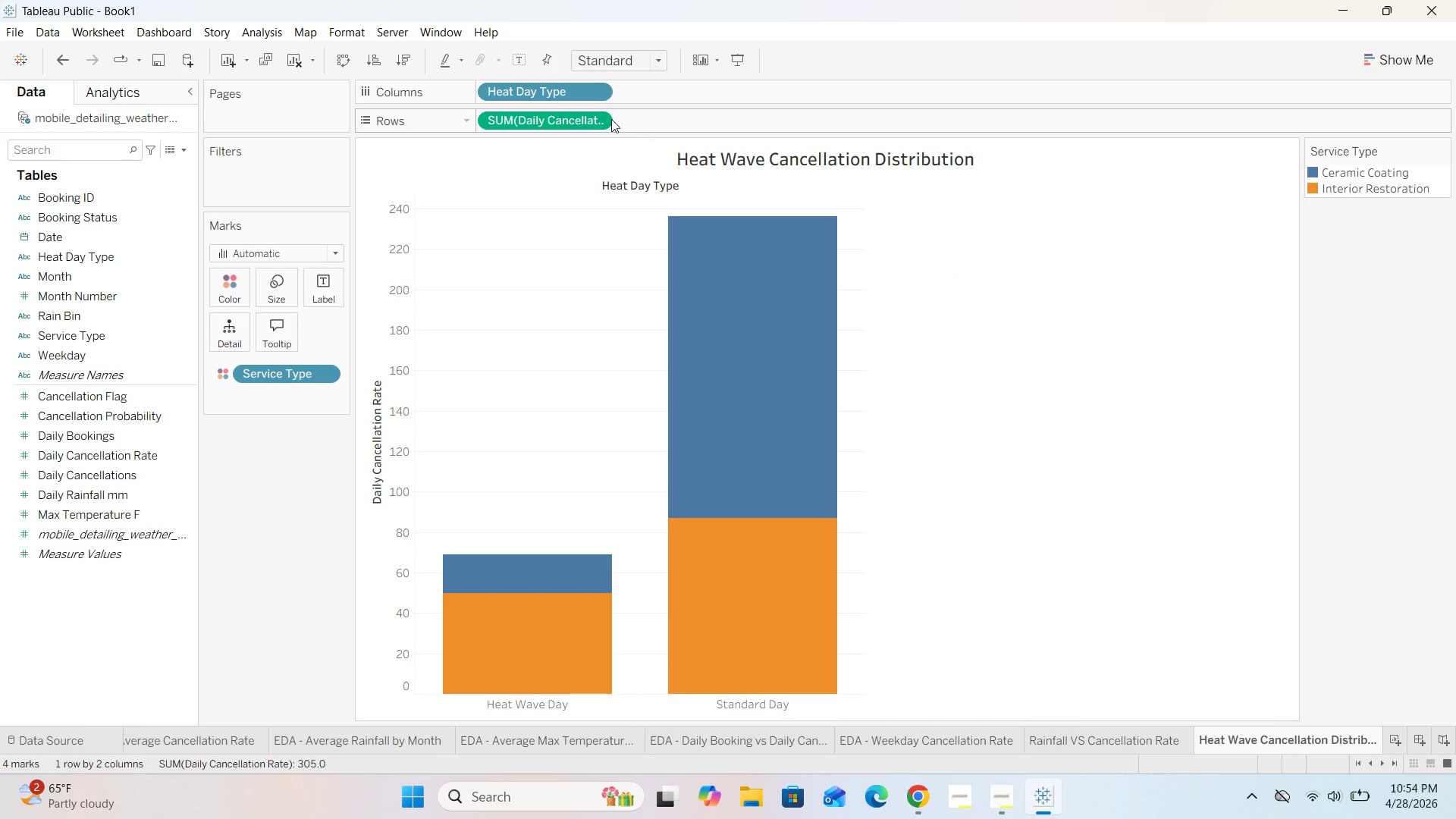 
left_click([601, 118])
 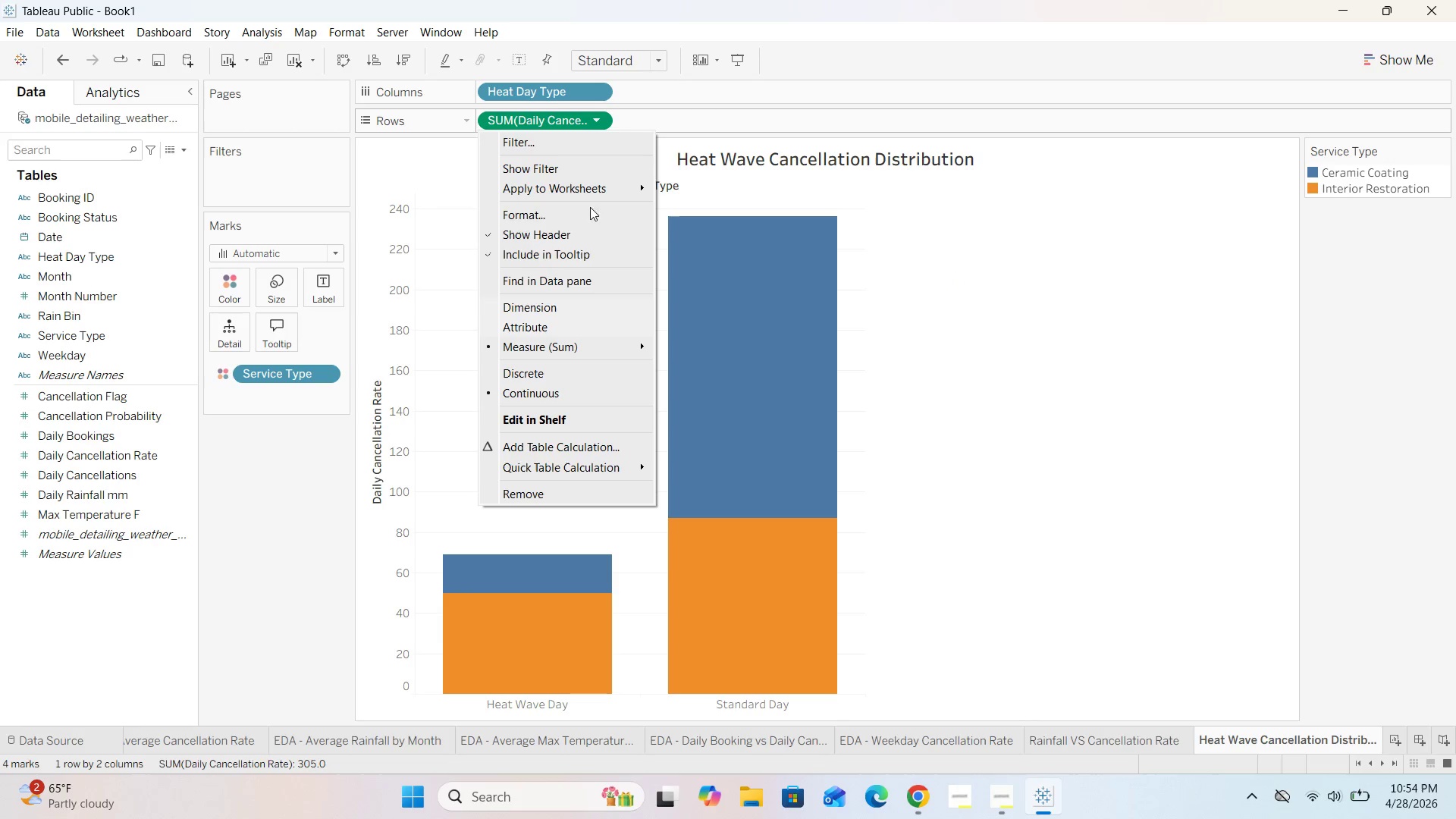 
mouse_move([607, 356])
 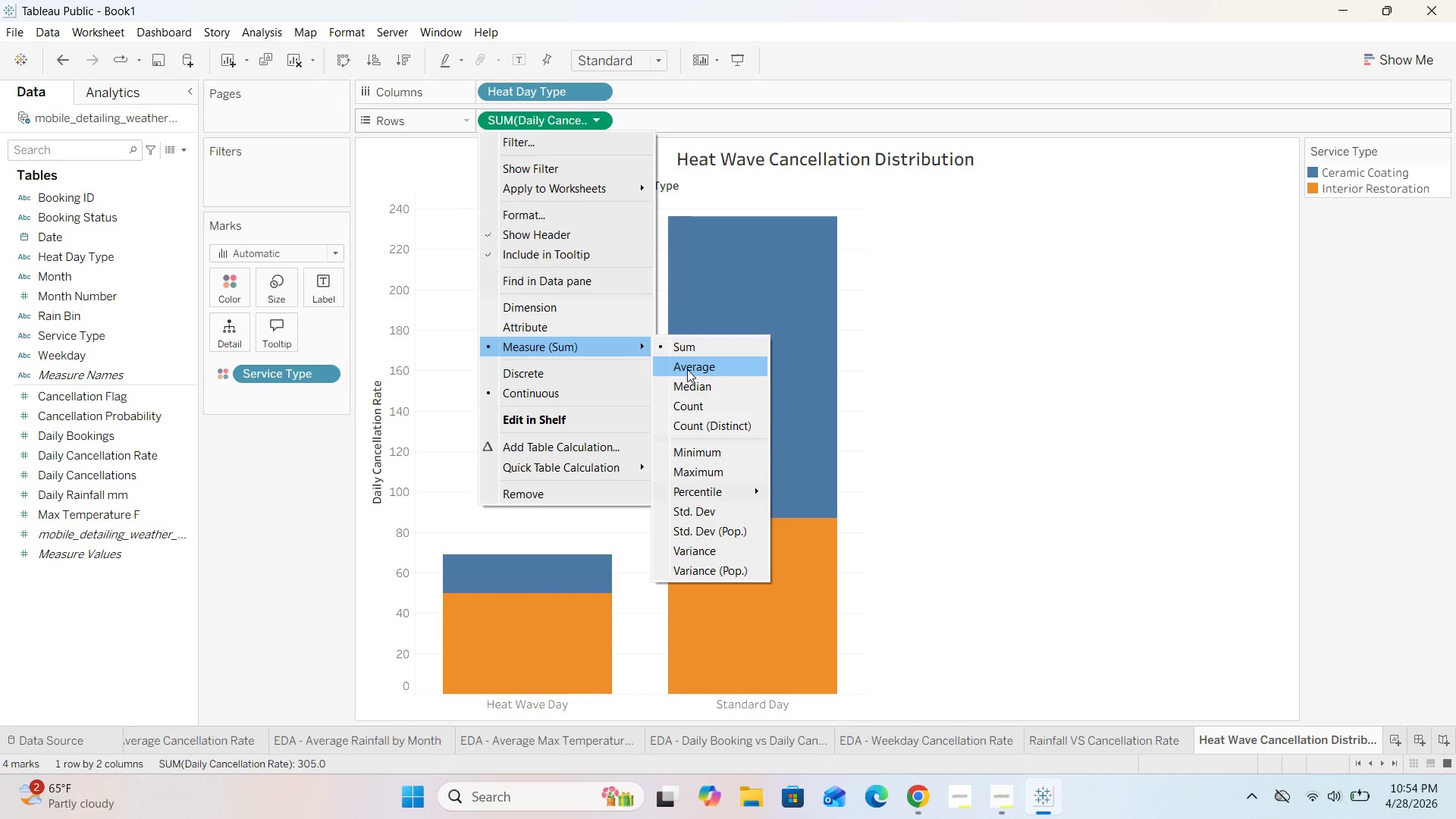 
left_click([687, 369])
 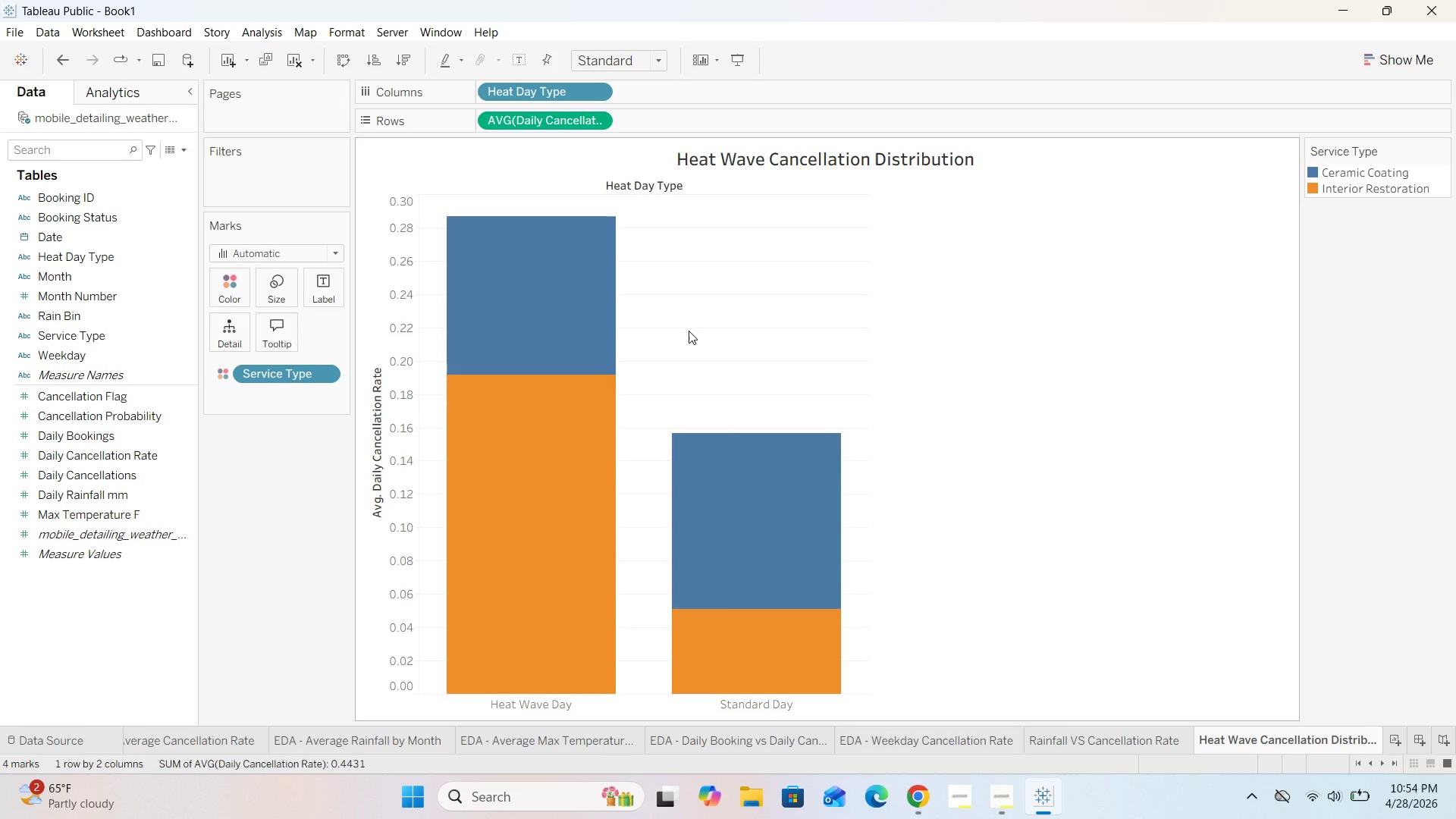 
wait(31.45)
 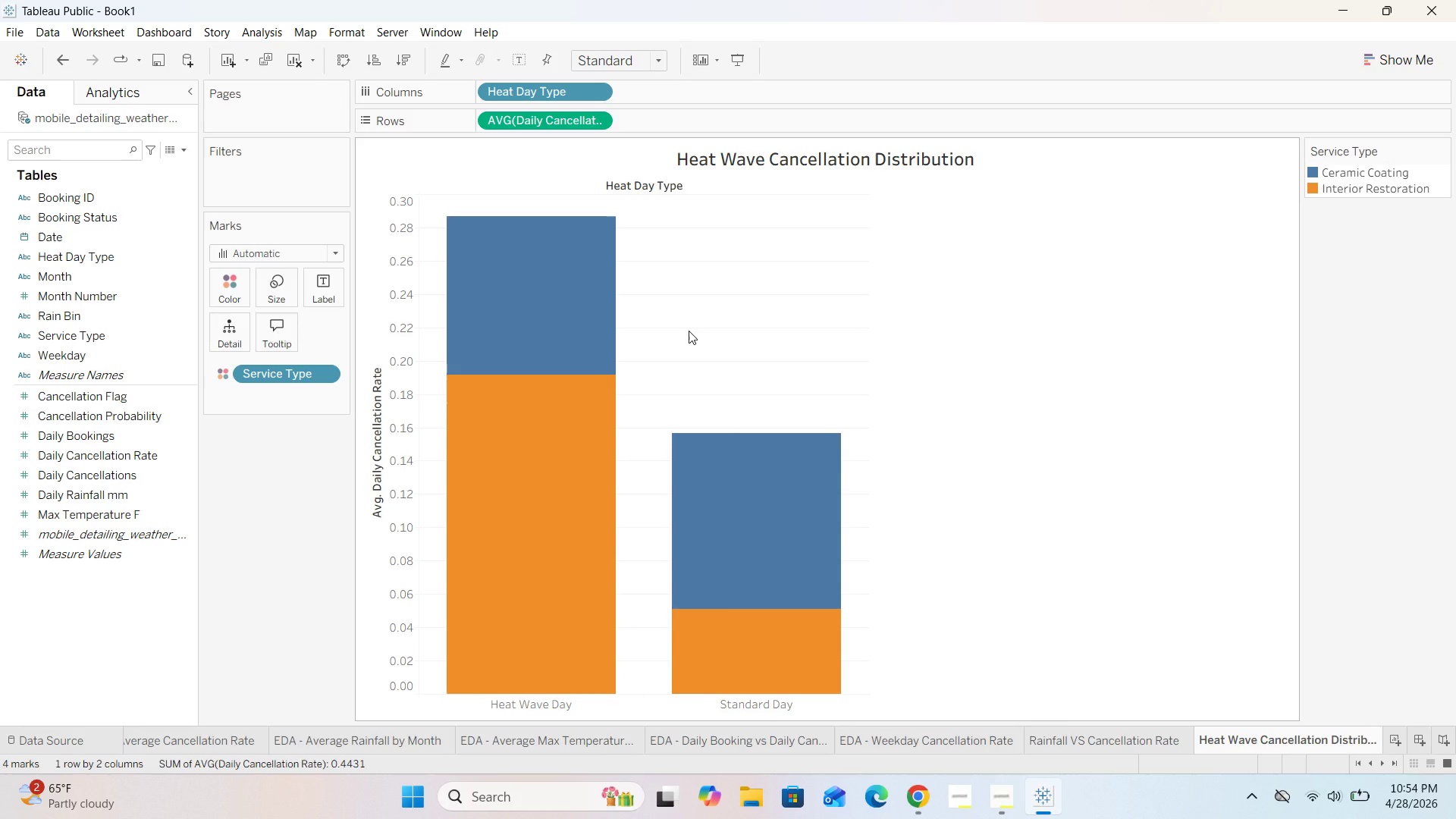 
mouse_move([726, 622])
 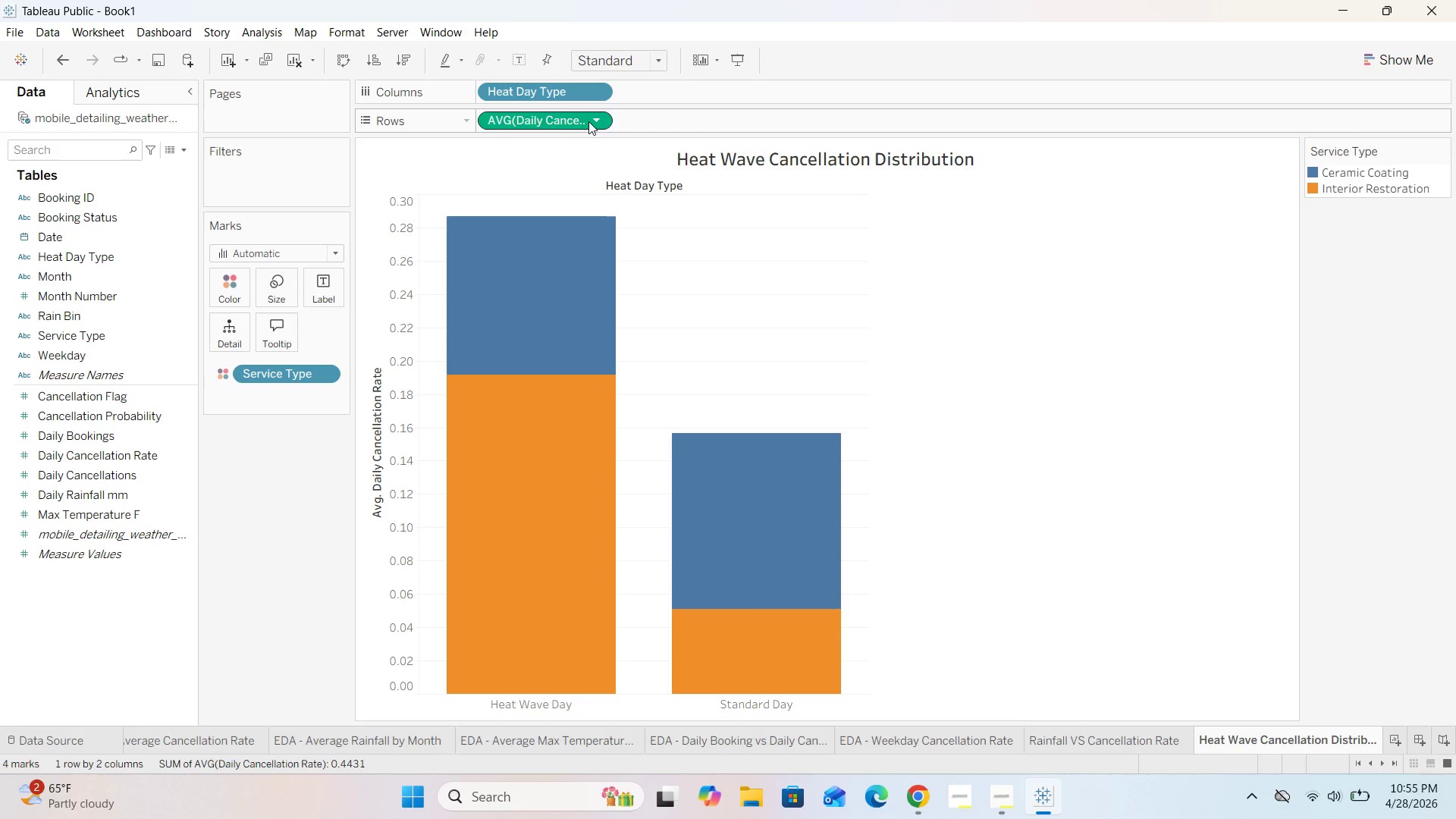 
left_click([595, 117])
 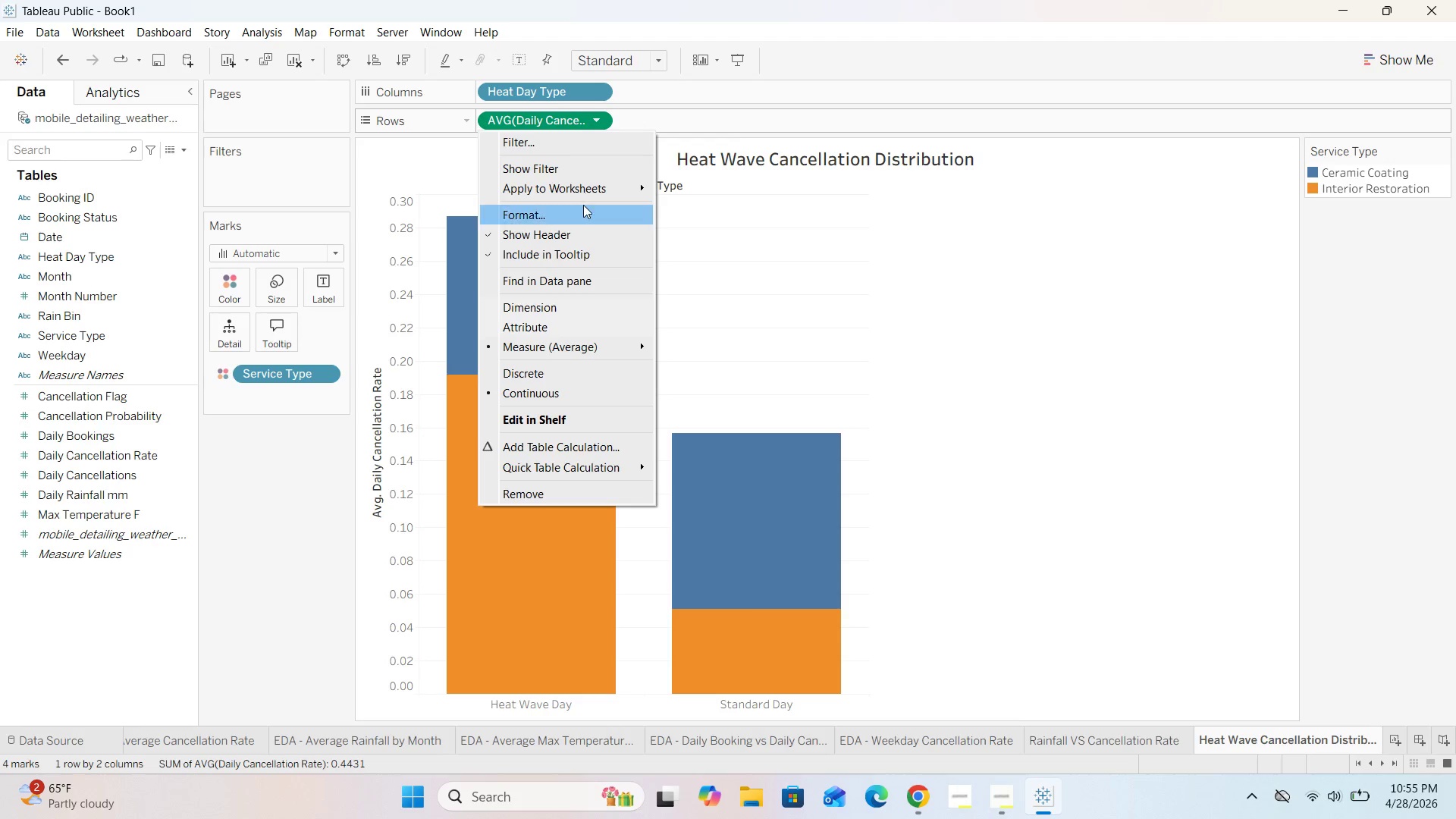 
left_click([583, 205])
 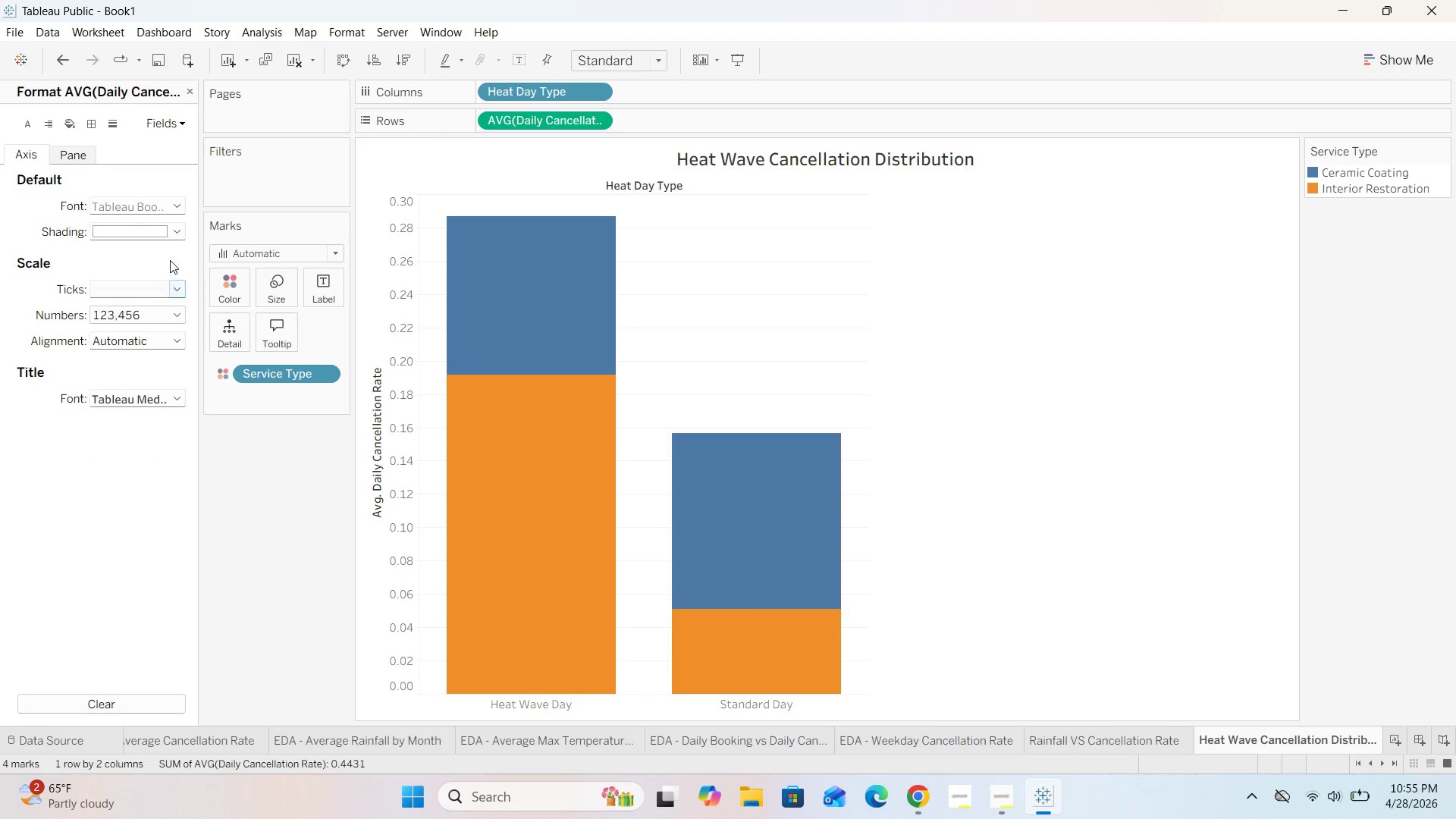 
left_click([166, 318])
 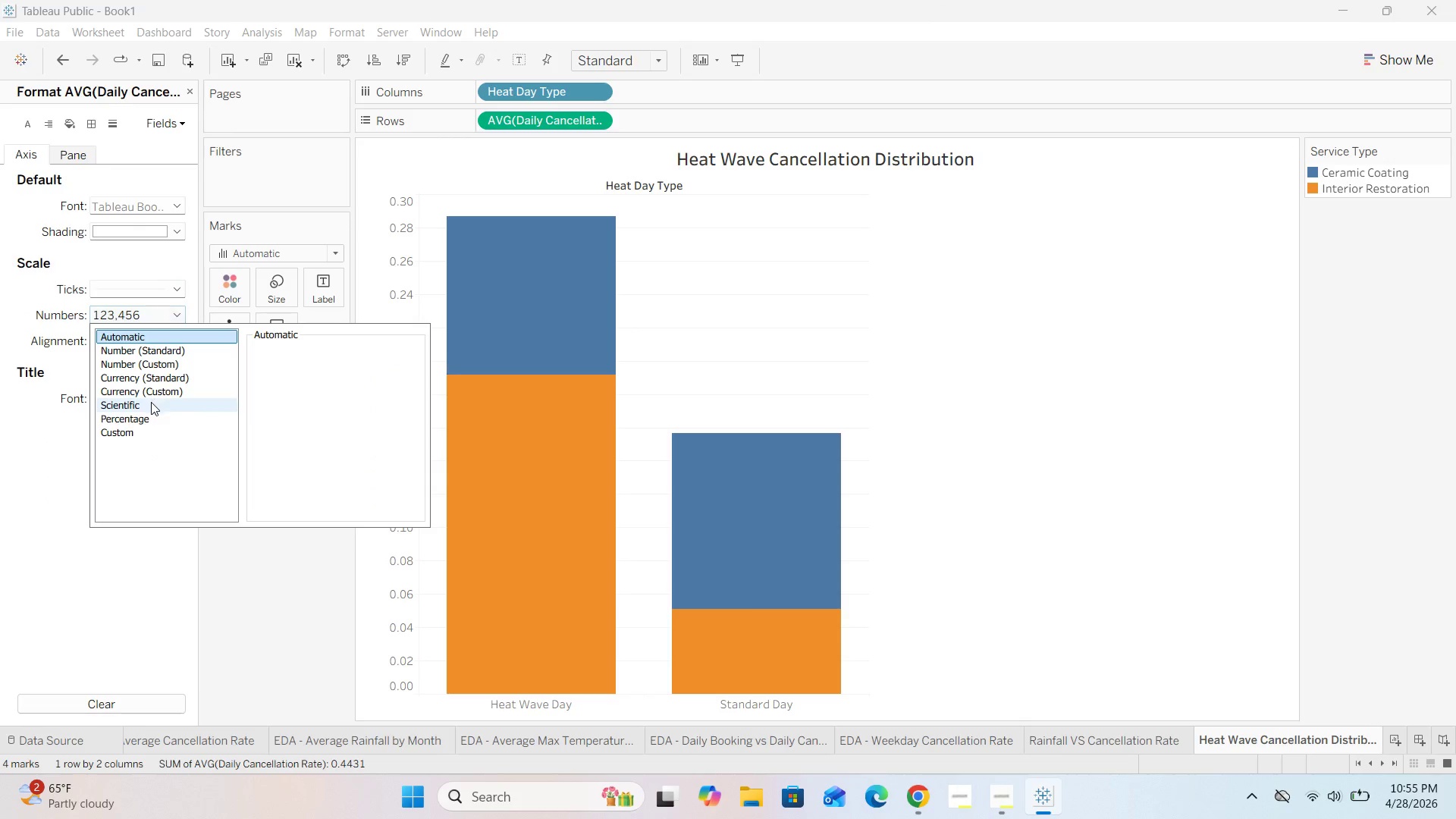 
left_click([148, 413])
 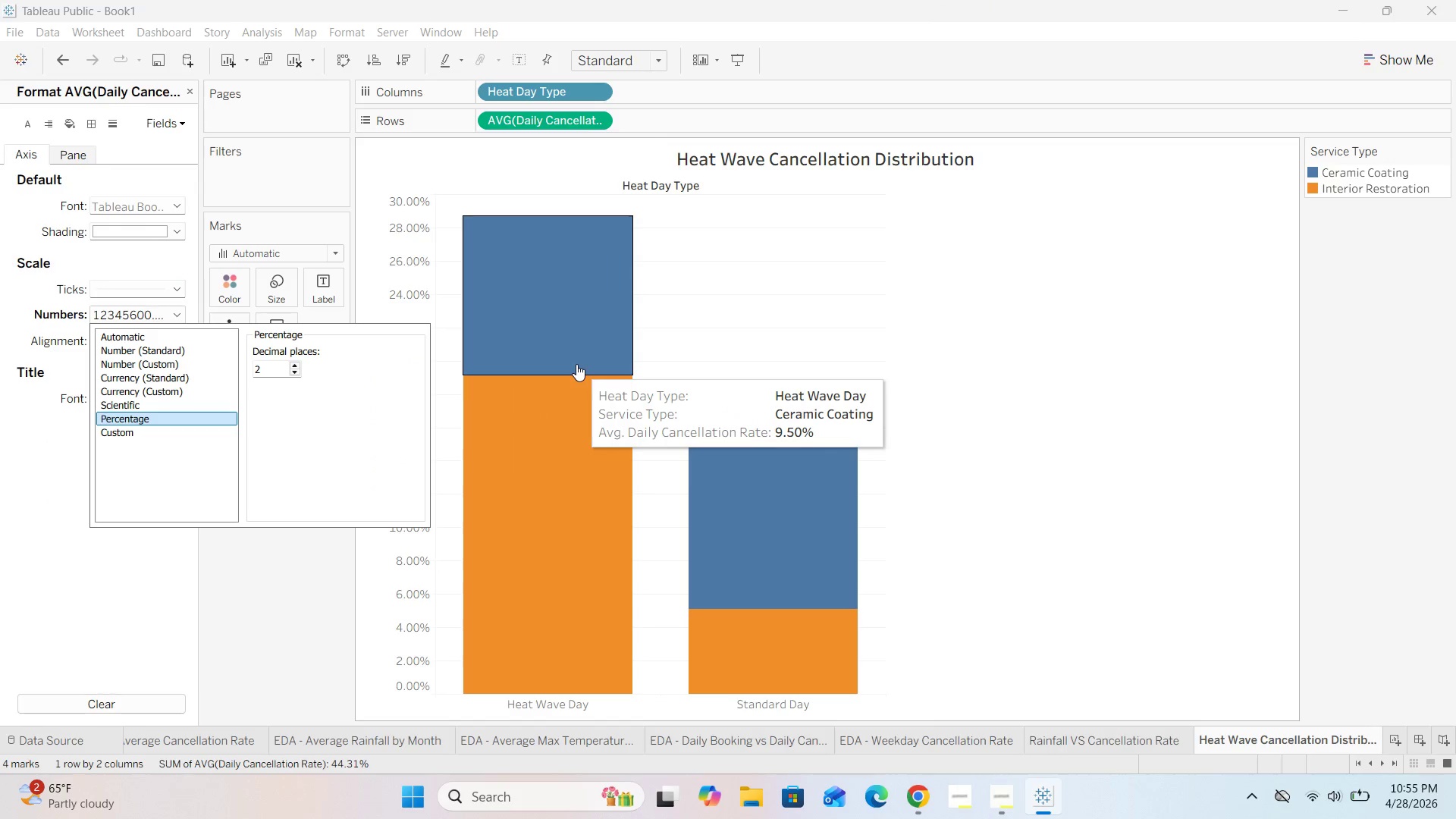 
left_click([730, 289])
 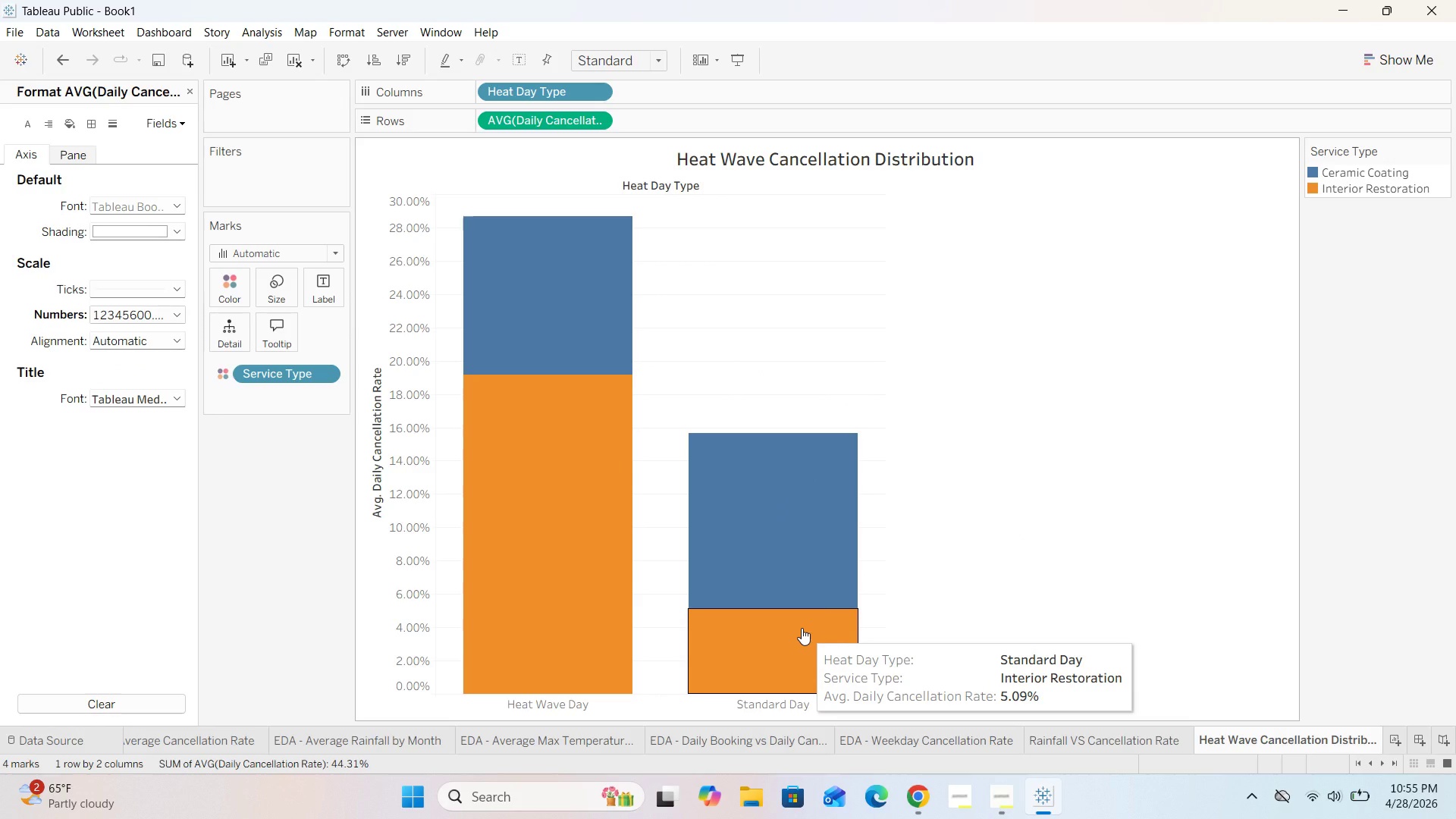 
wait(6.09)
 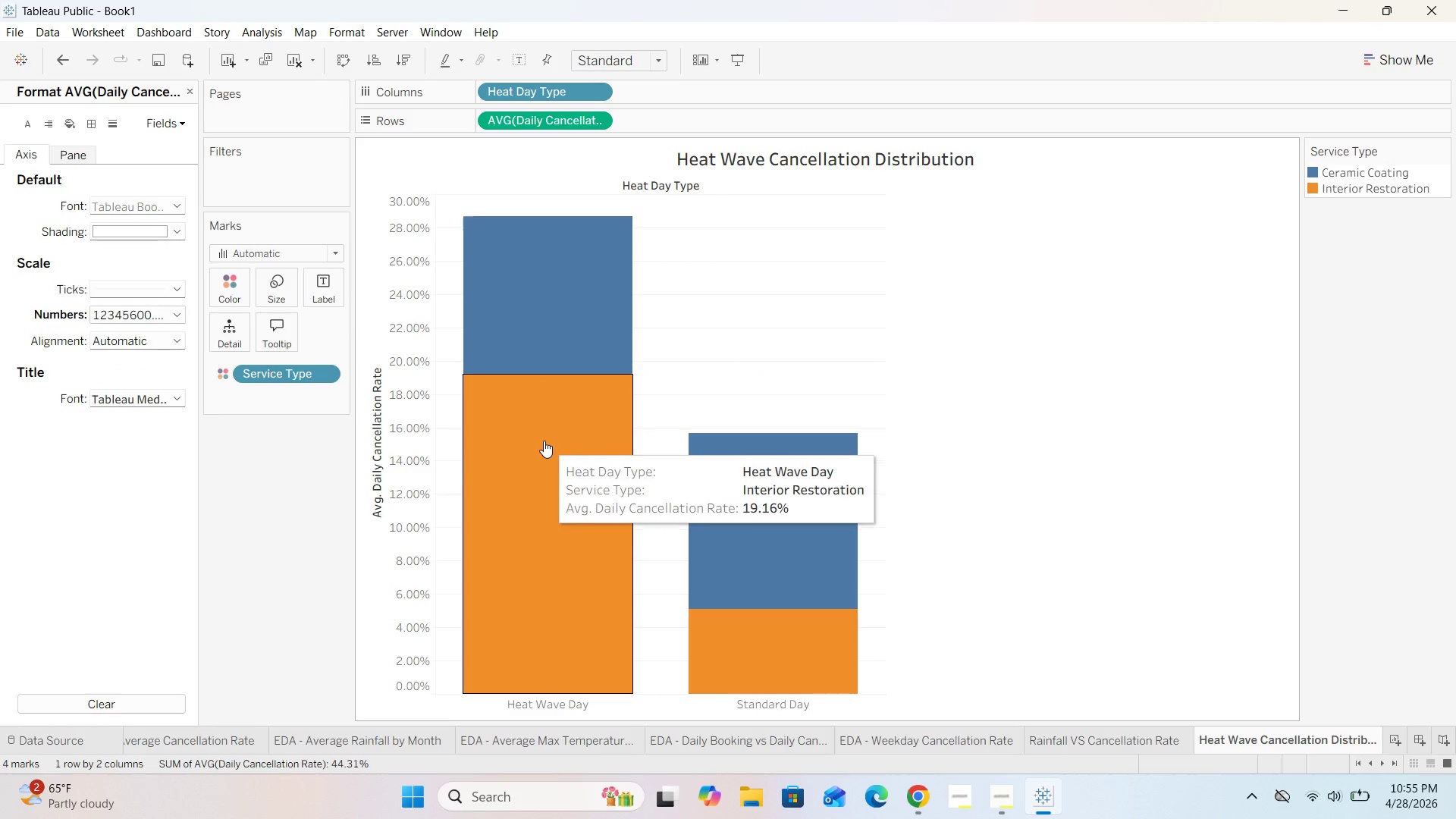 
mouse_move([576, 475])
 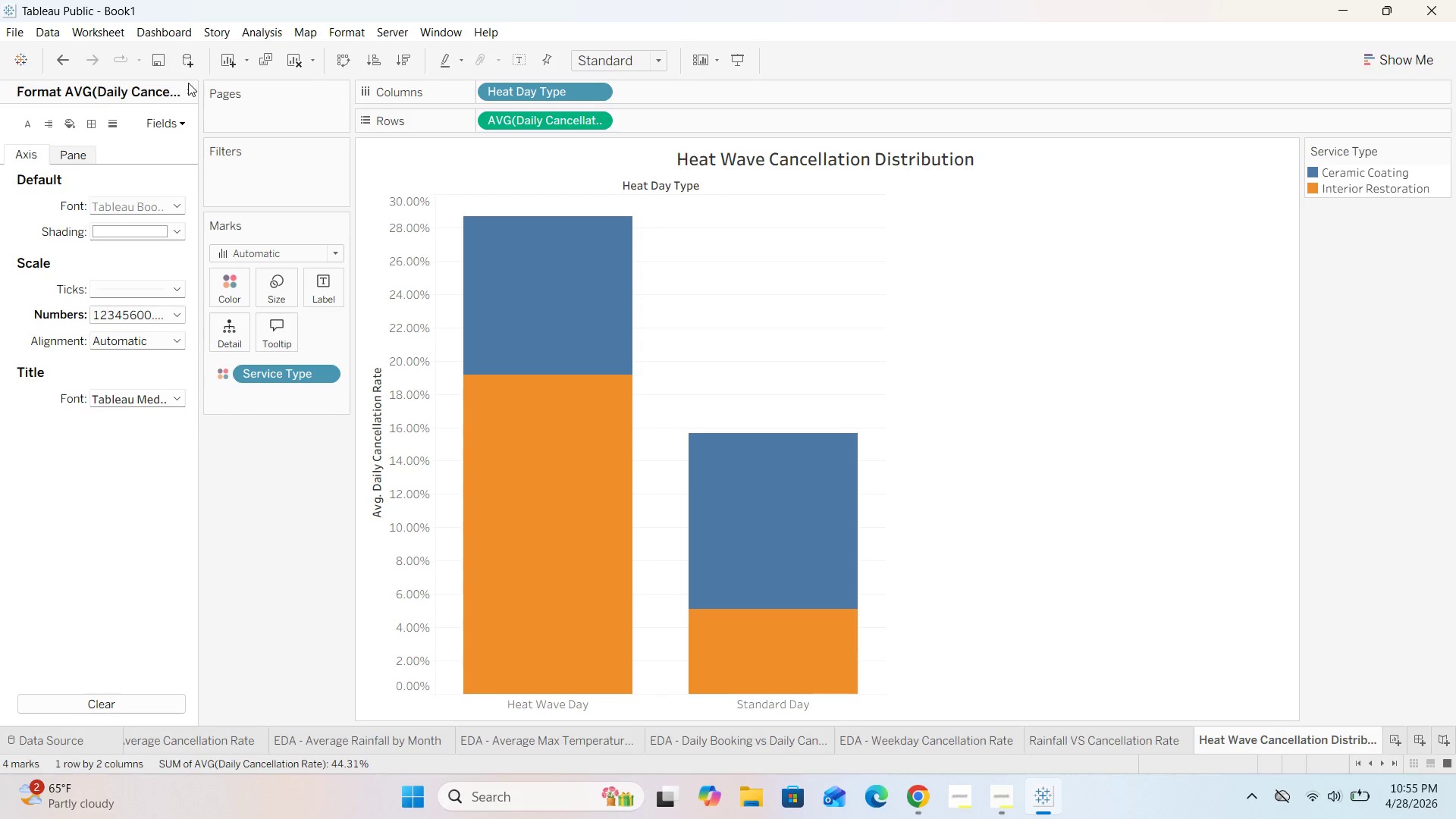 
left_click([190, 87])
 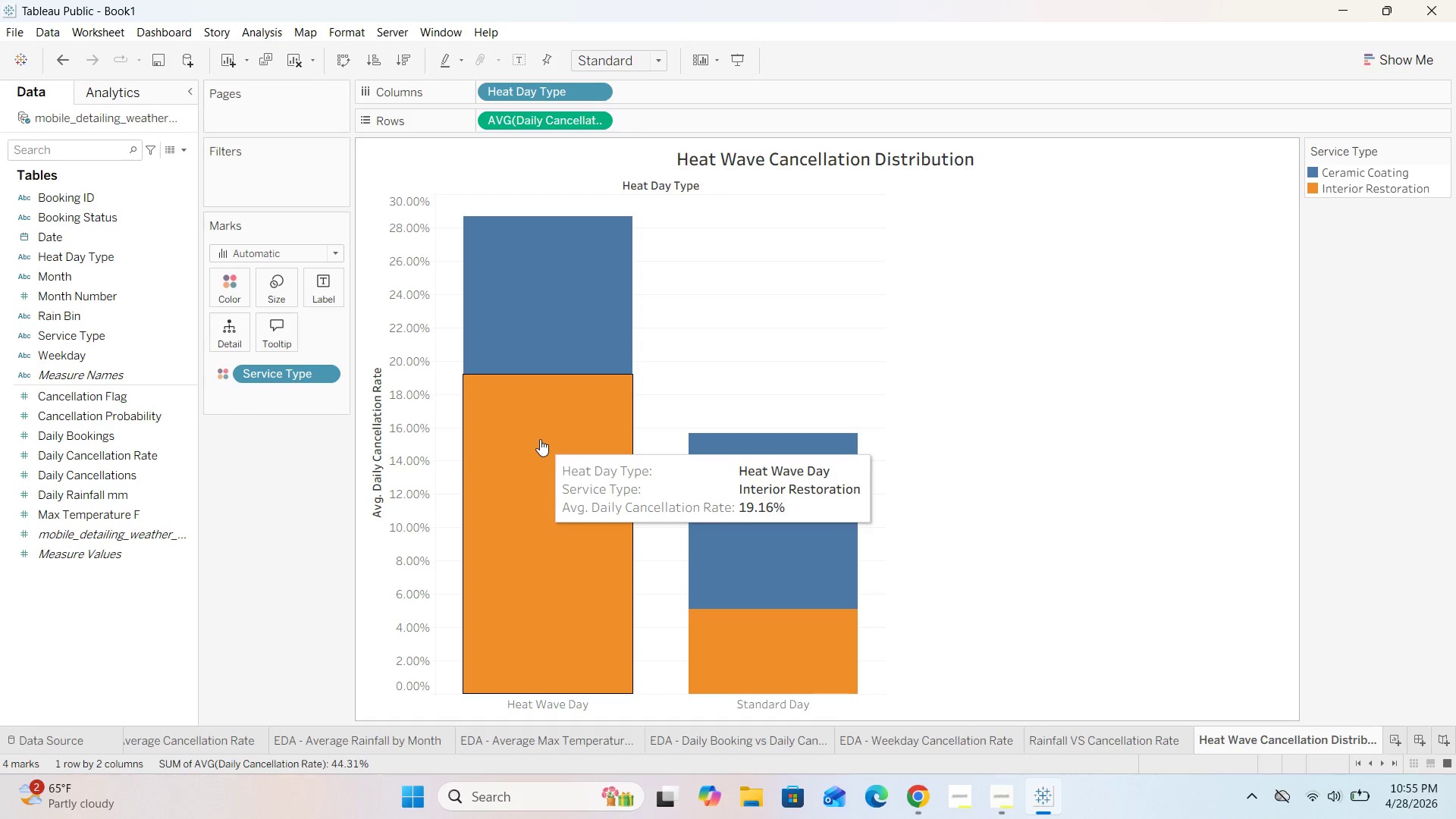 
wait(6.11)
 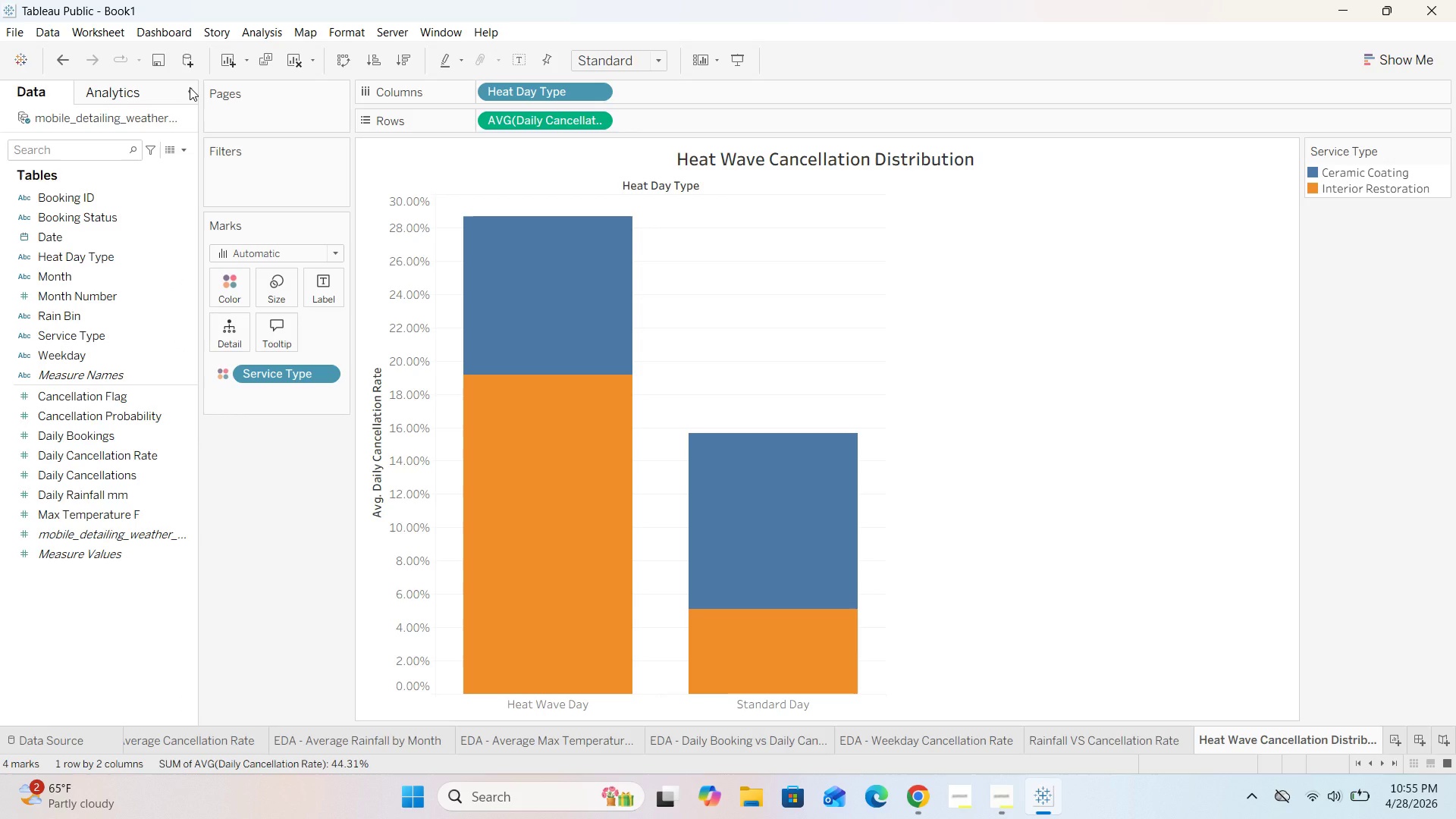 
left_click([287, 340])
 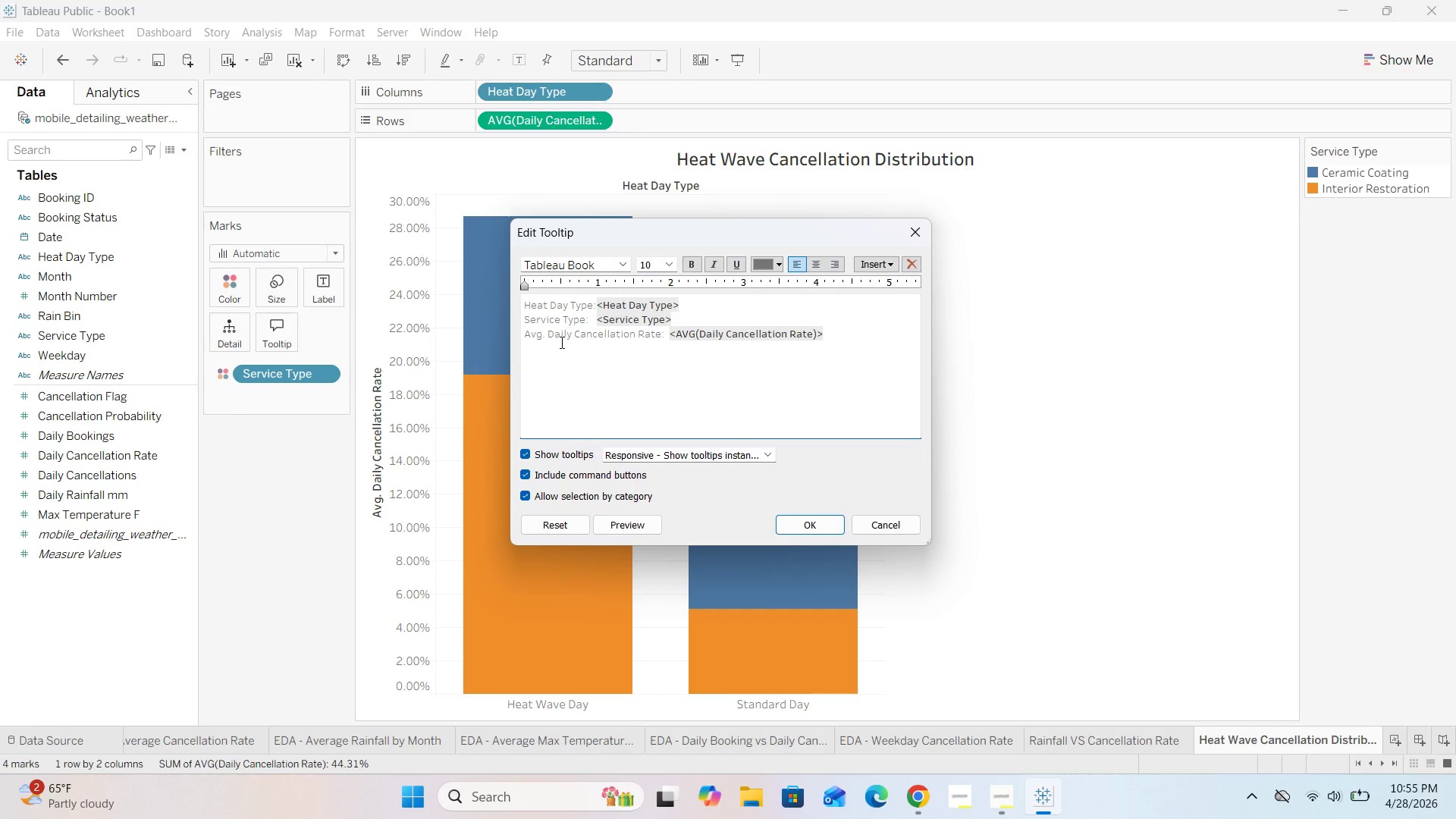 
left_click([545, 332])
 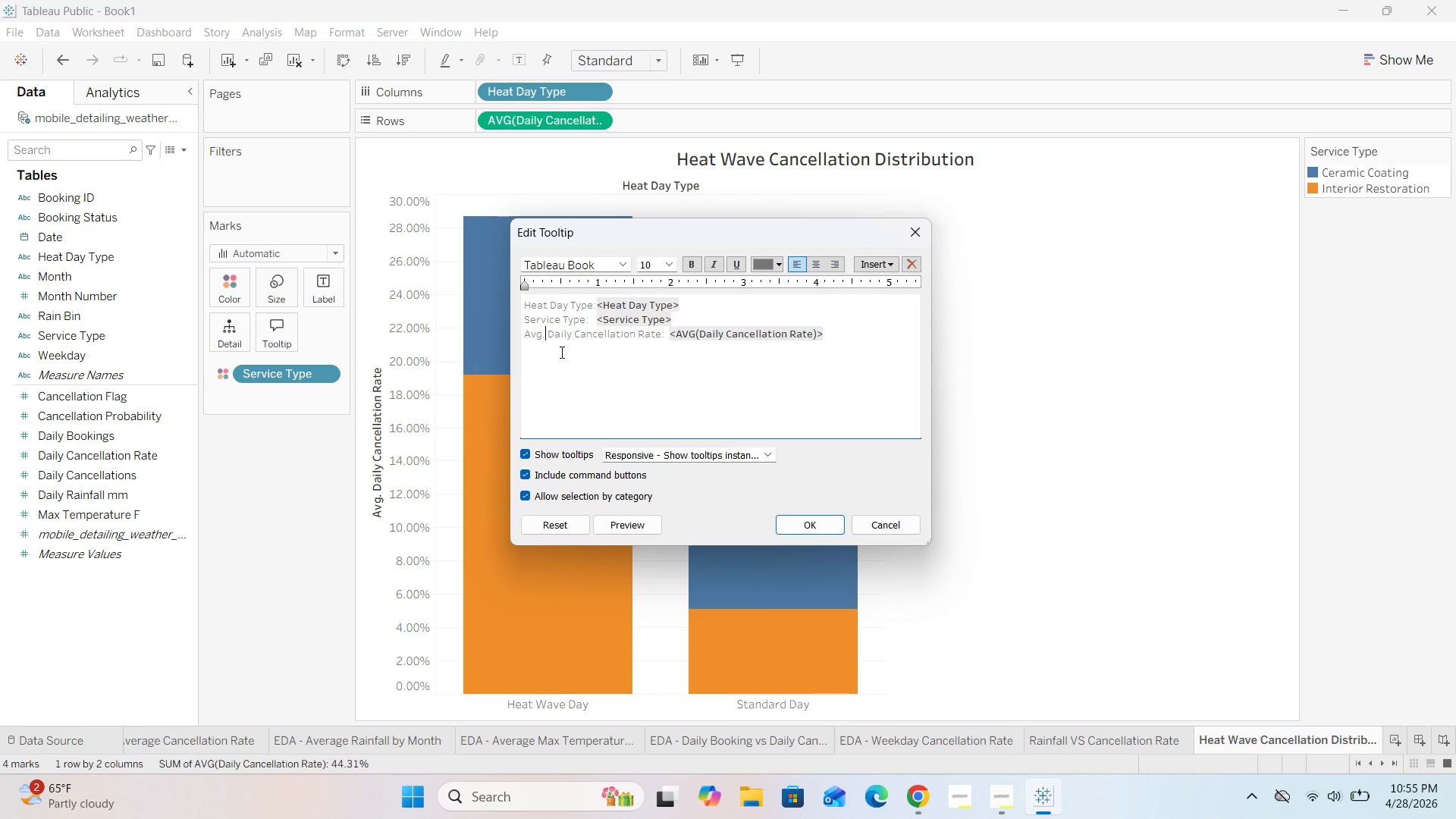 
key(Backspace)
key(Backspace)
type(erage)
 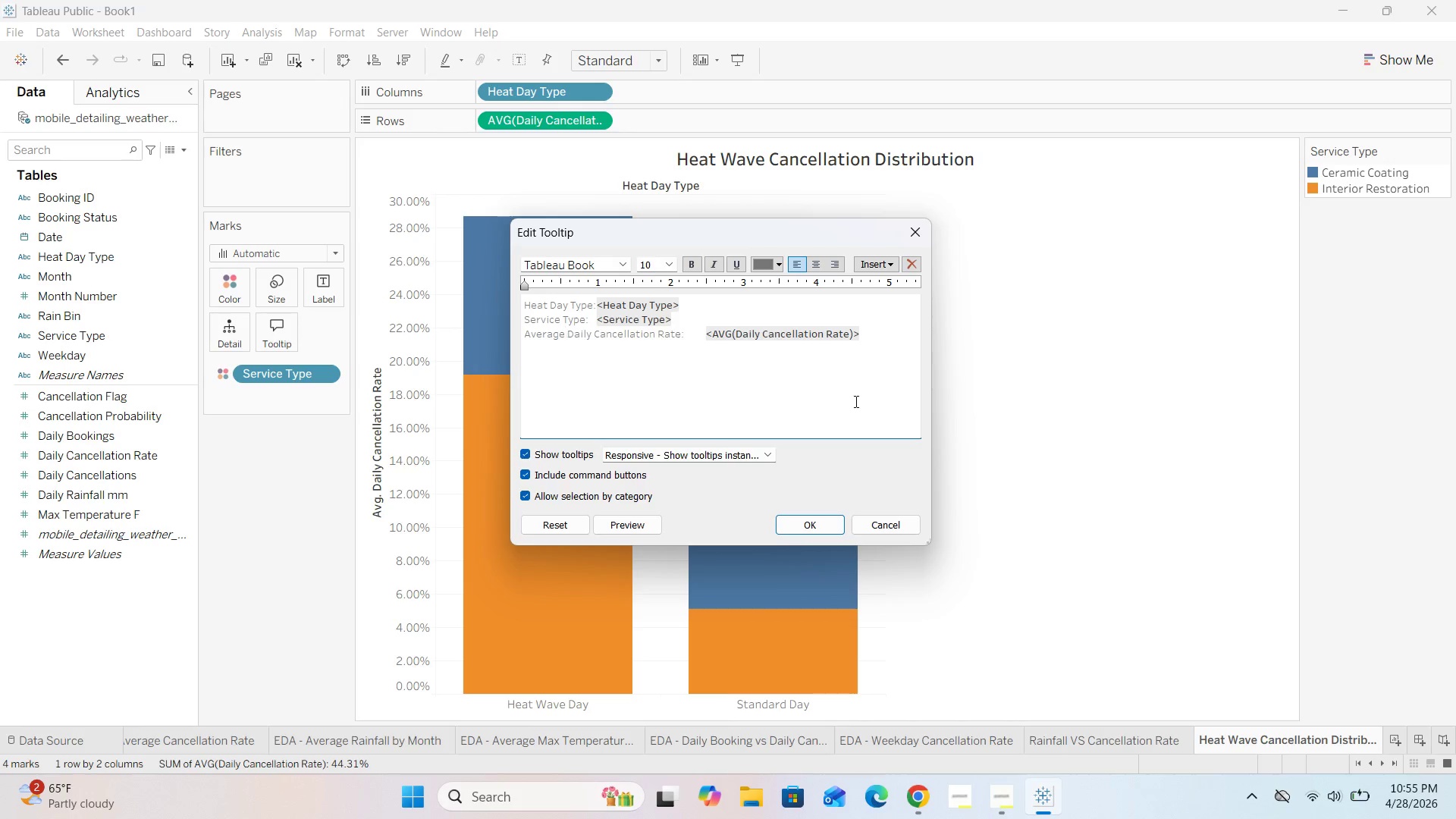 
left_click([804, 530])
 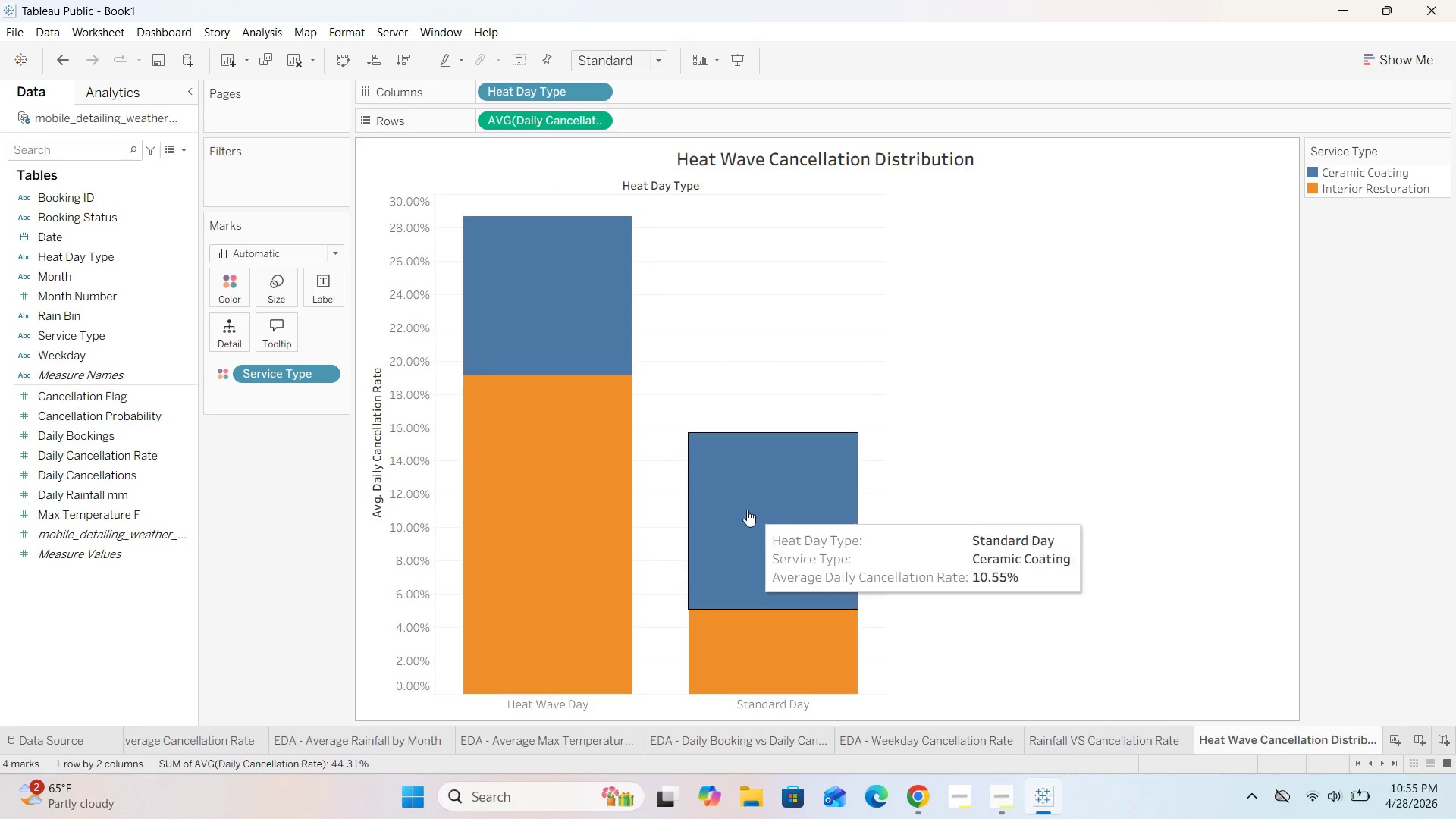 
wait(5.02)
 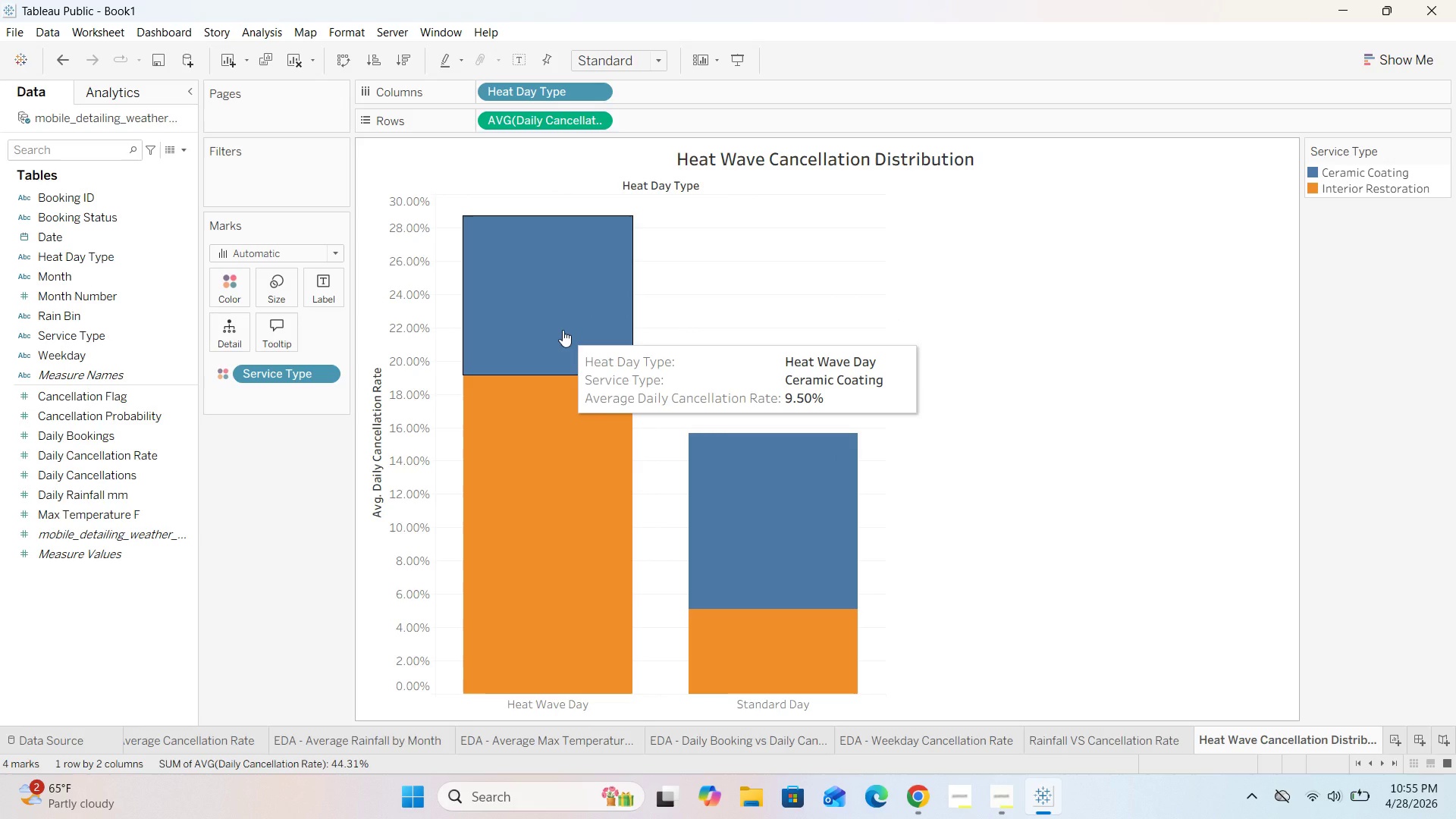 
double_click([377, 494])
 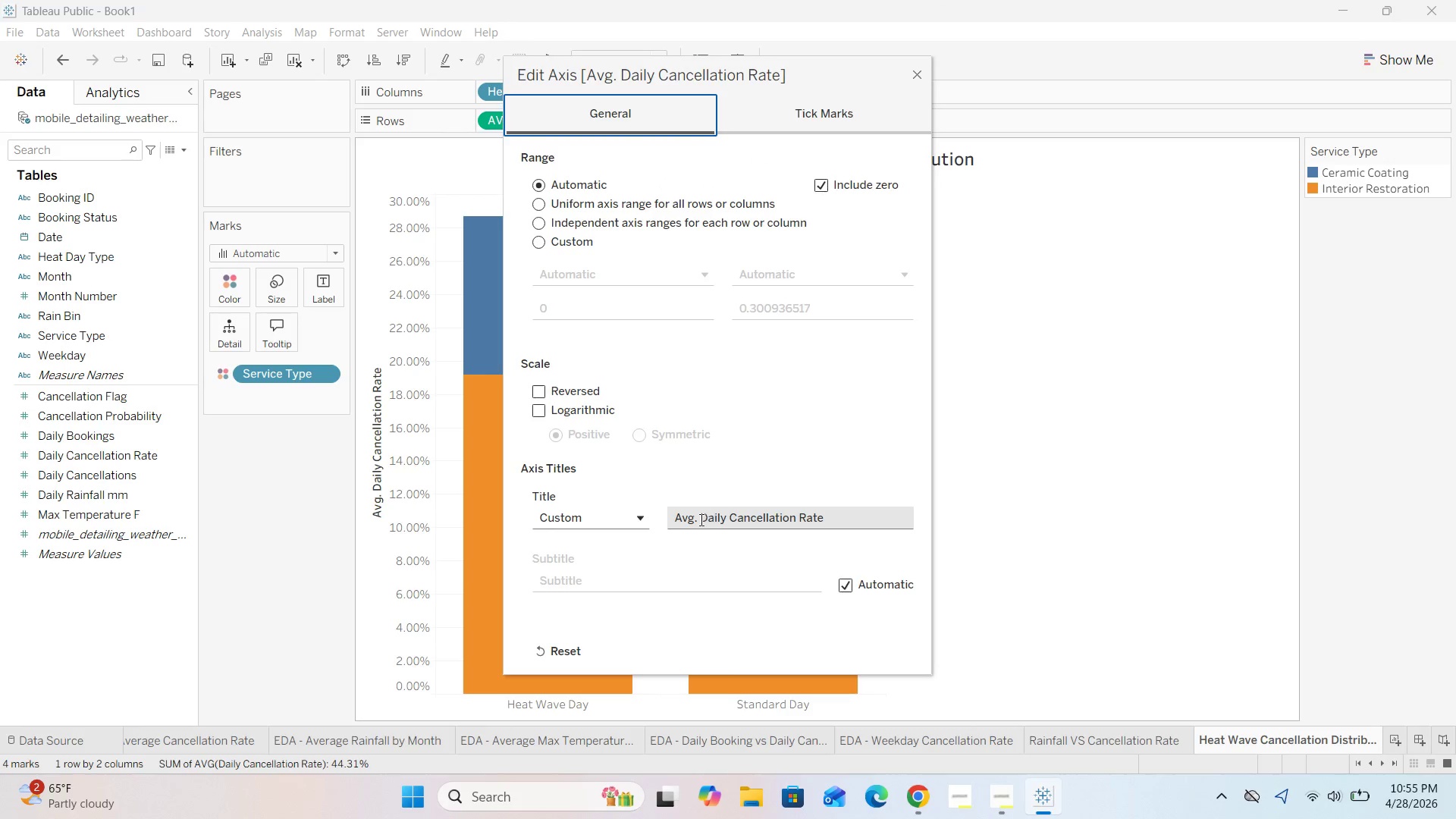 
left_click([699, 517])
 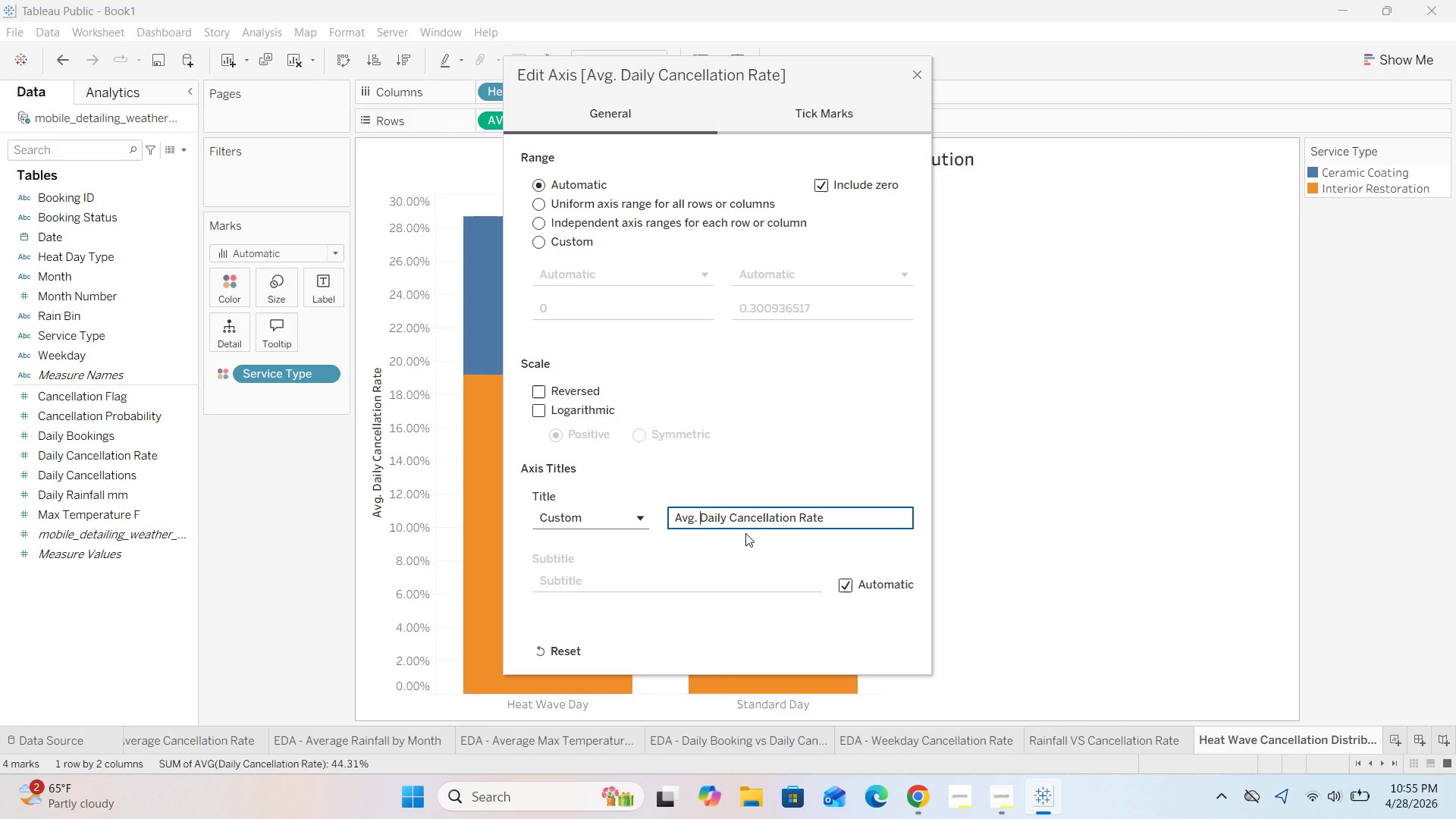 
key(Backspace)
key(Backspace)
key(Backspace)
type(erage )
 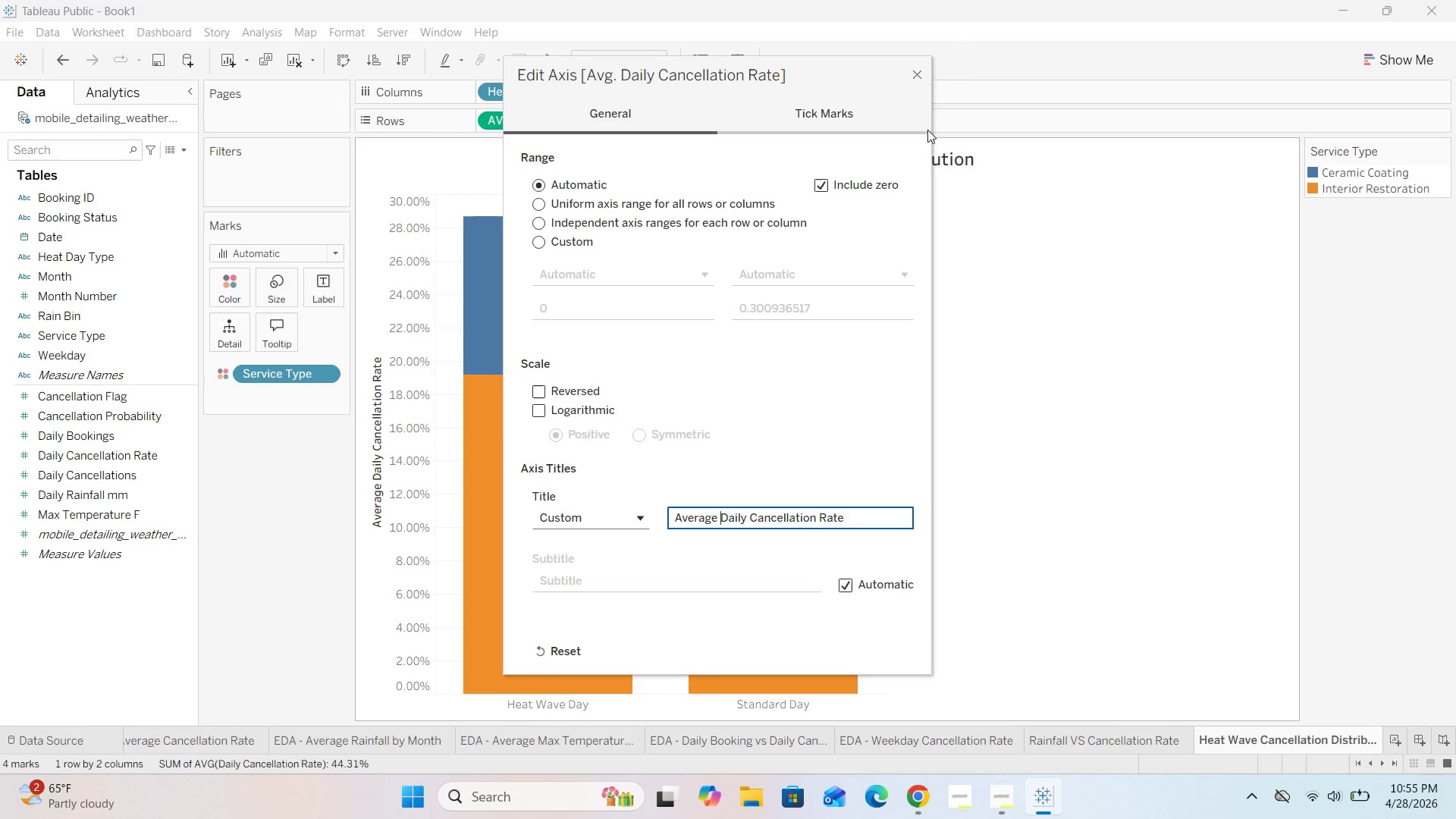 
left_click([916, 77])
 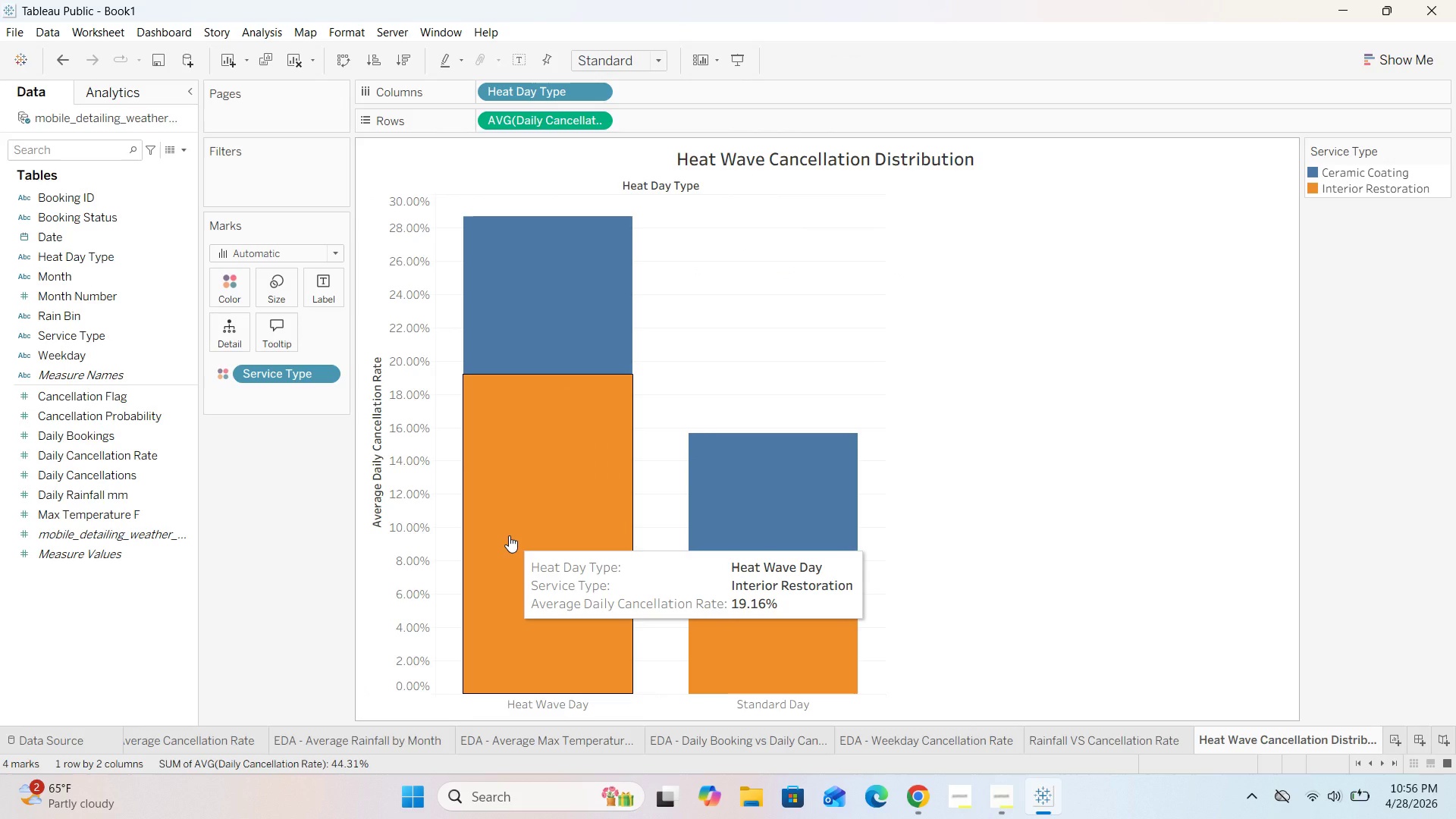 
wait(55.69)
 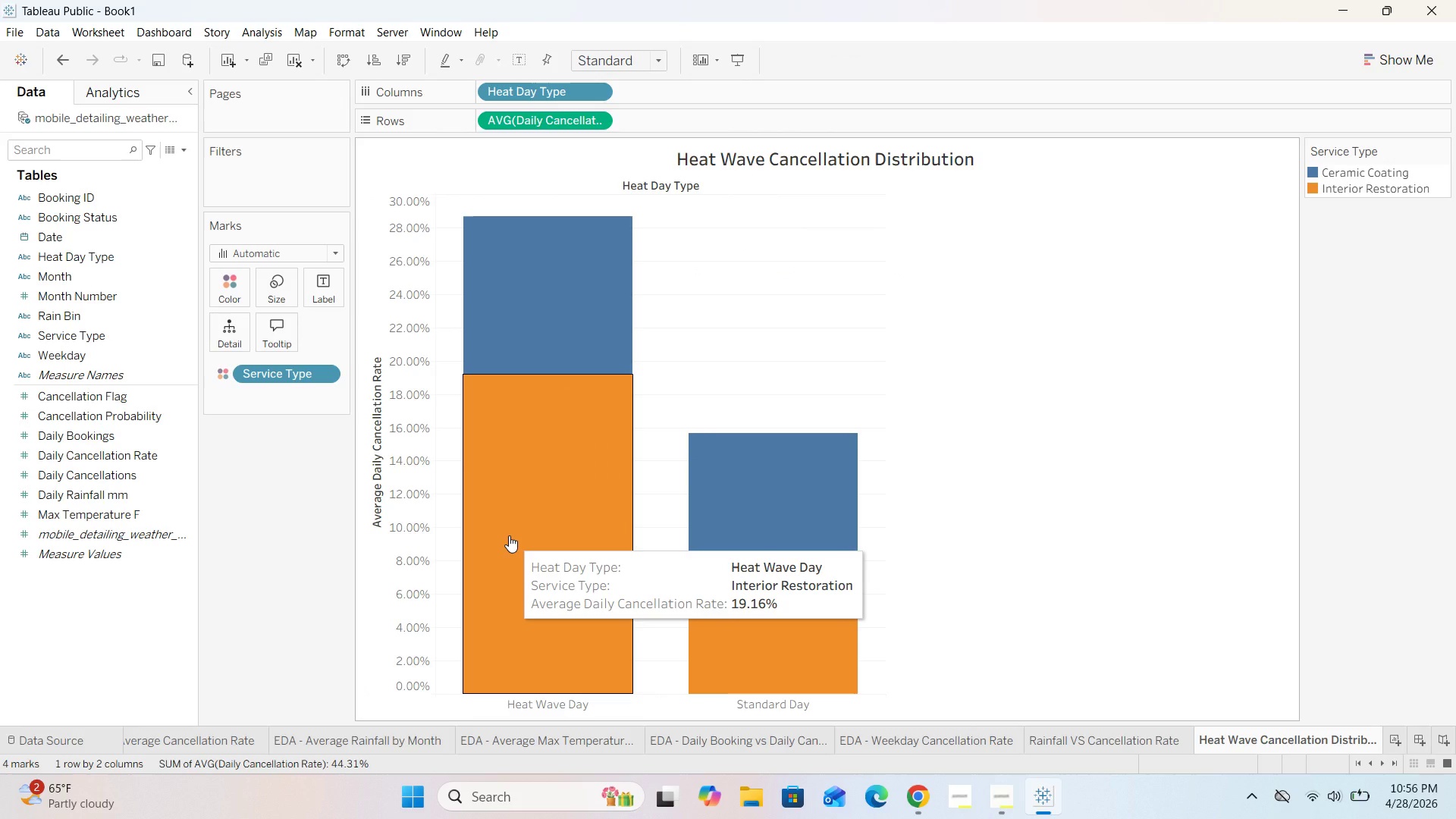 
mouse_move([560, 603])
 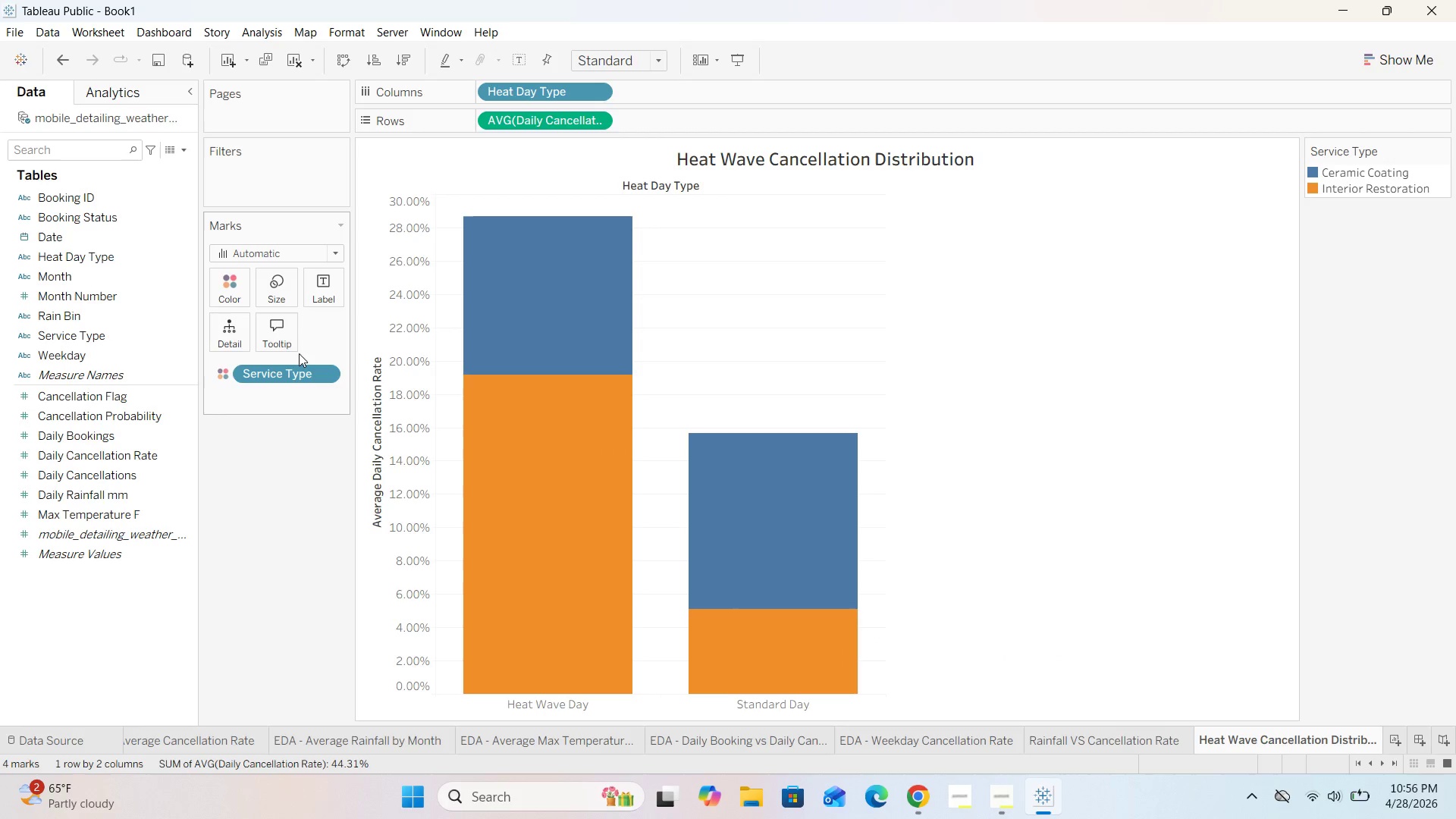 
left_click([269, 329])
 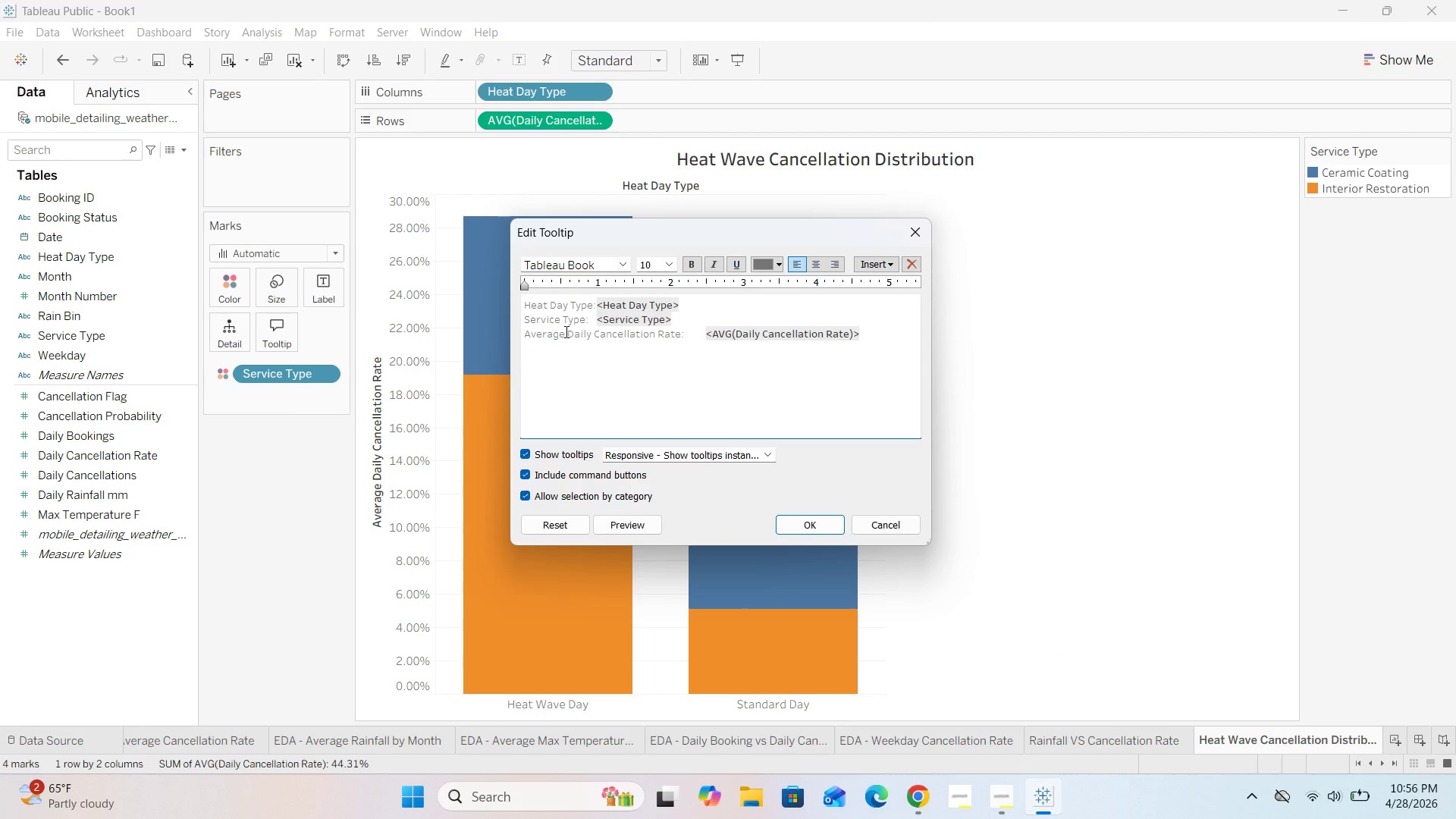 
left_click([569, 333])
 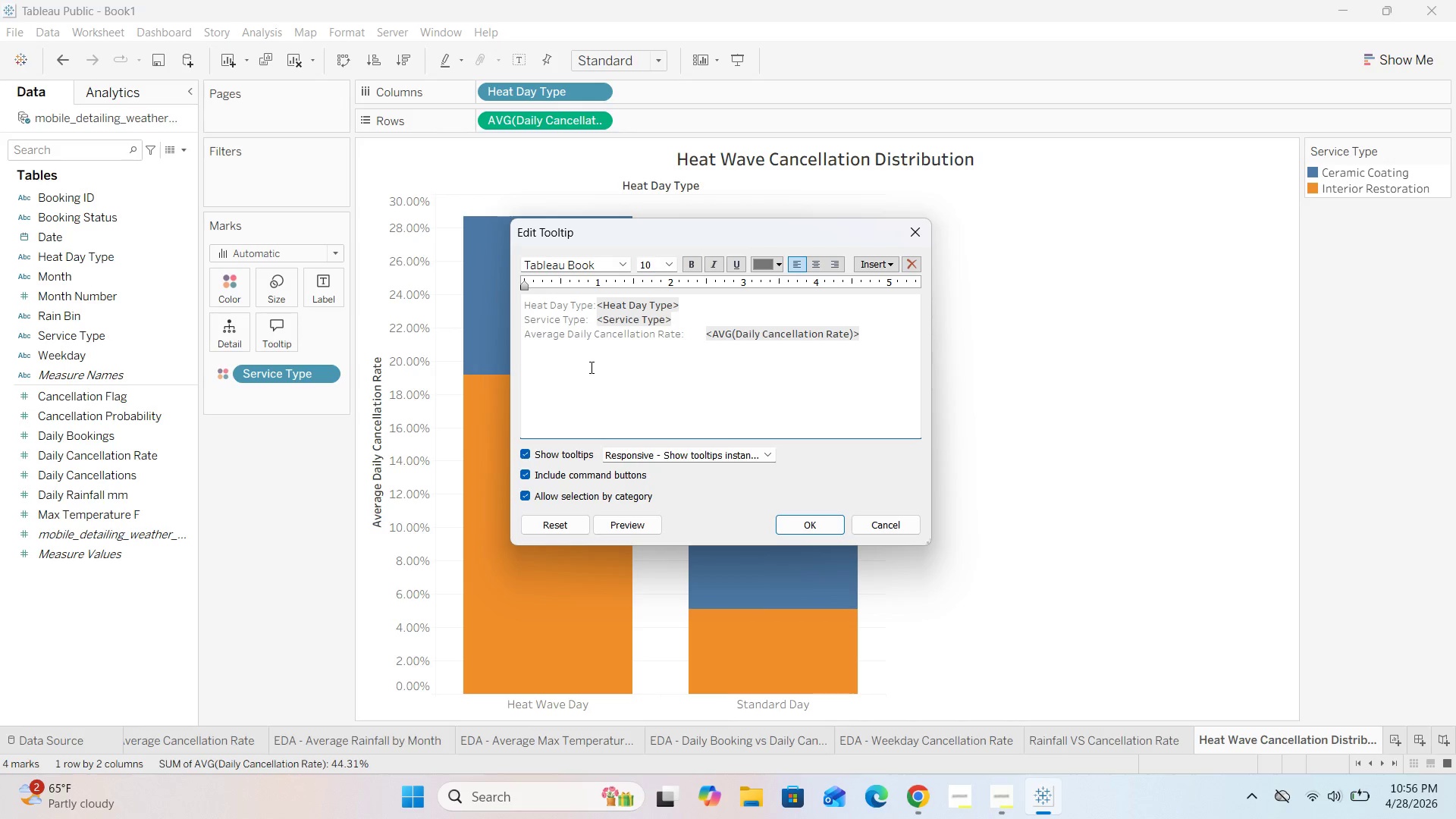 
hold_key(key=Backspace, duration=0.61)
 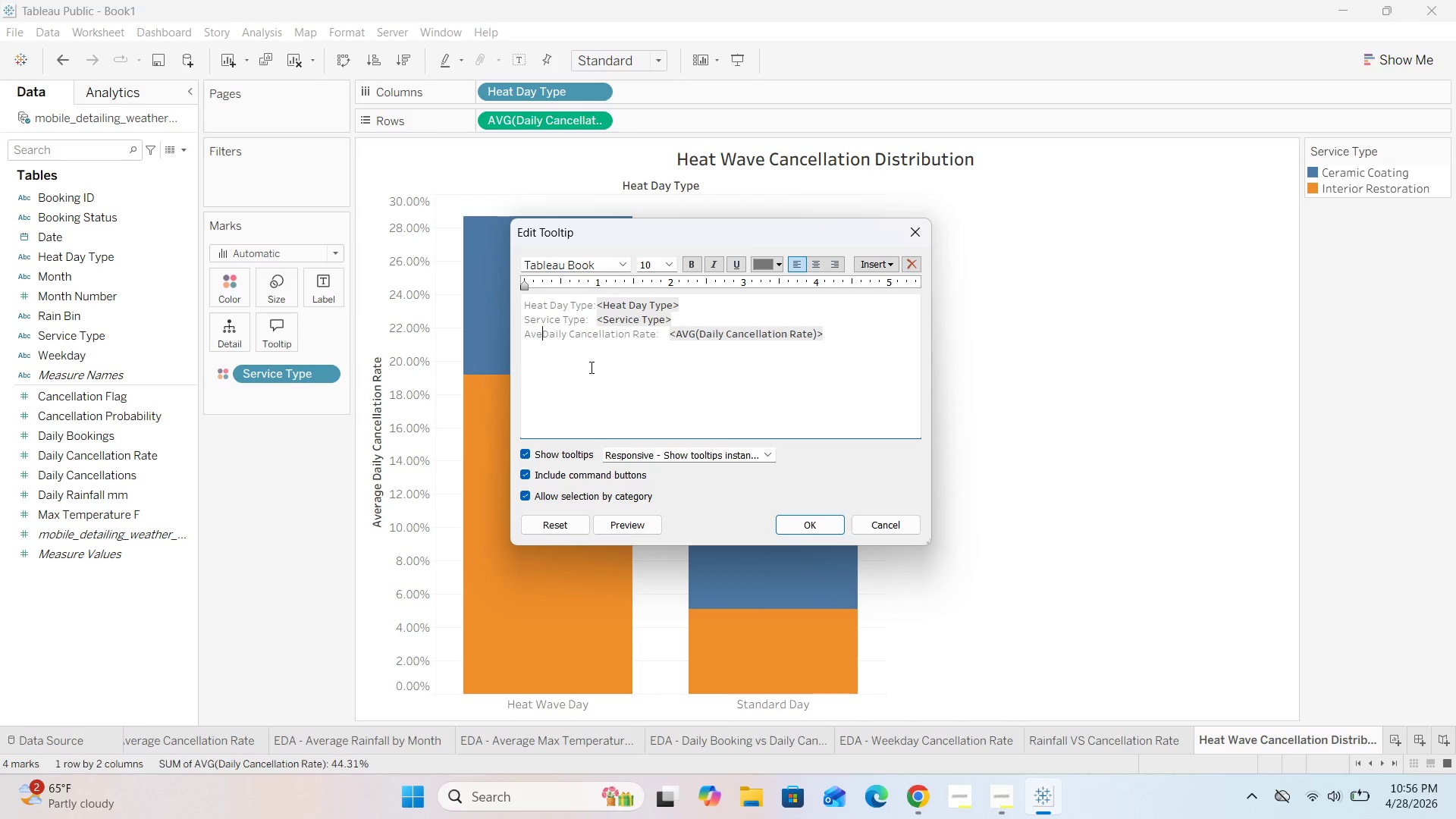 
key(Backspace)
 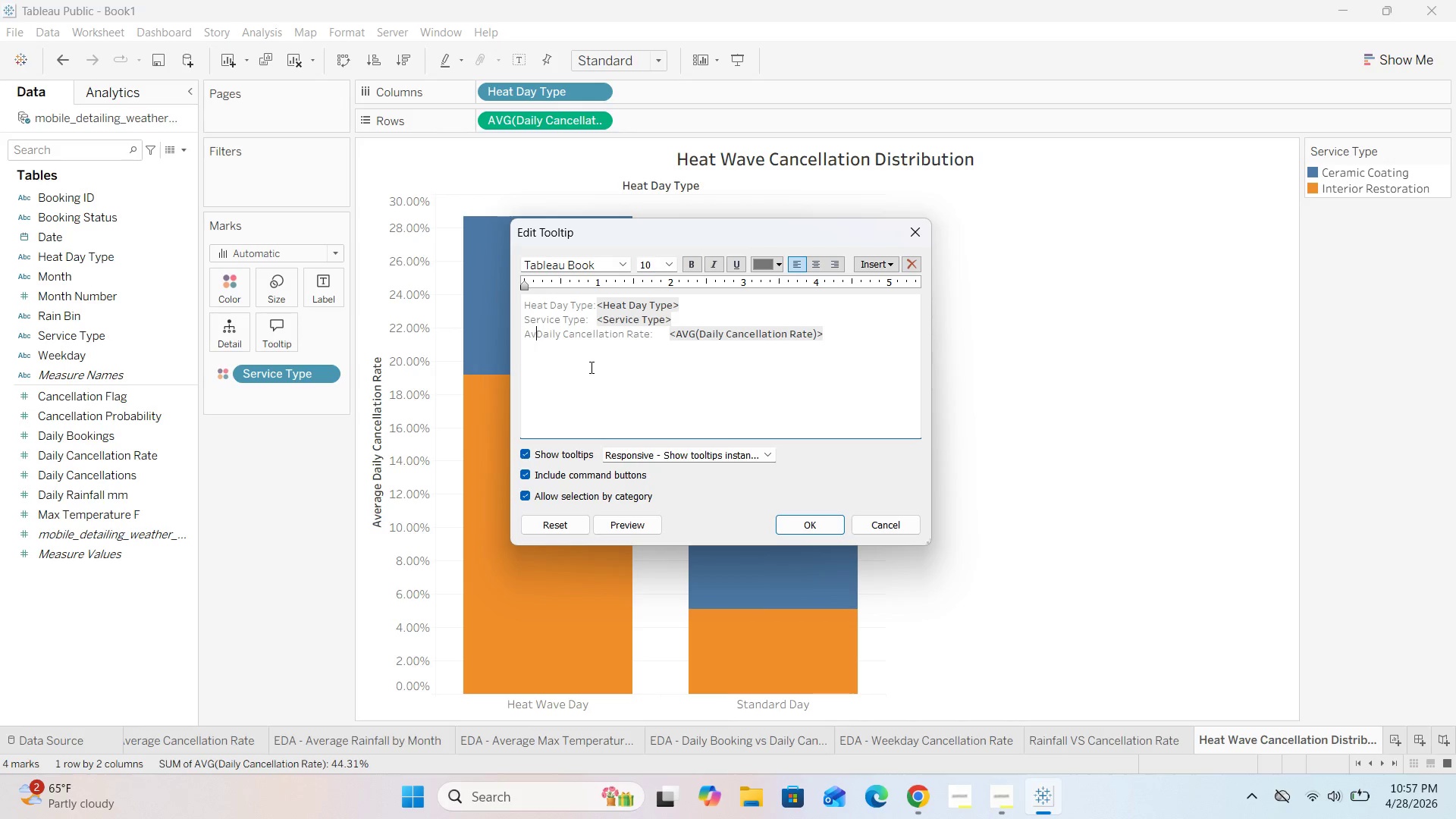 
key(Backspace)
 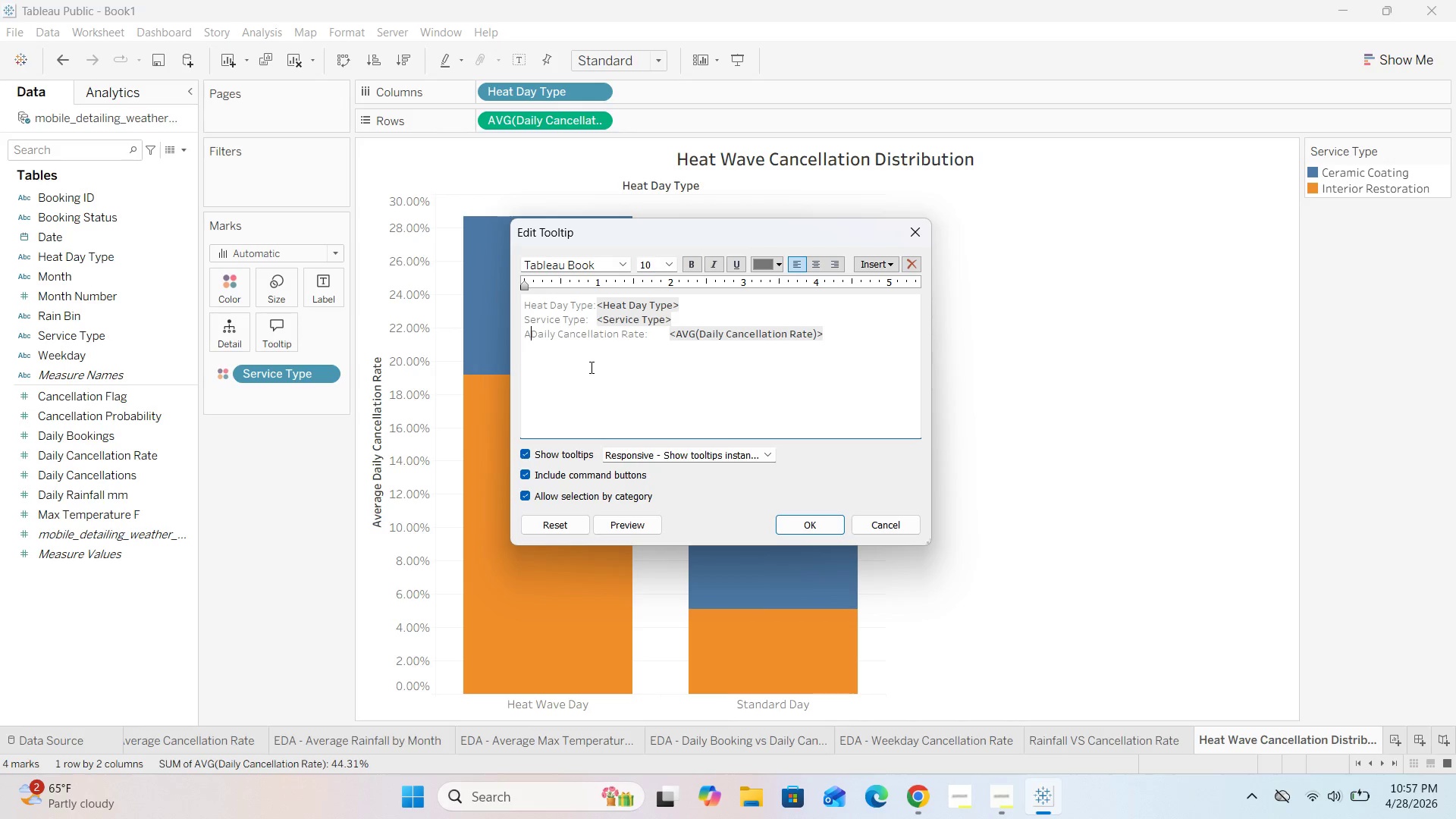 
key(Backspace)
 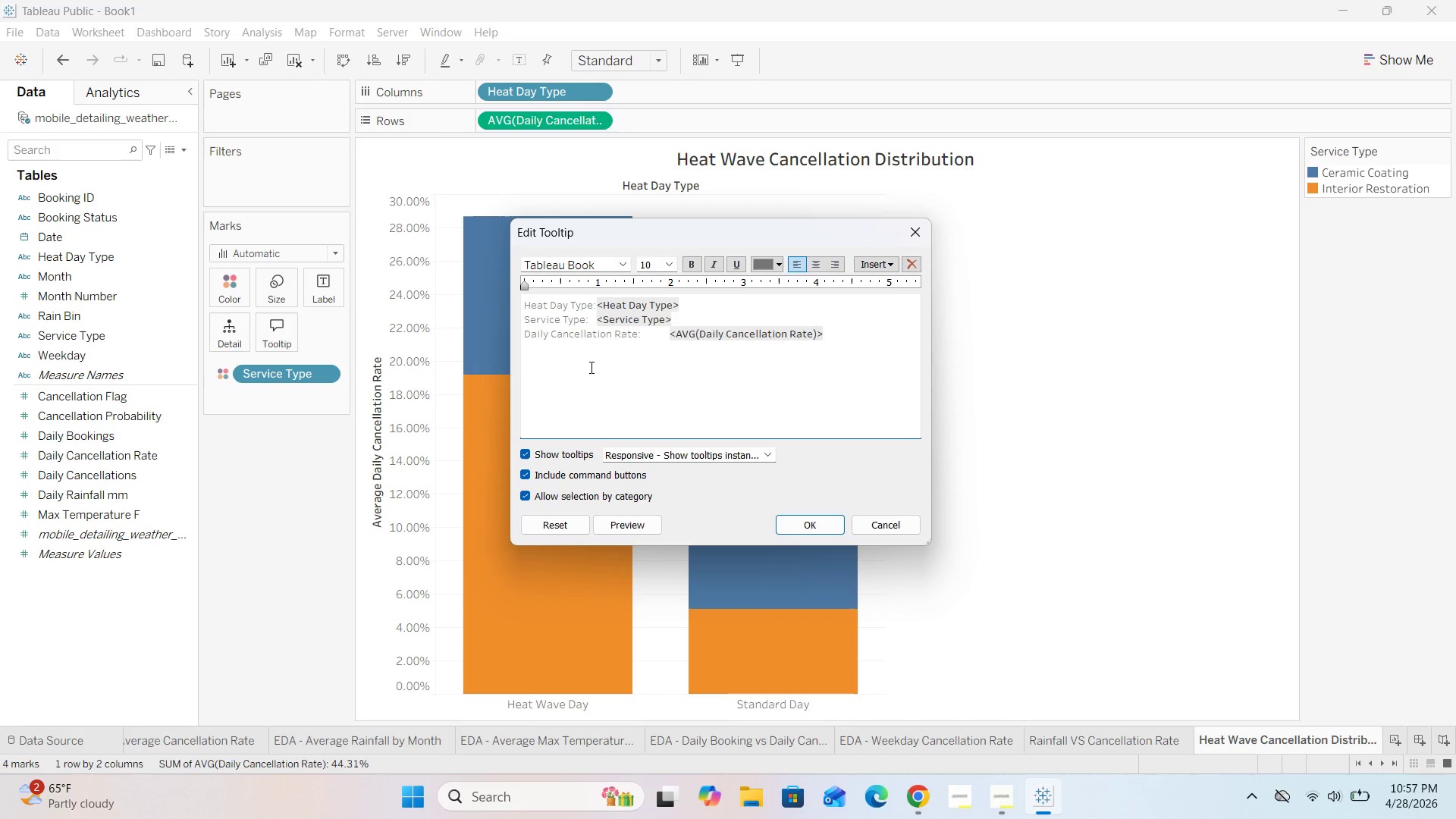 
key(Backspace)
 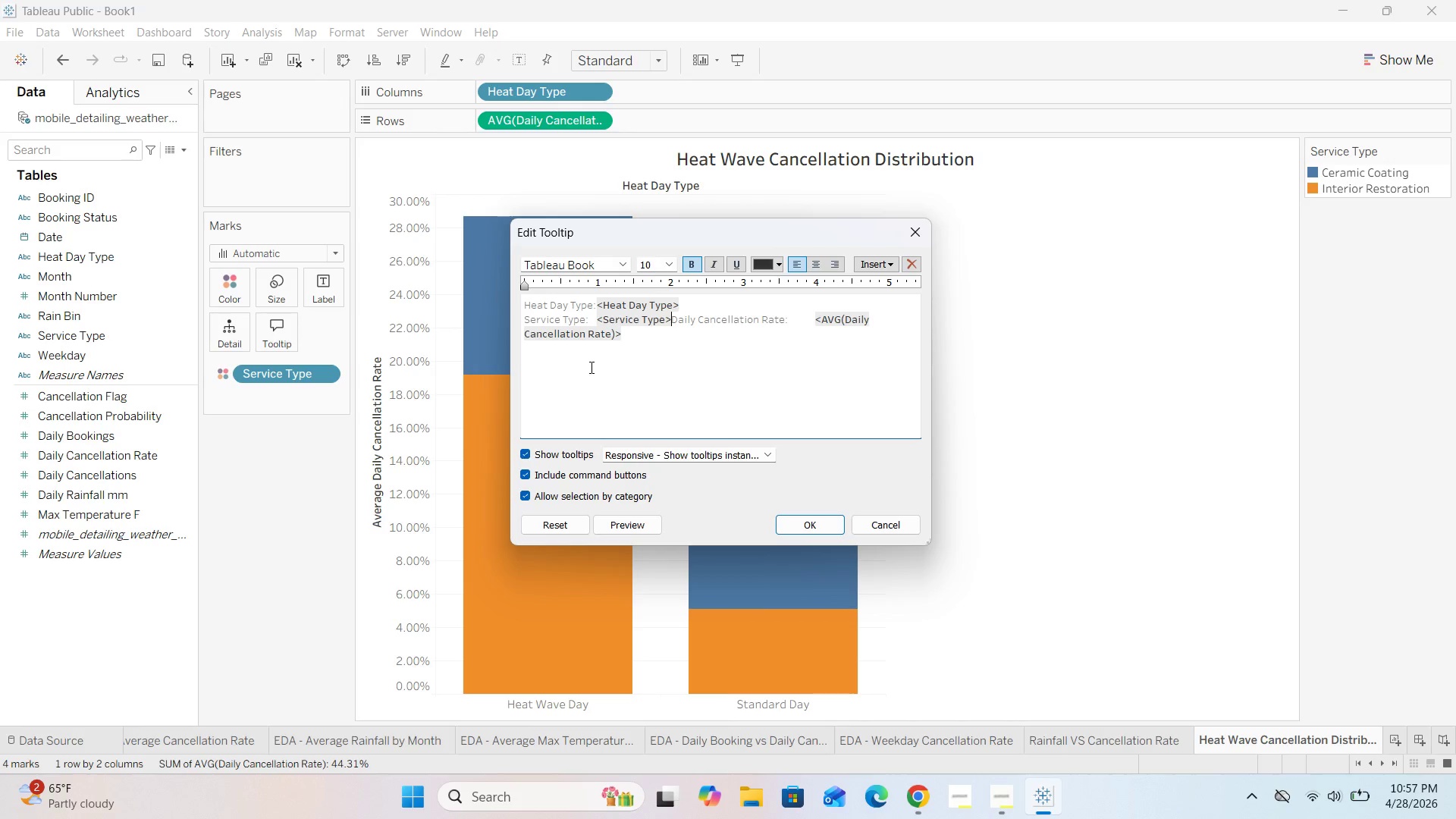 
key(Enter)
 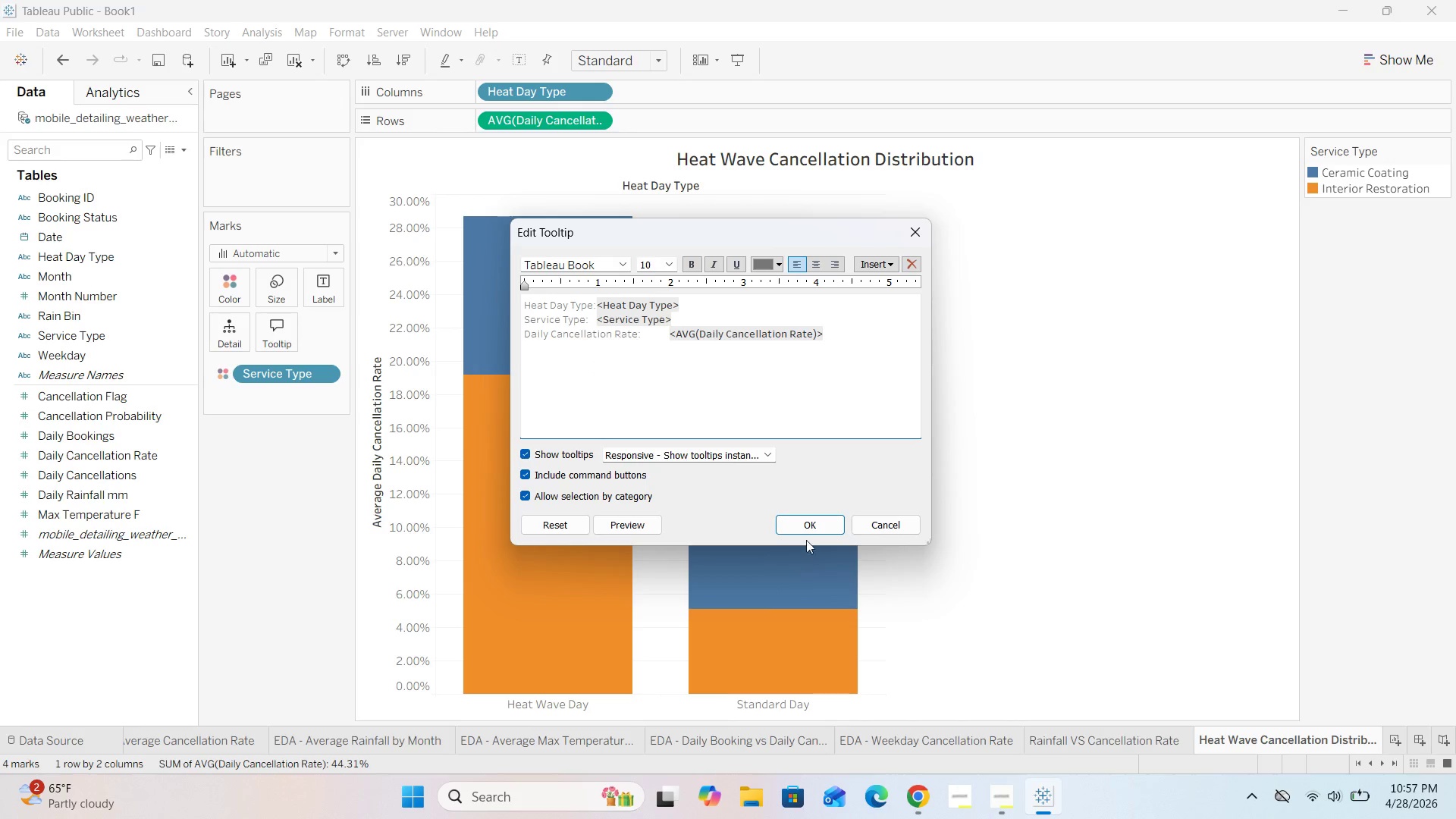 
left_click([816, 523])
 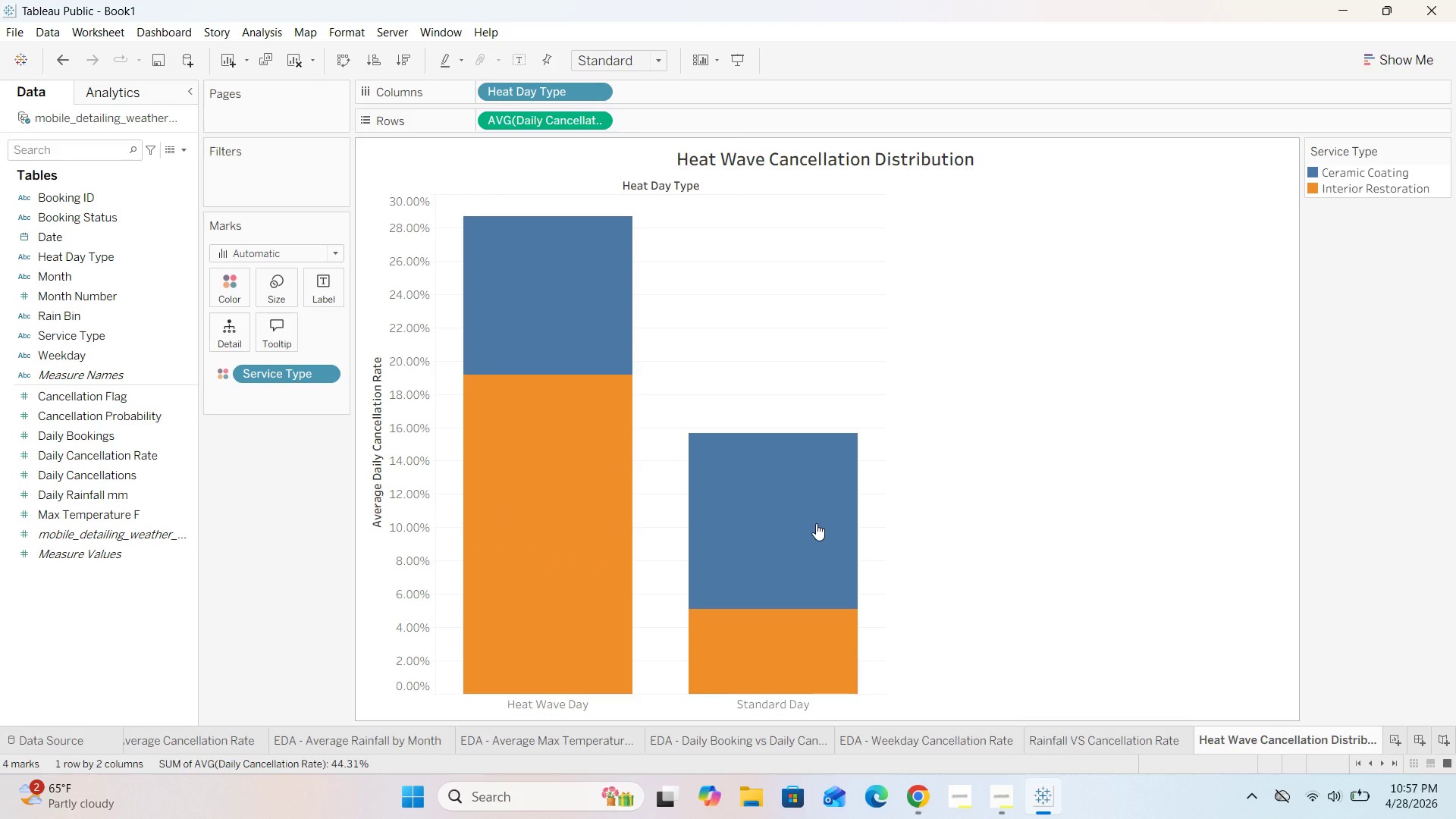 
mouse_move([537, 519])
 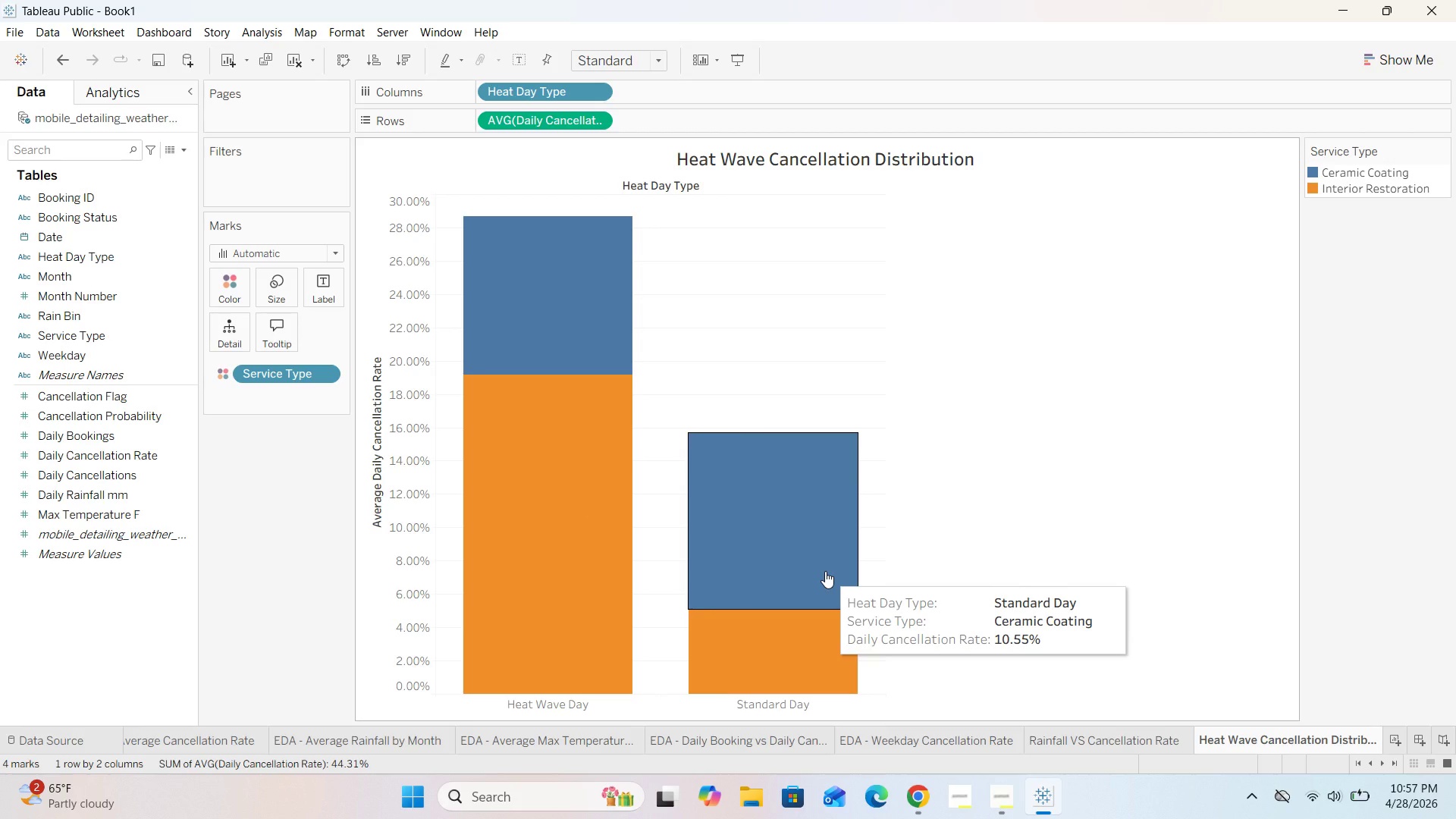 
wait(10.9)
 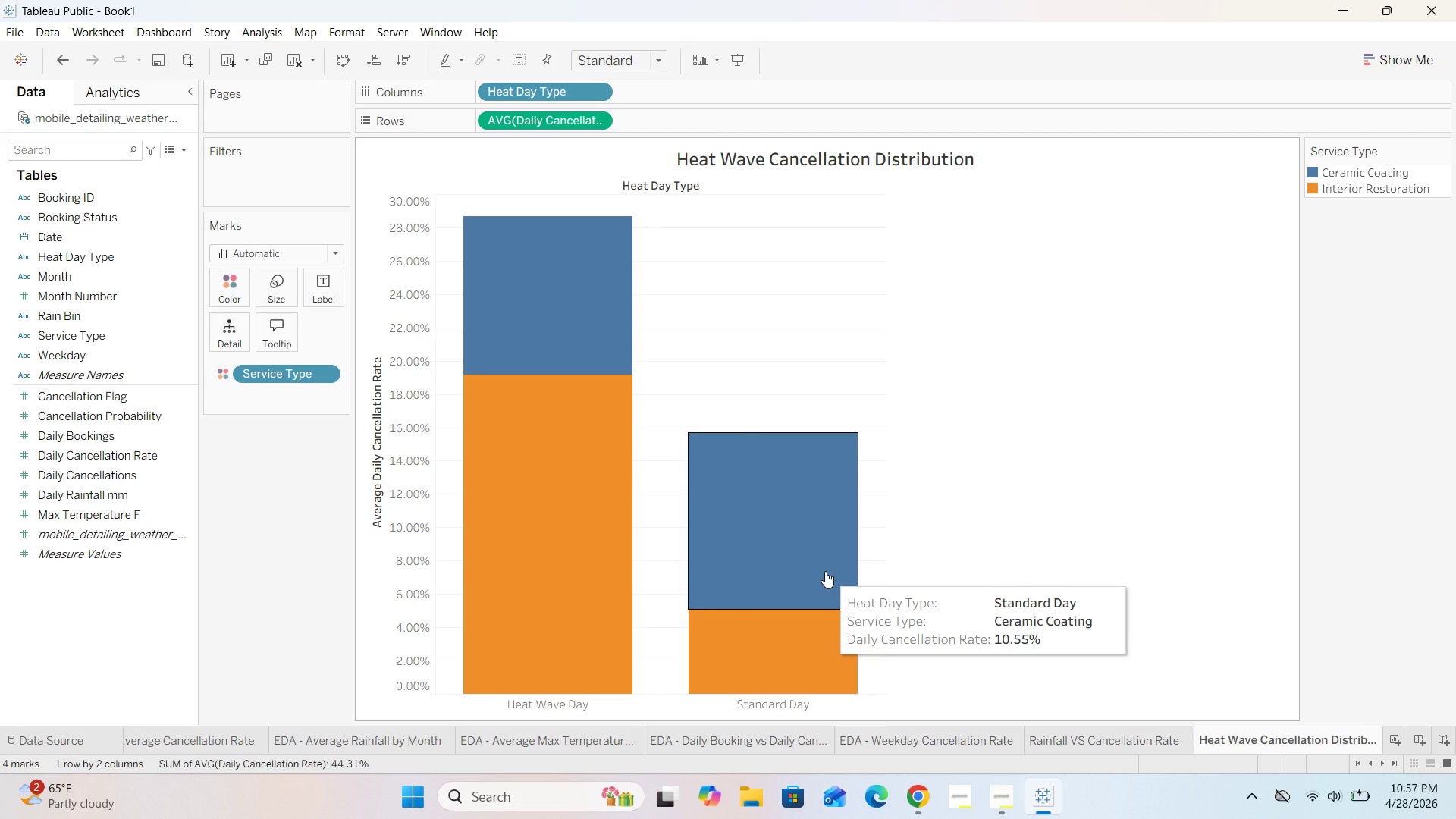 
left_click([319, 255])
 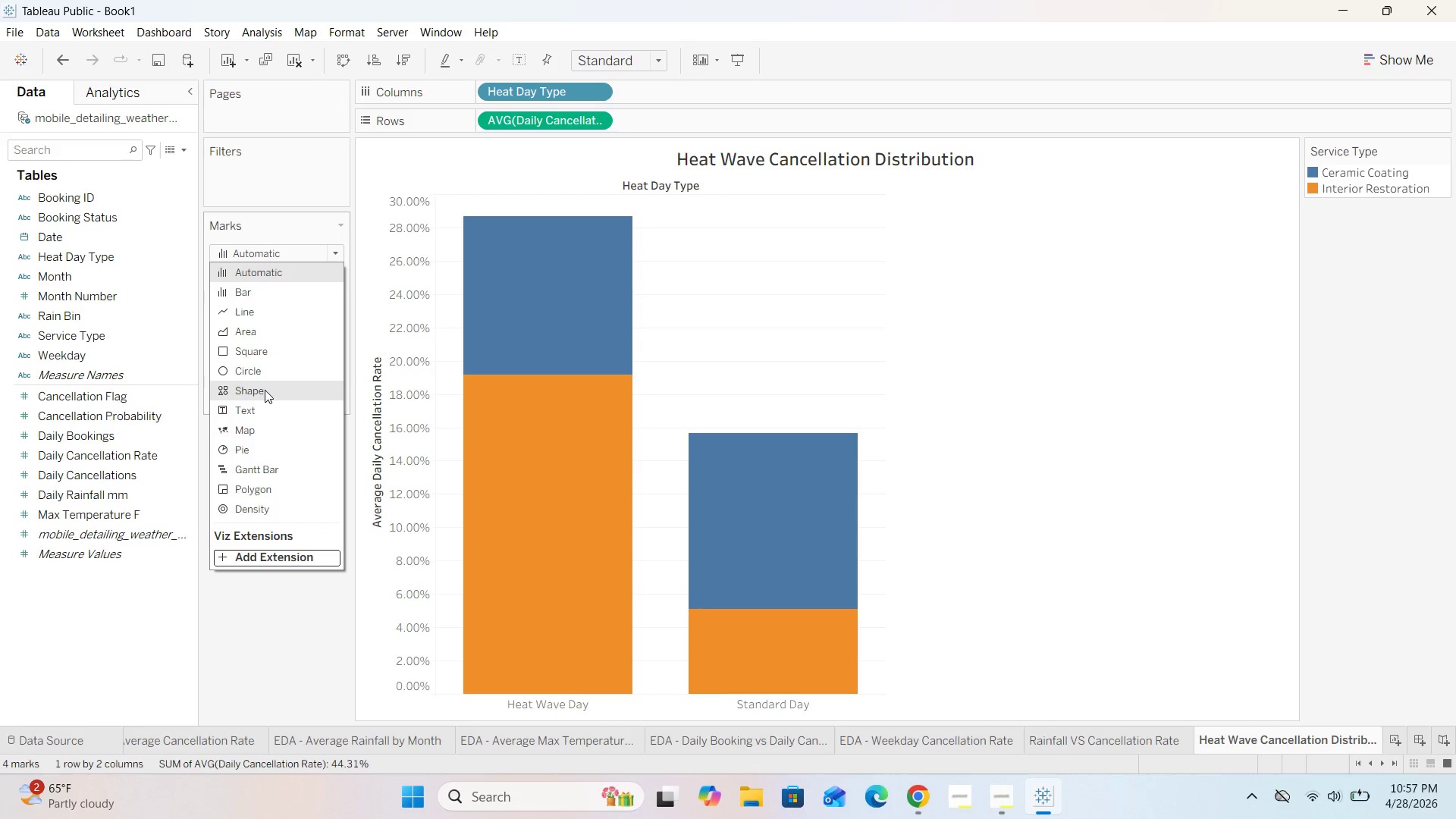 
left_click([263, 375])
 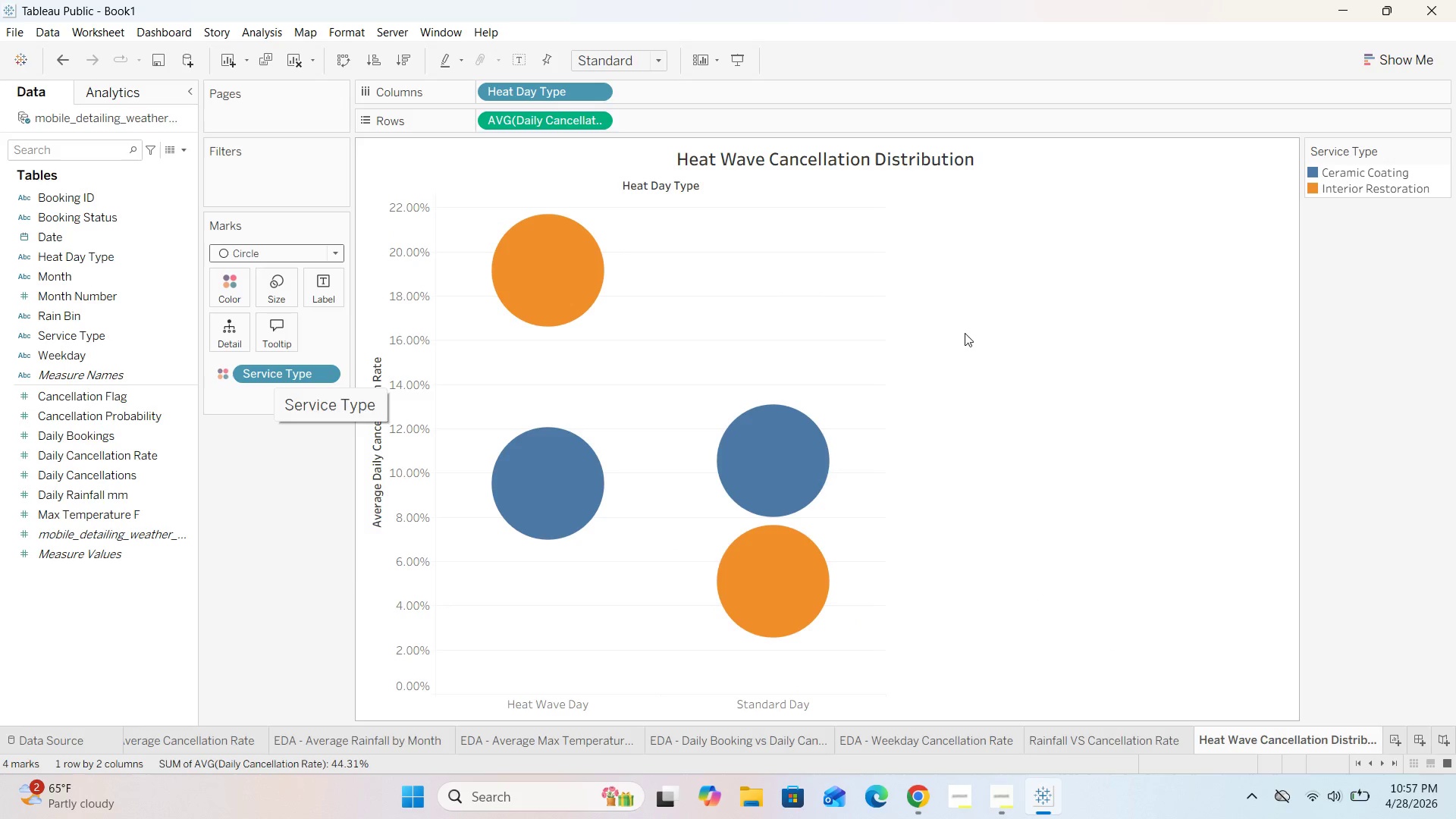 
left_click([1379, 61])
 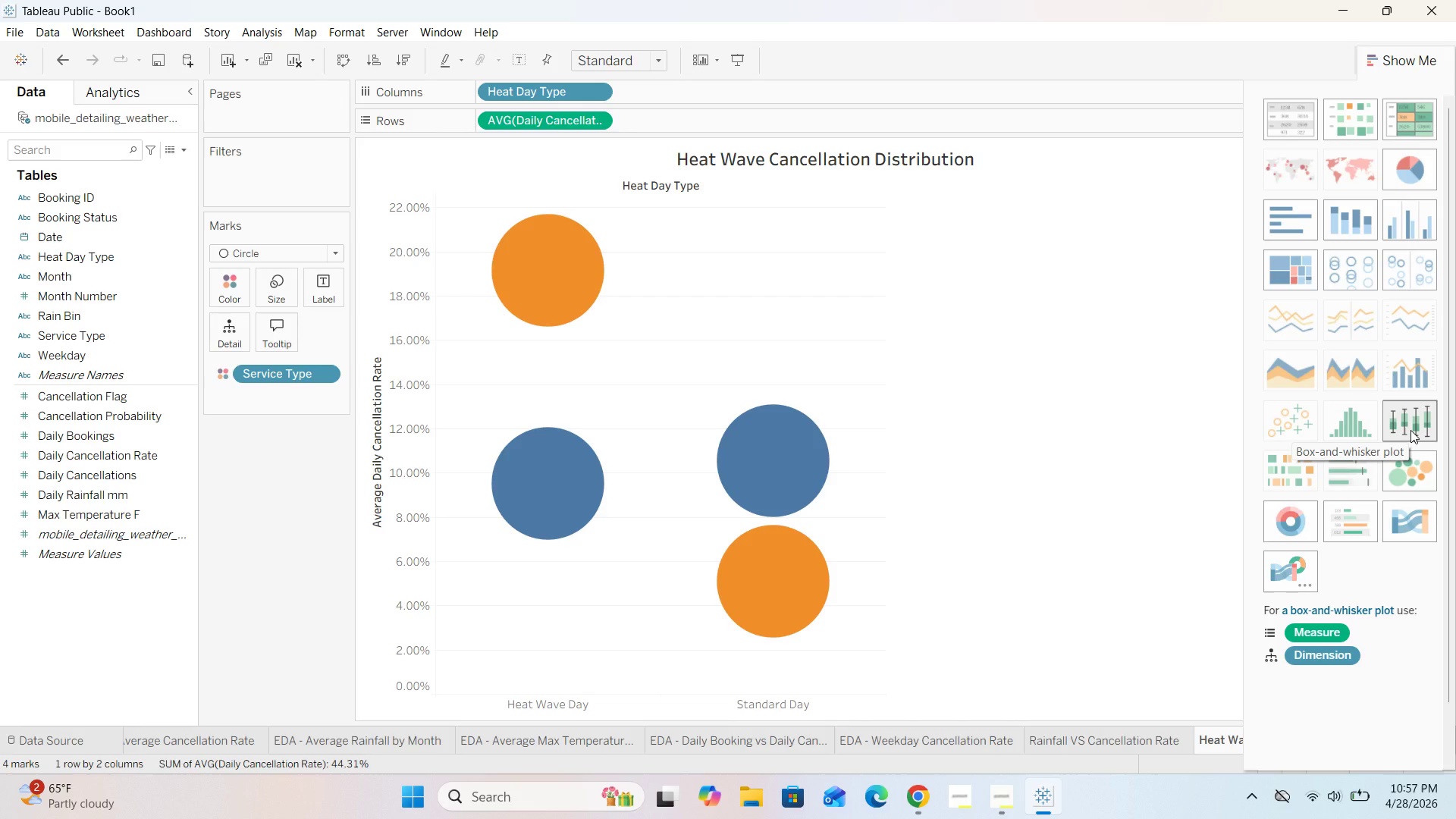 
left_click([1410, 430])
 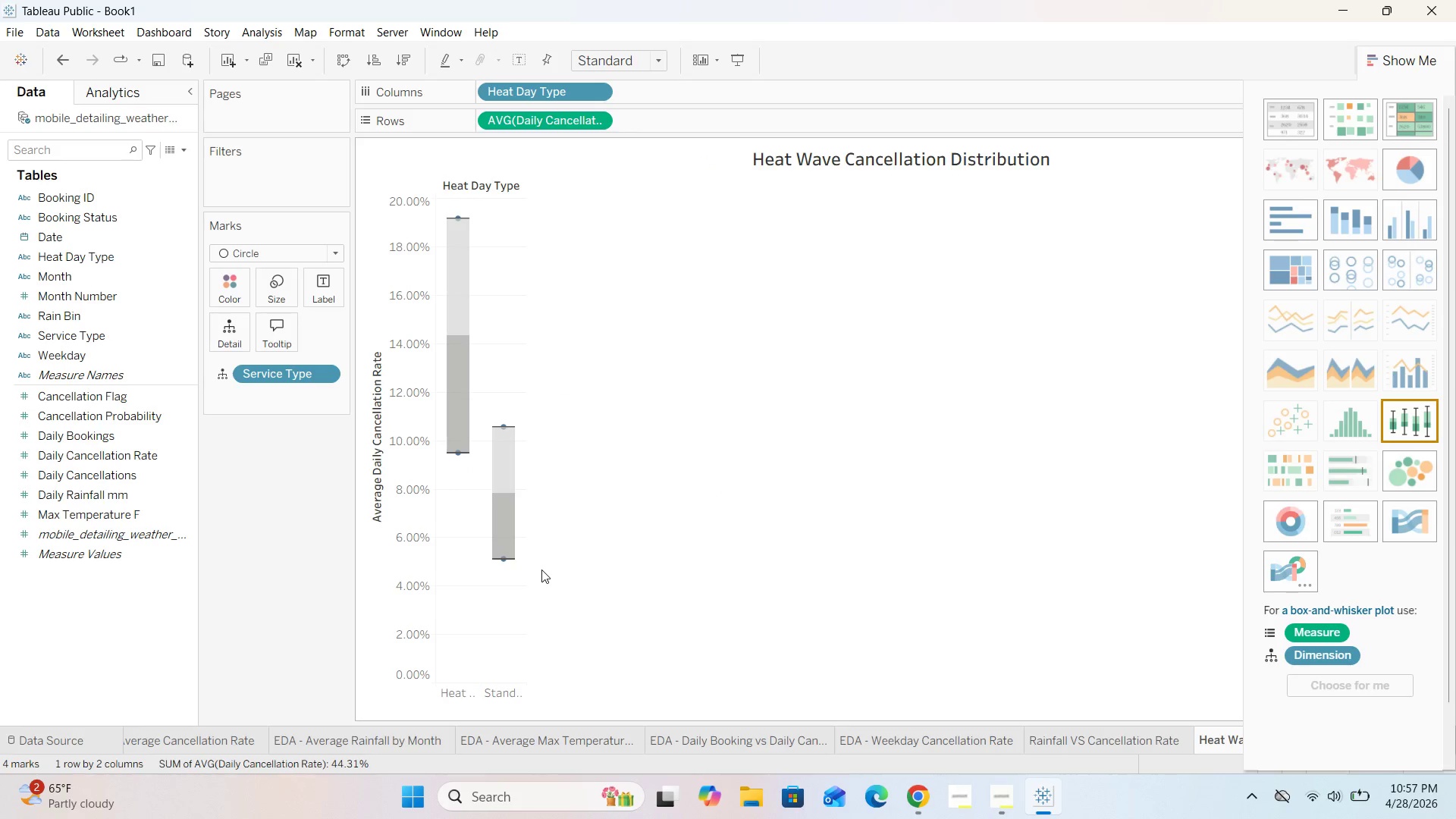 
mouse_move([507, 543])
 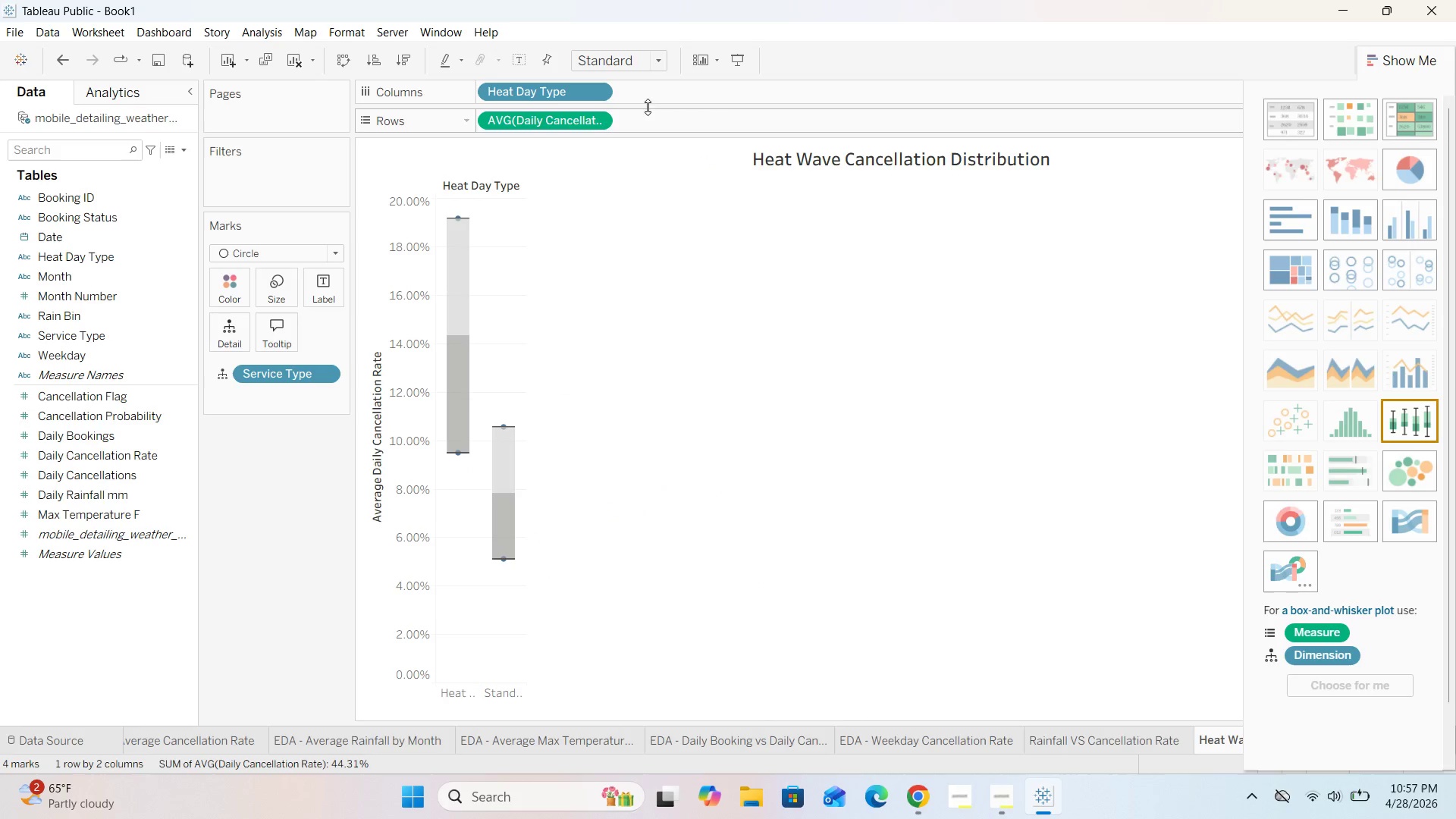 
left_click([659, 63])
 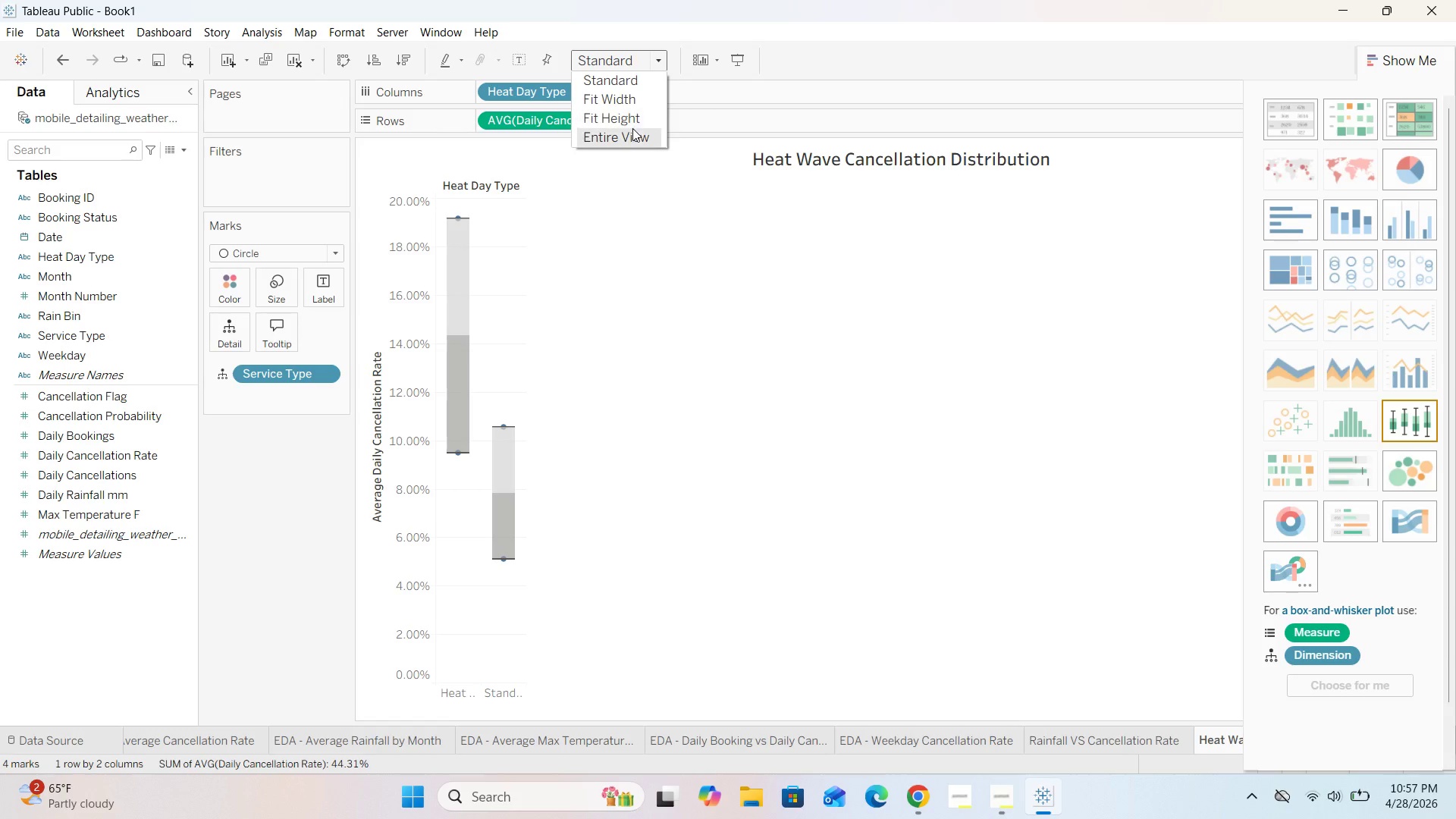 
left_click([630, 136])
 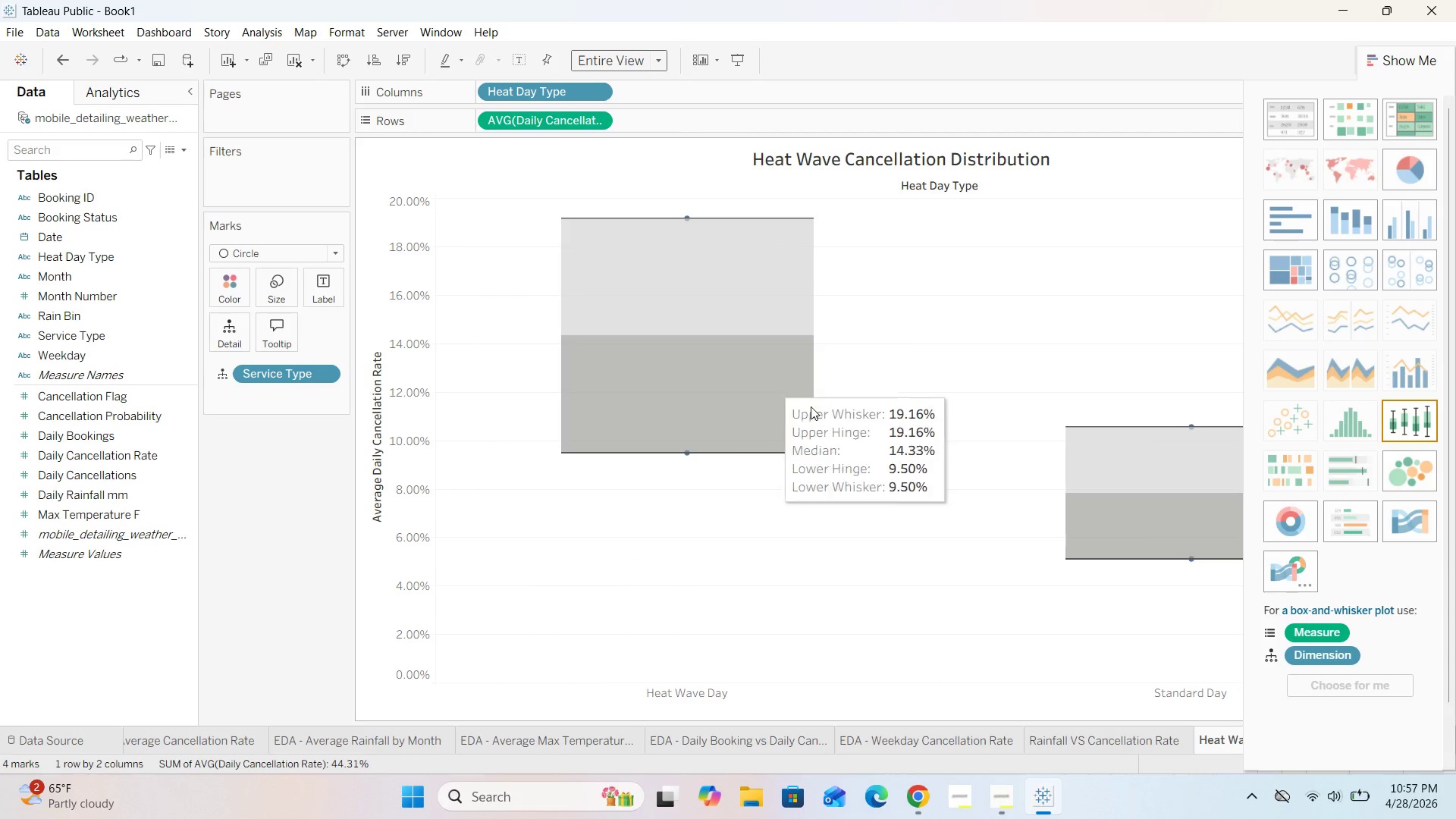 
left_click([936, 618])
 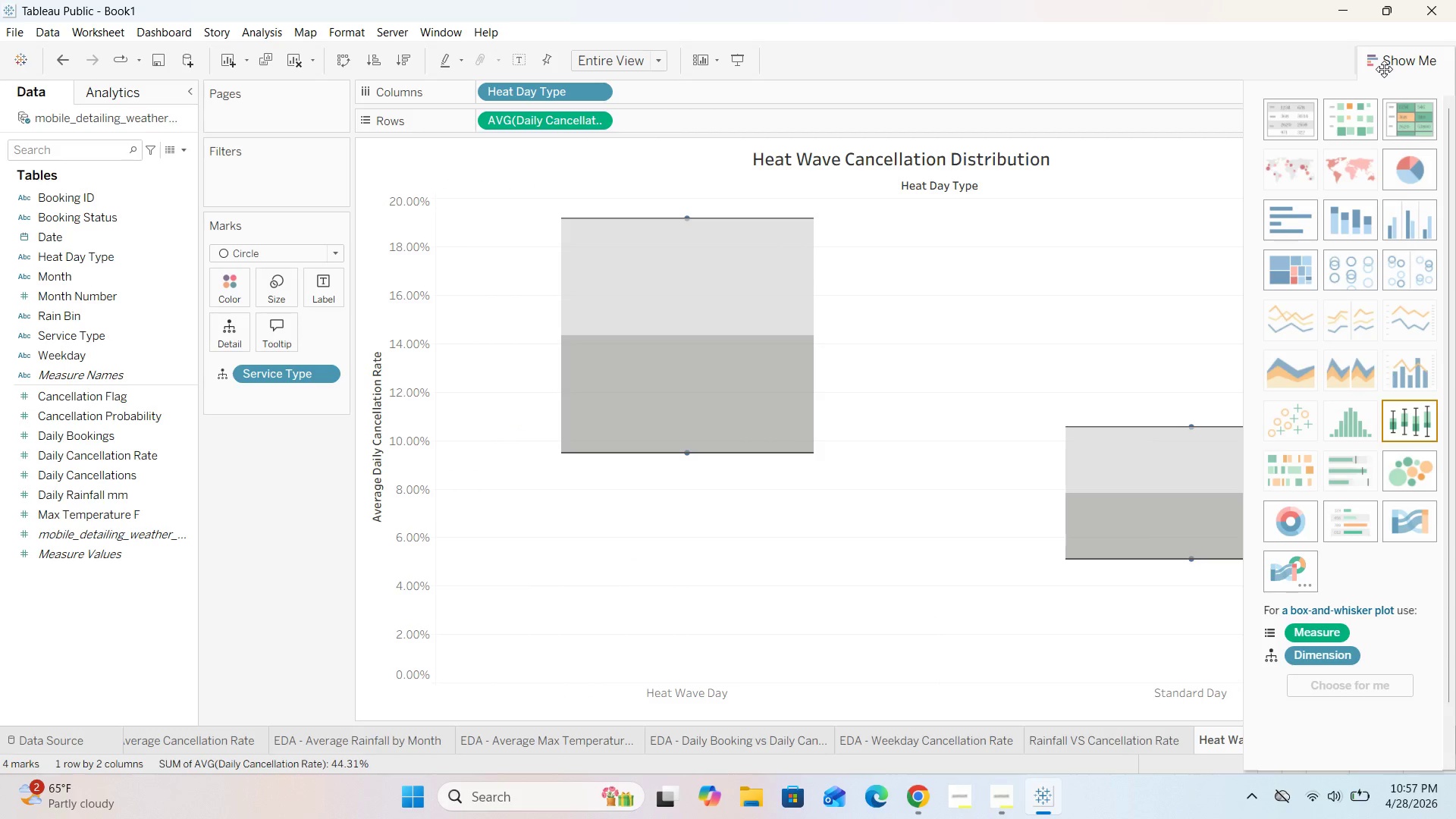 
left_click([1387, 64])
 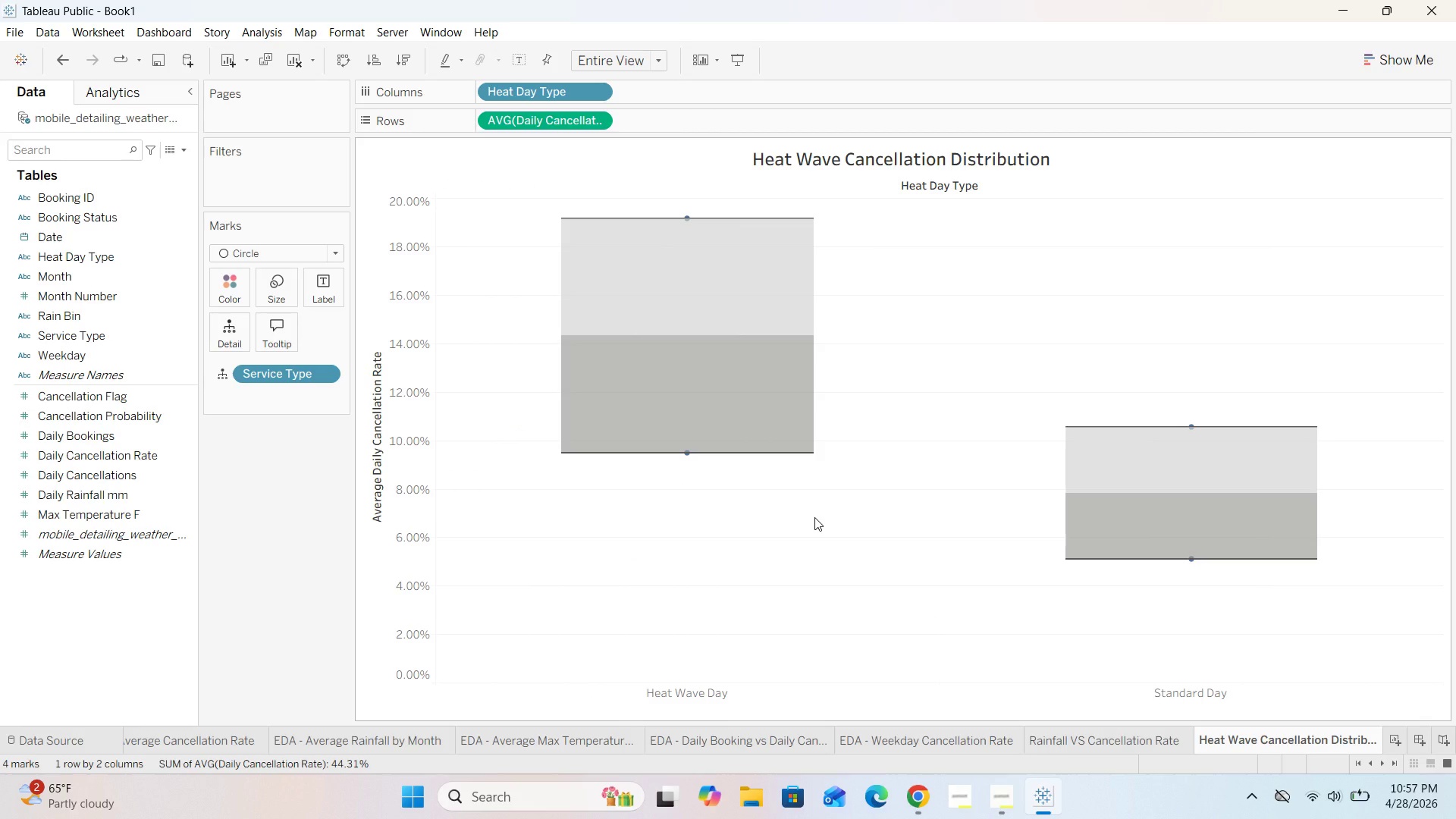 
wait(10.8)
 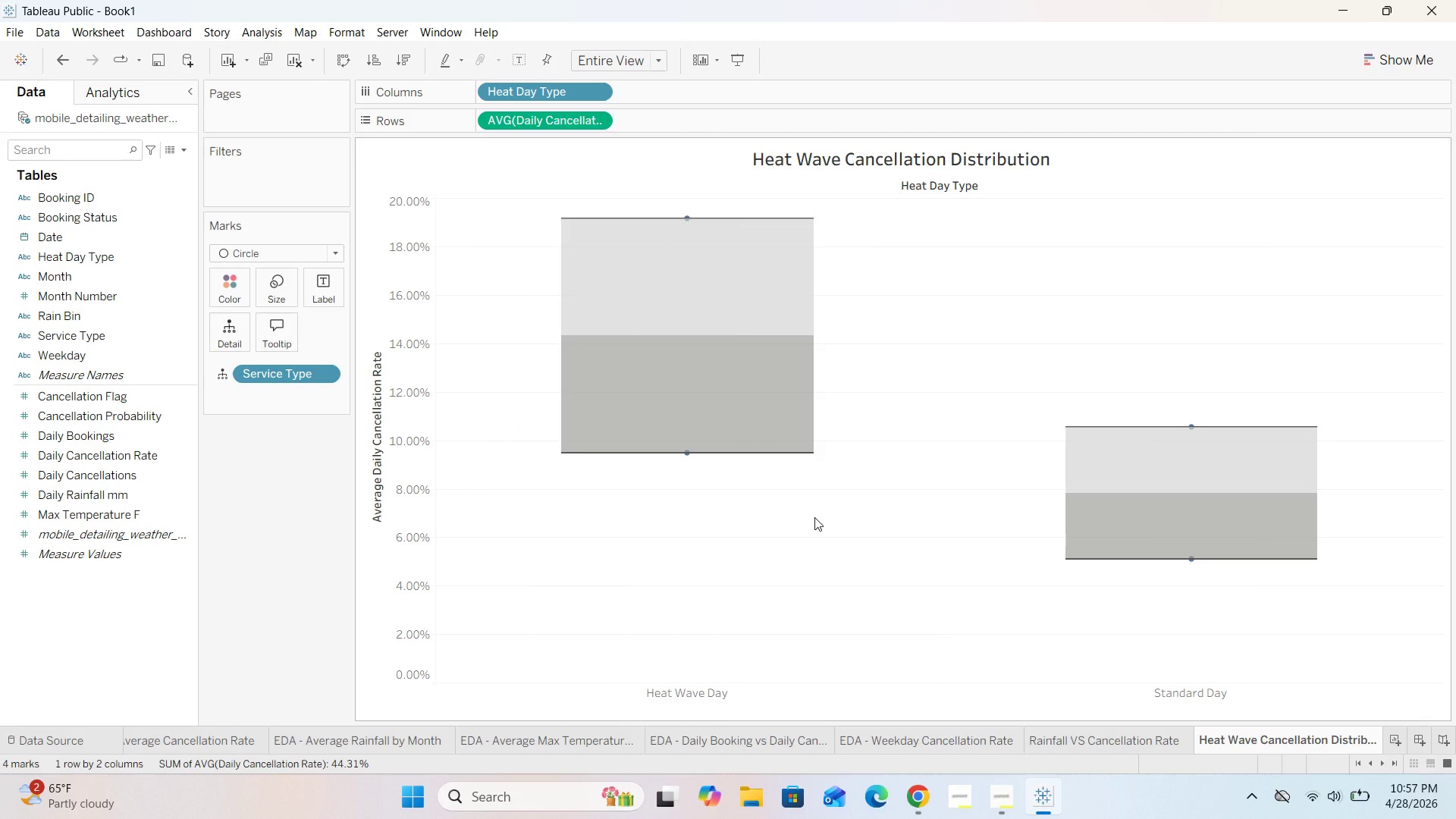 
mouse_move([691, 214])
 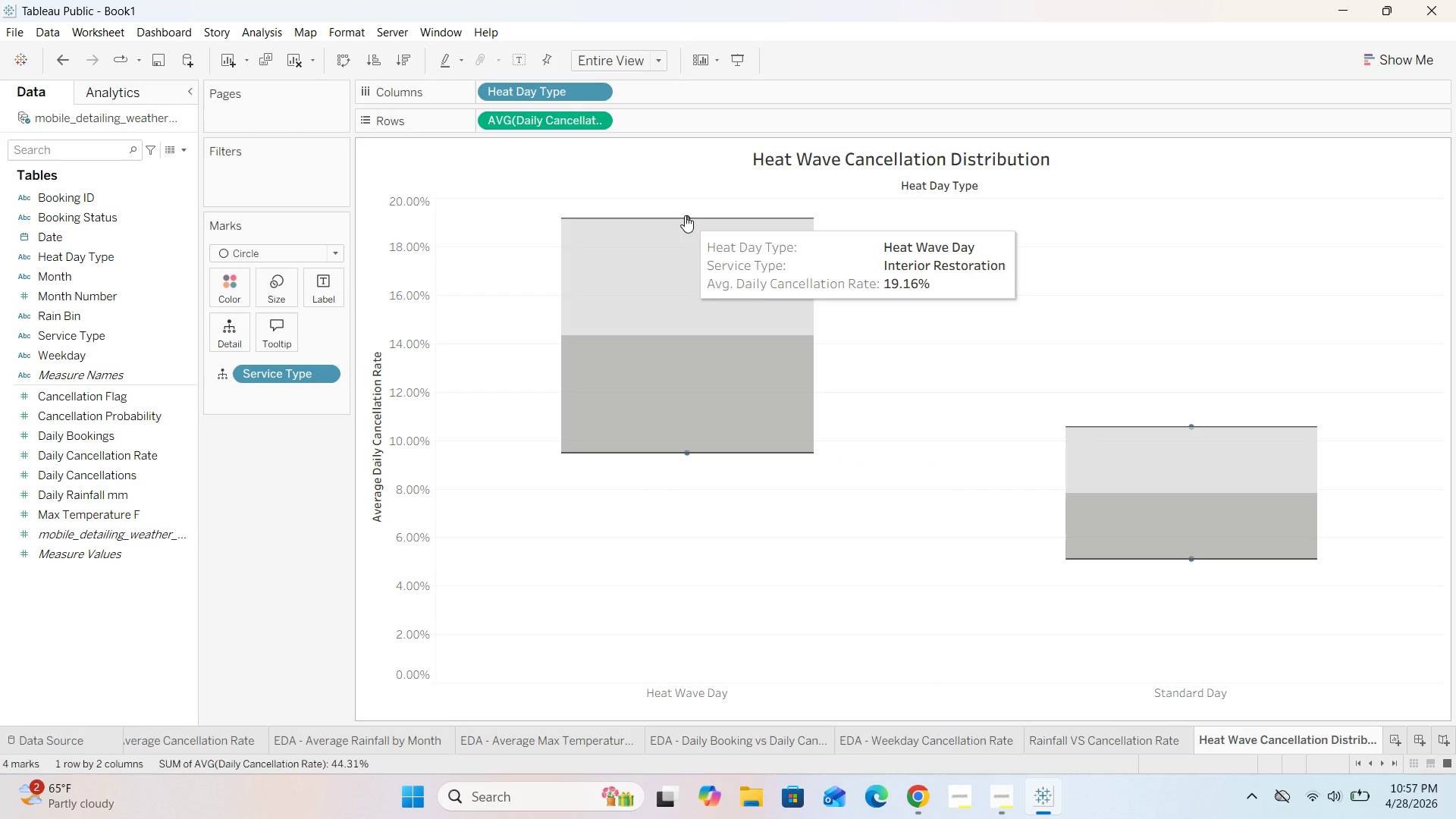 
left_click_drag(start_coordinate=[640, 214], to_coordinate=[649, 250])
 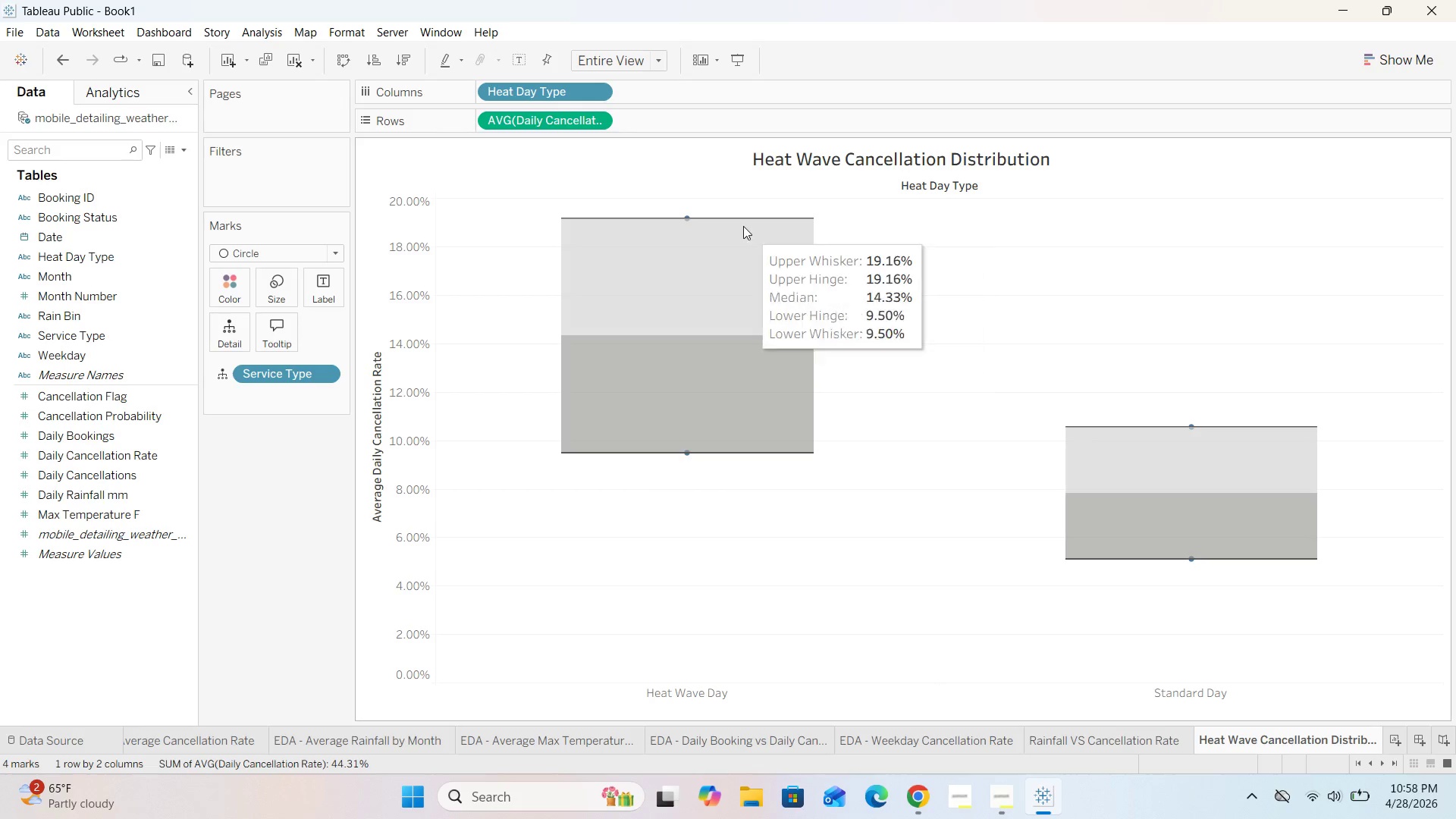 
mouse_move([704, 221])
 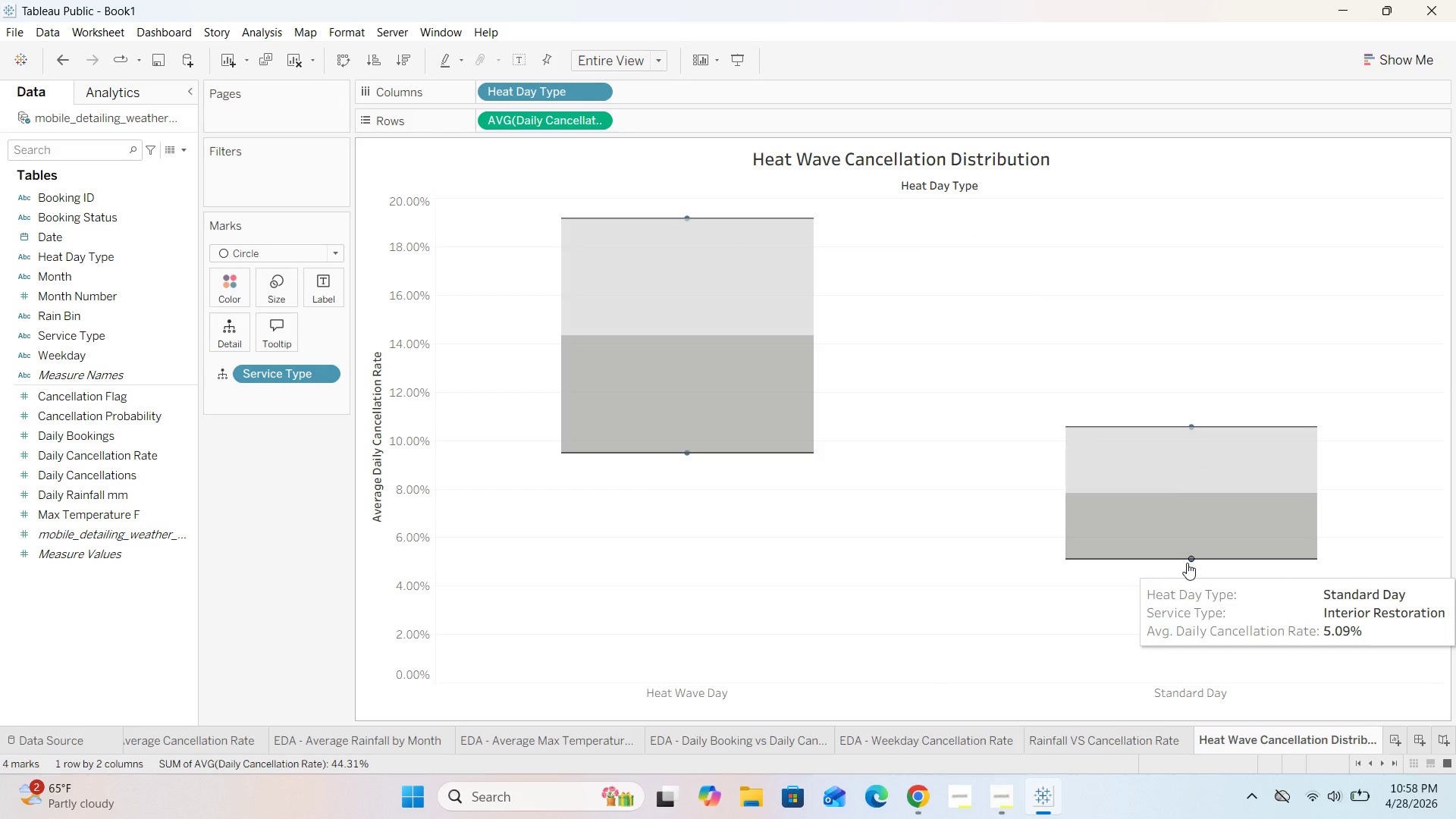 
wait(6.28)
 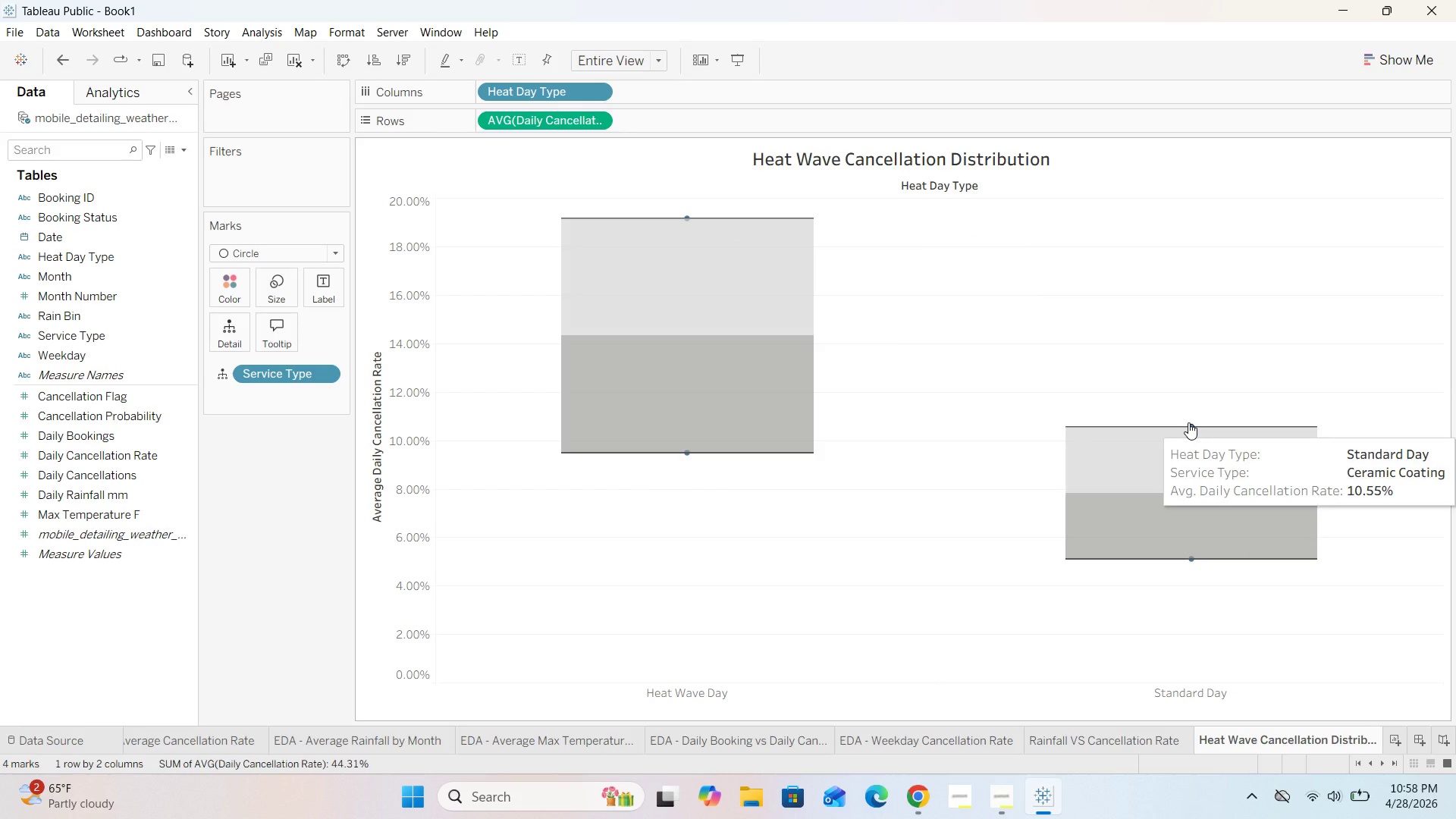 
mouse_move([673, 458])
 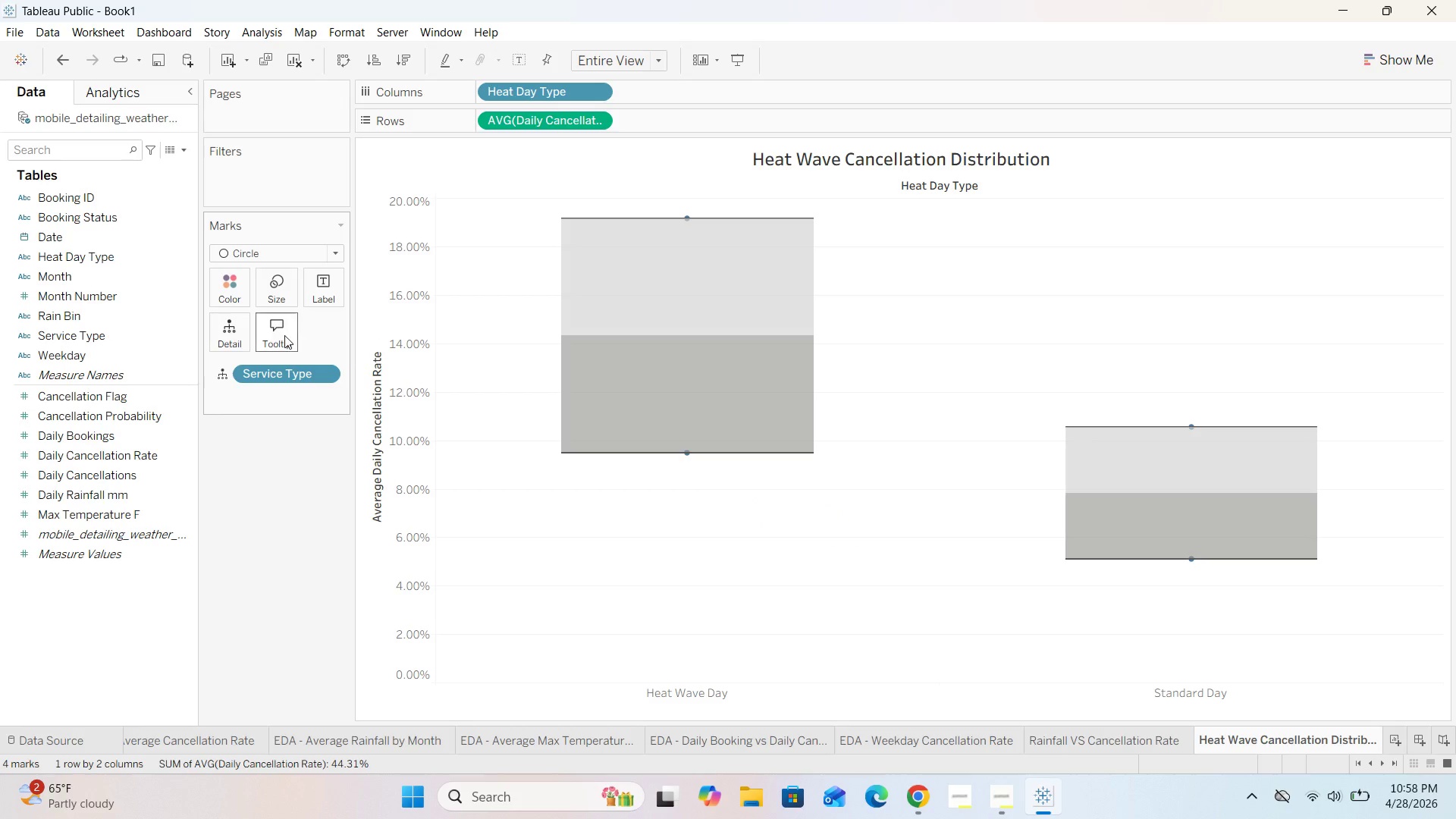 
left_click([284, 335])
 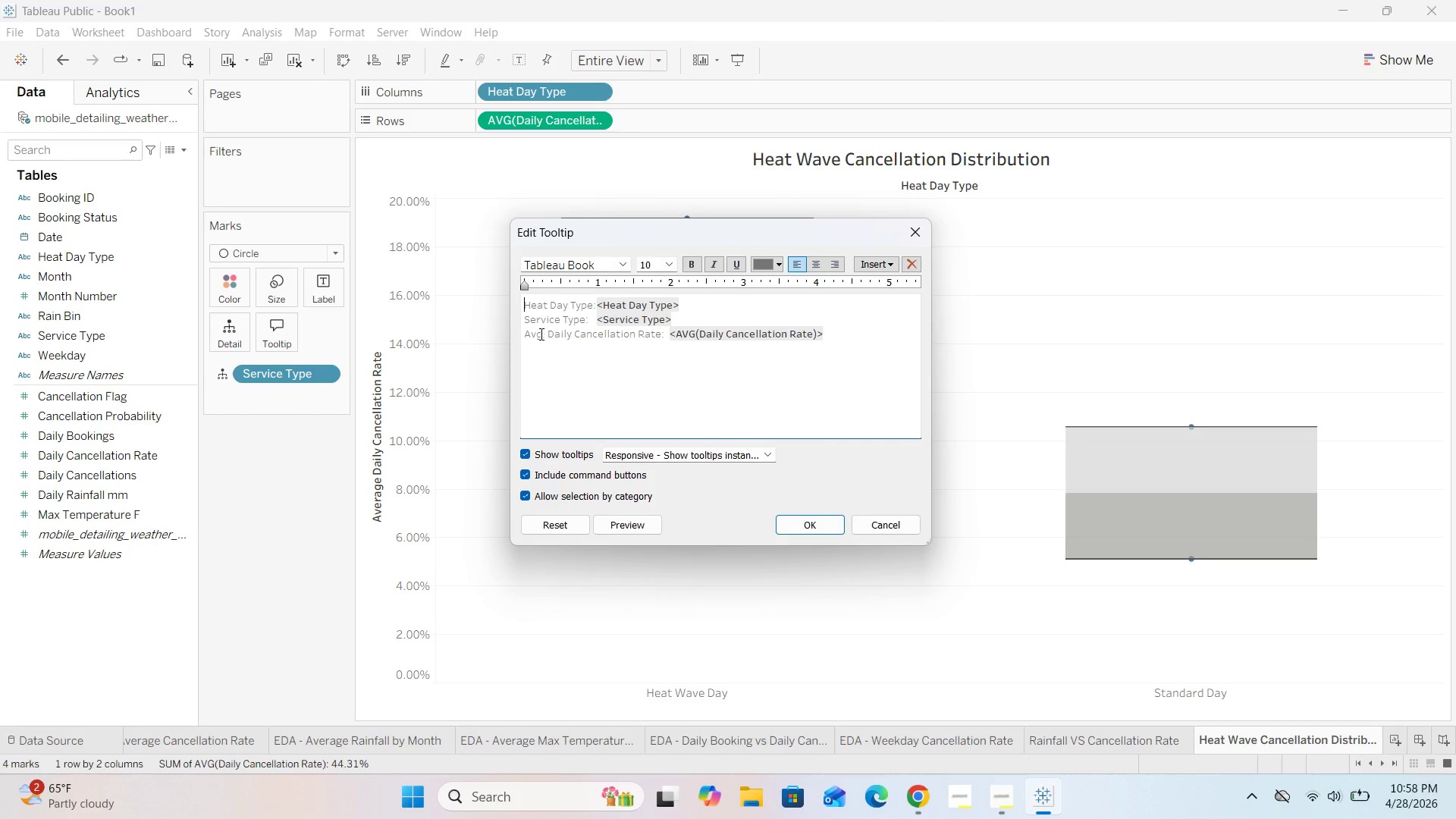 
left_click_drag(start_coordinate=[542, 338], to_coordinate=[543, 344])
 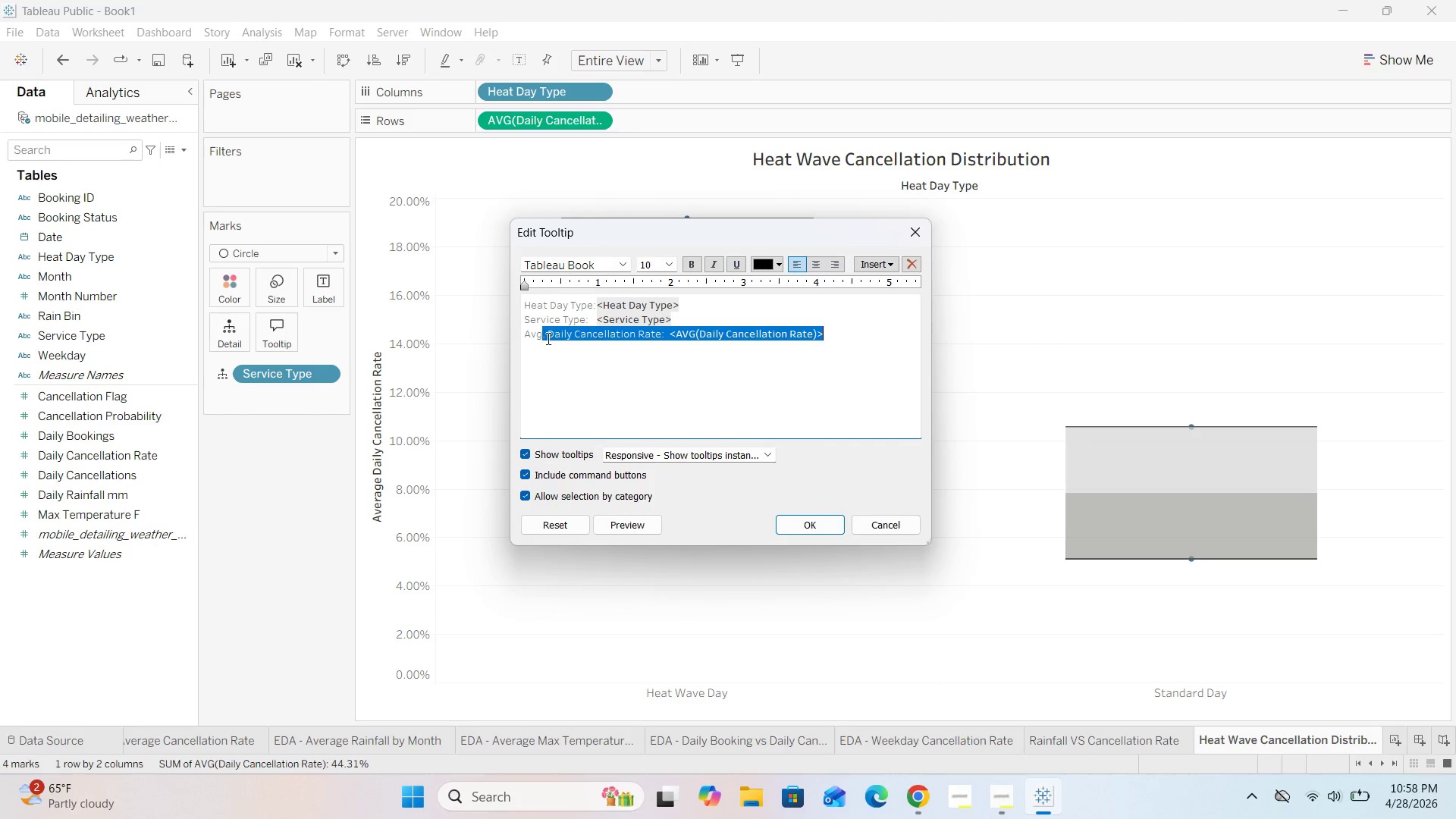 
left_click([547, 336])
 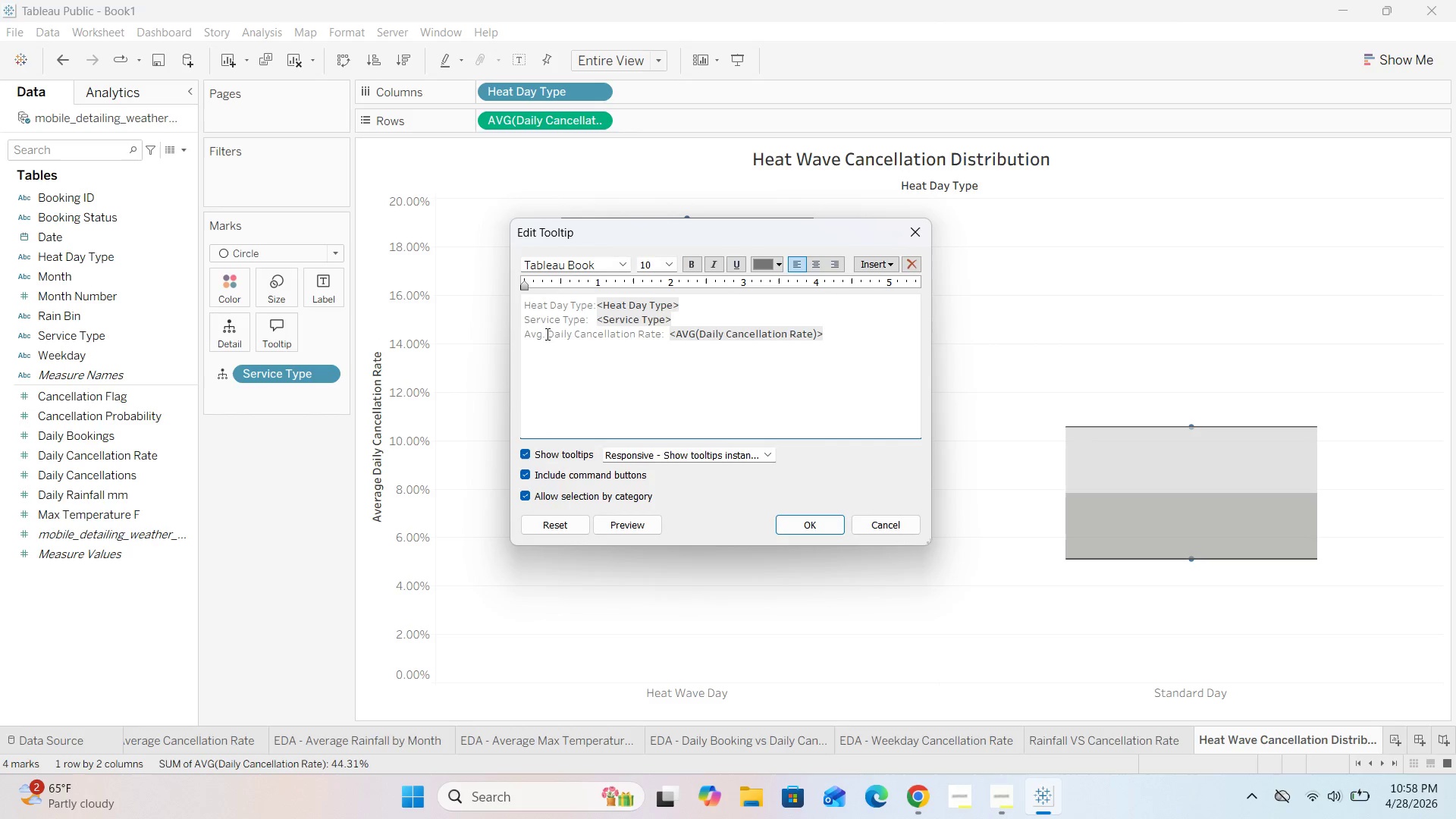 
key(Backspace)
key(Backspace)
key(Backspace)
type(erage )
 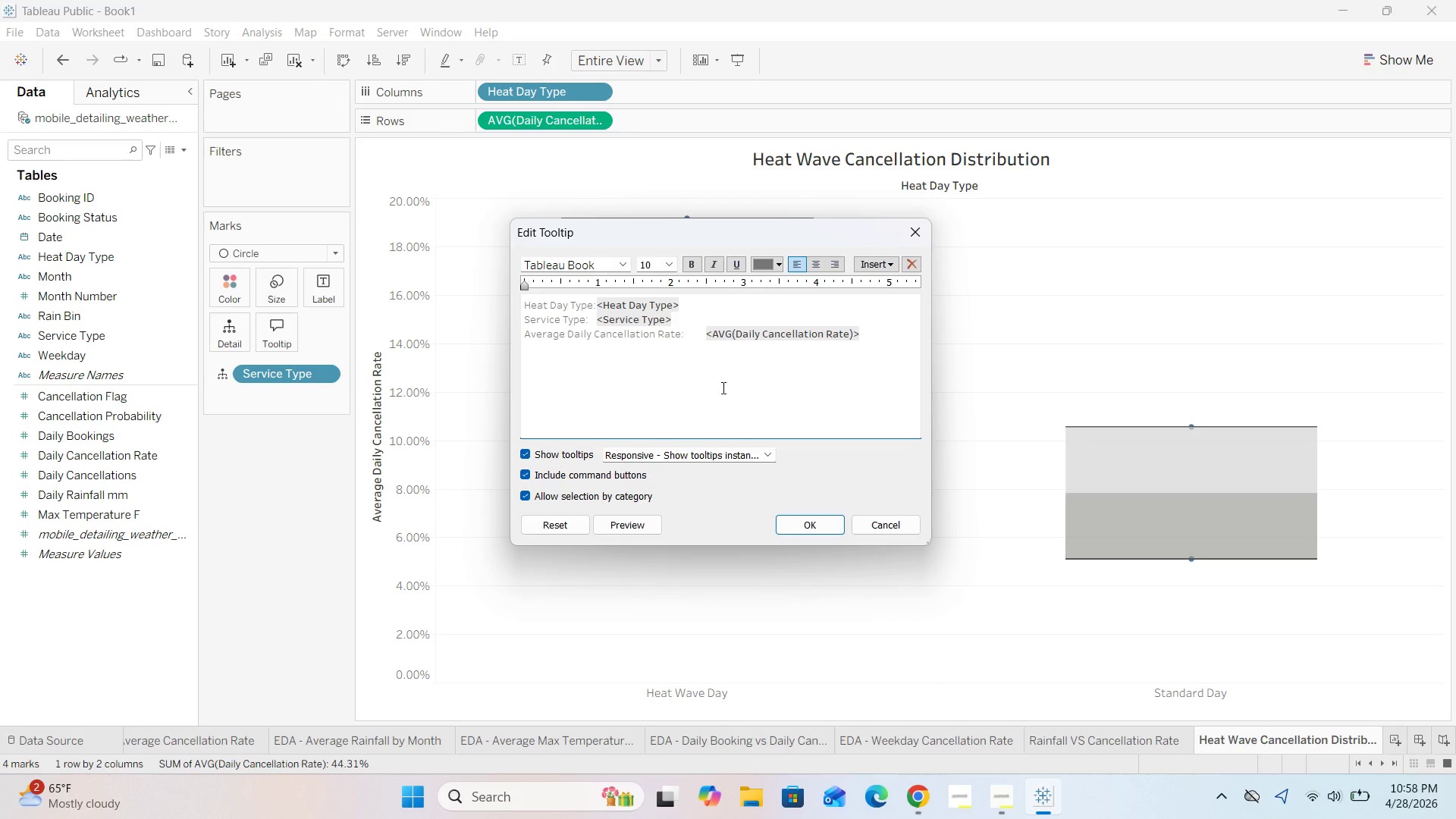 
left_click([789, 524])
 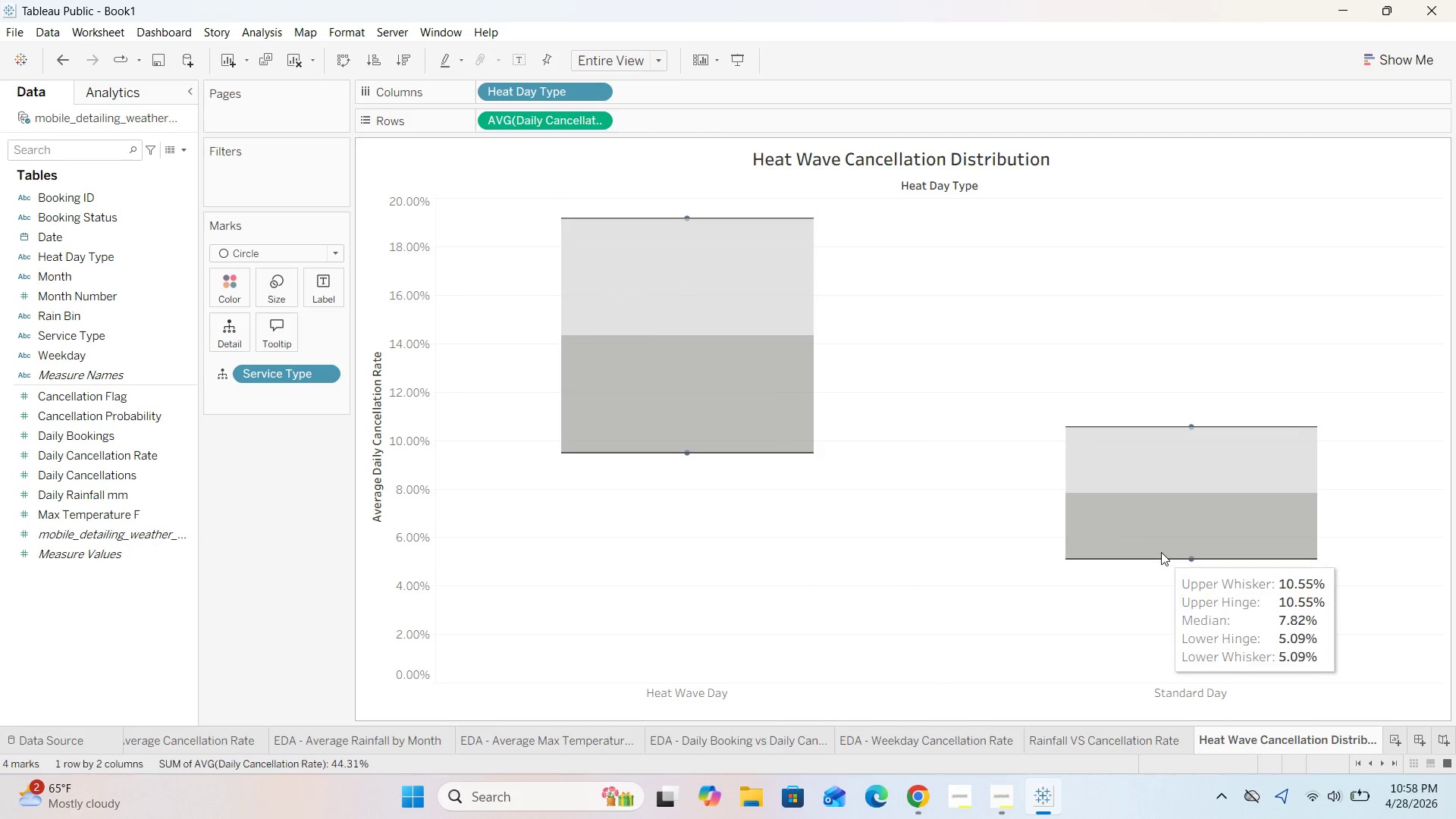 
wait(6.37)
 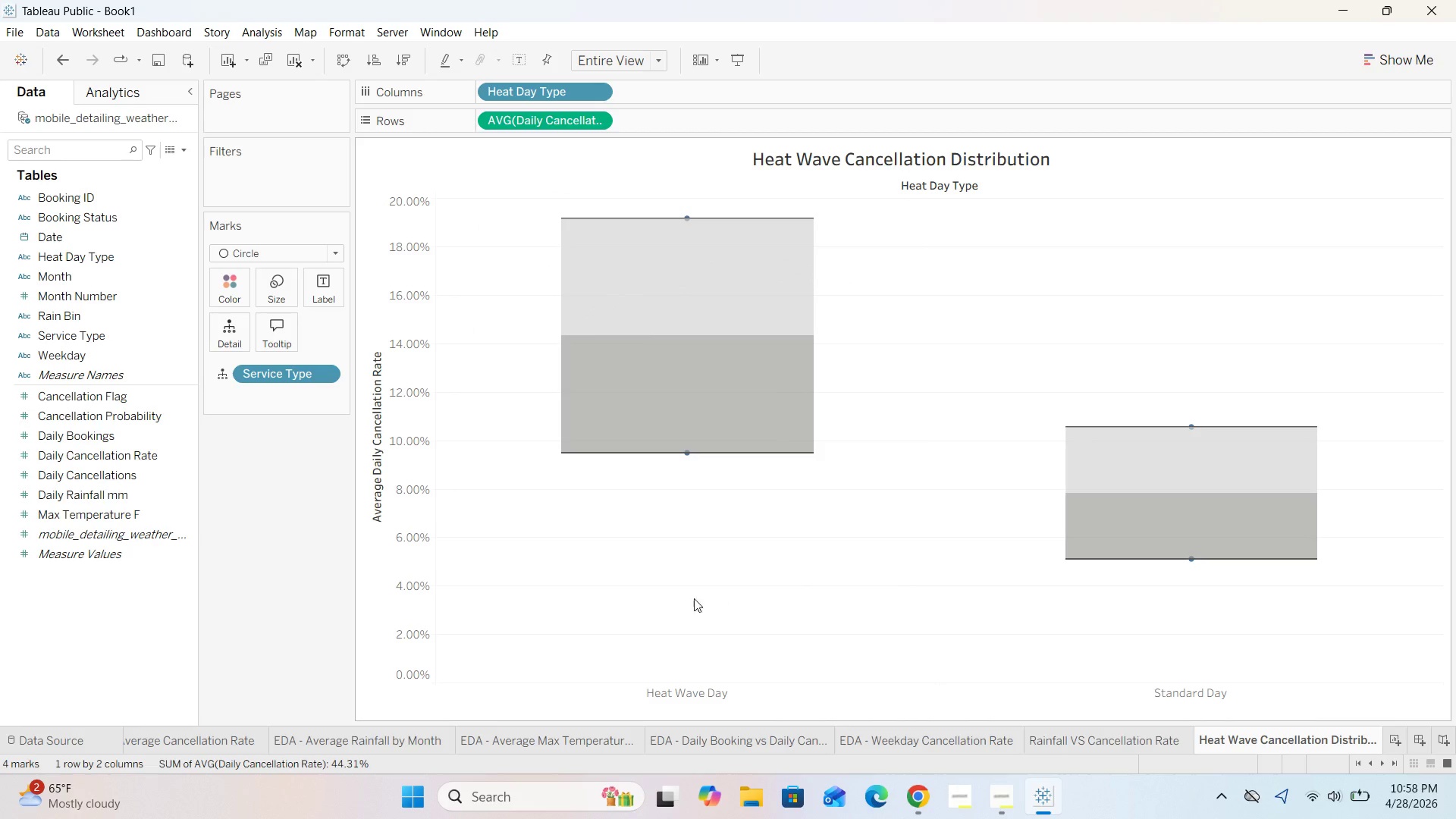 
mouse_move([1181, 445])
 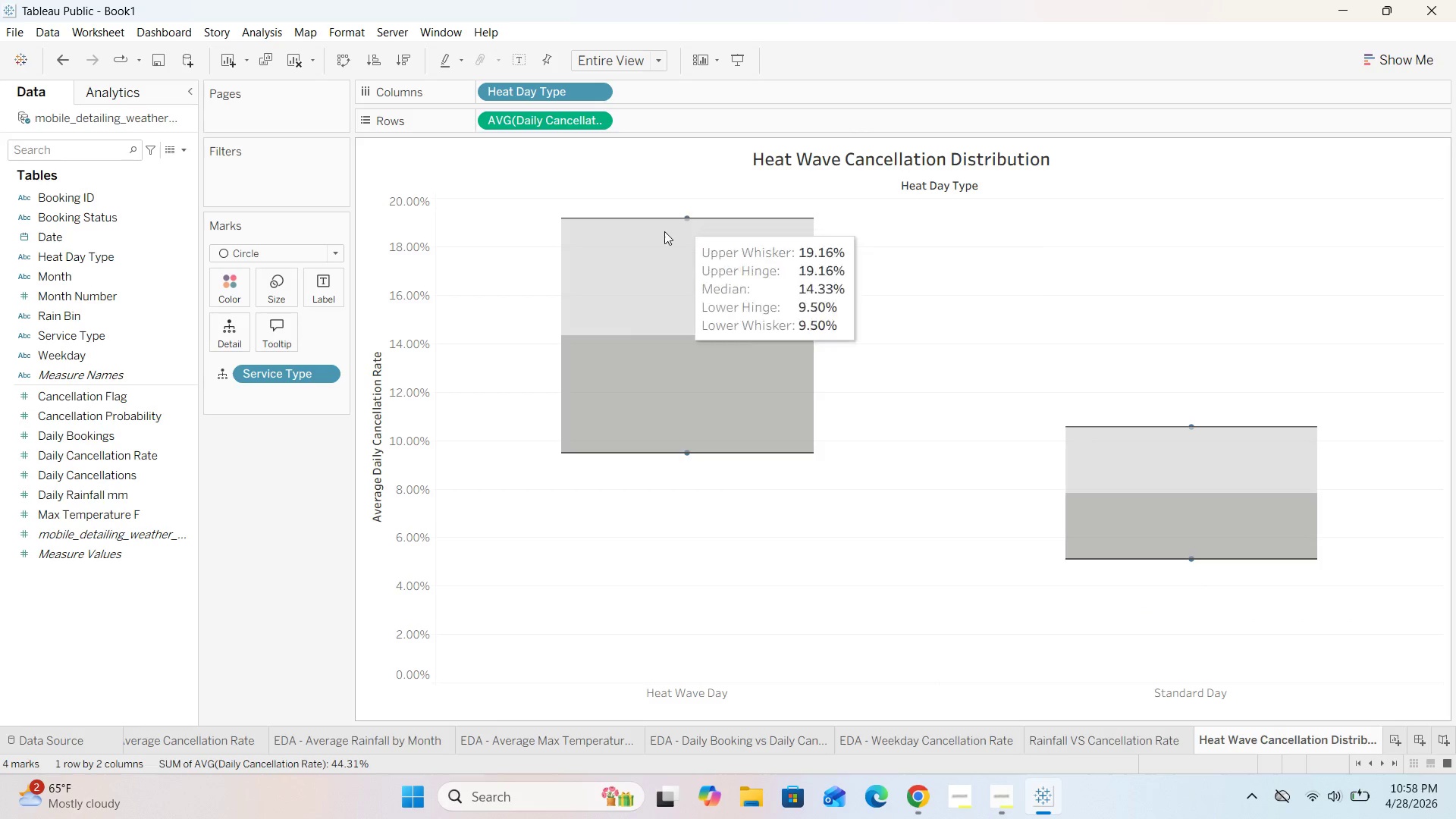 
left_click([271, 330])
 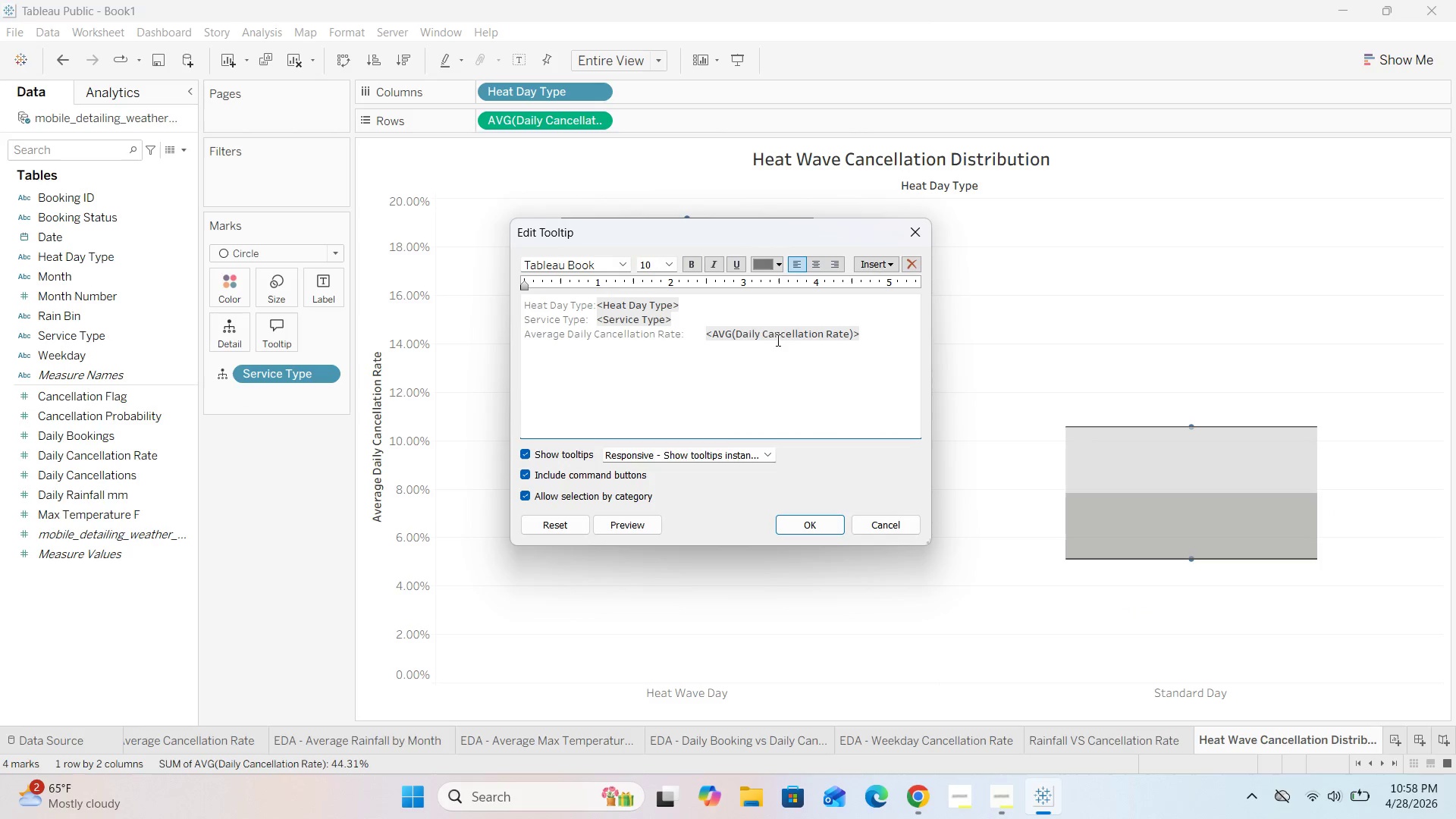 
left_click([872, 334])
 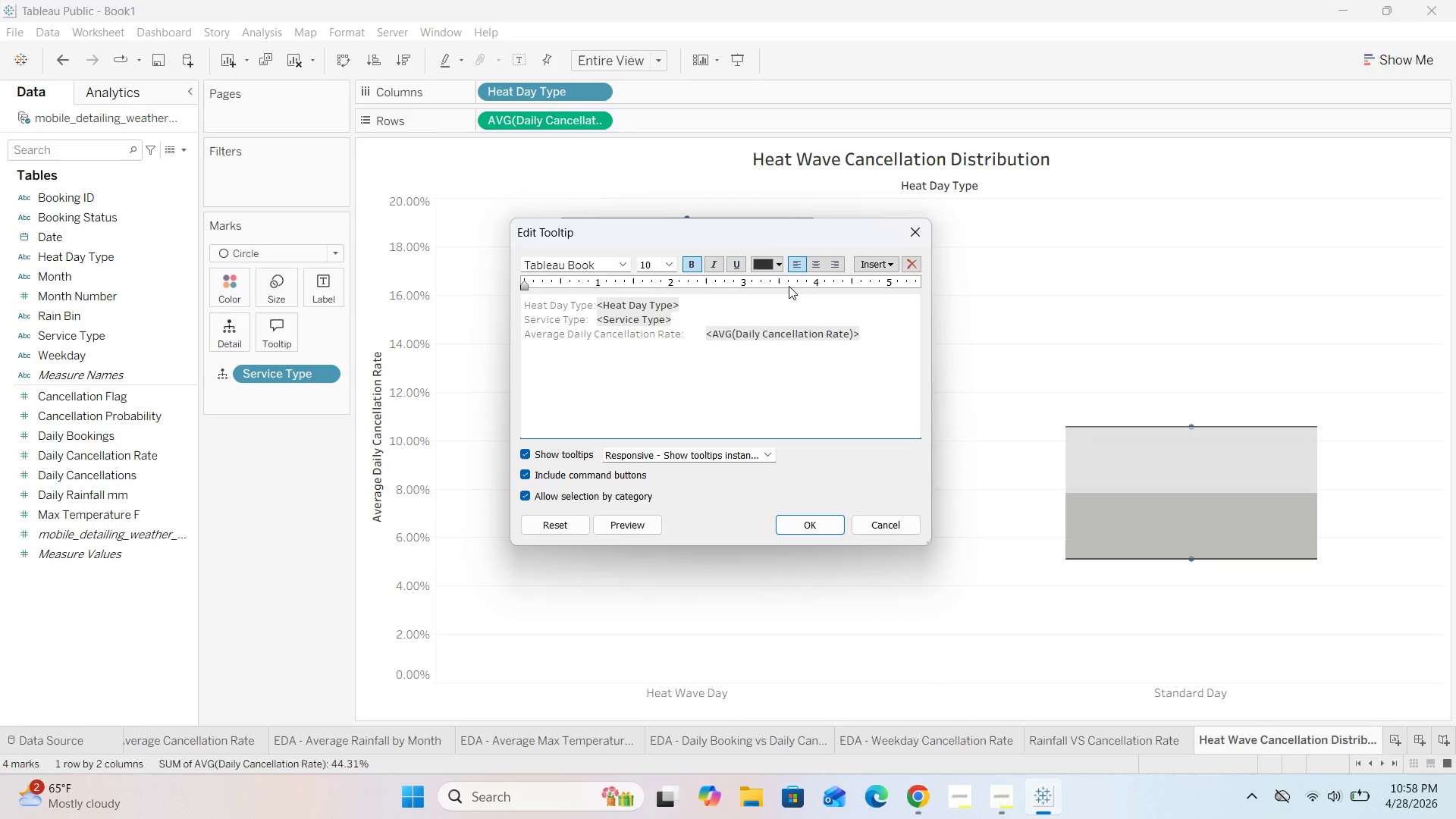 
key(Enter)
 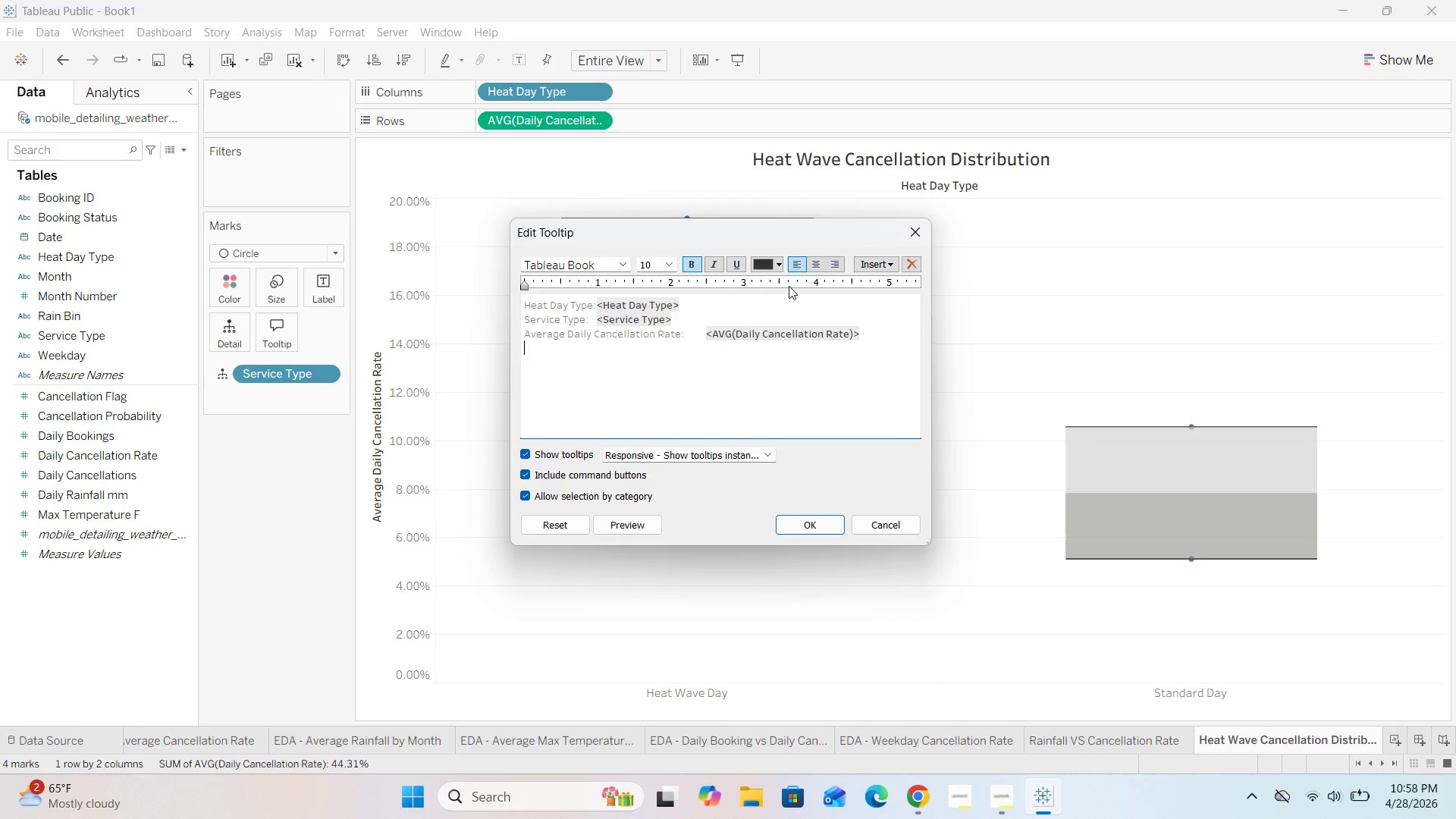 
key(ArrowUp)
 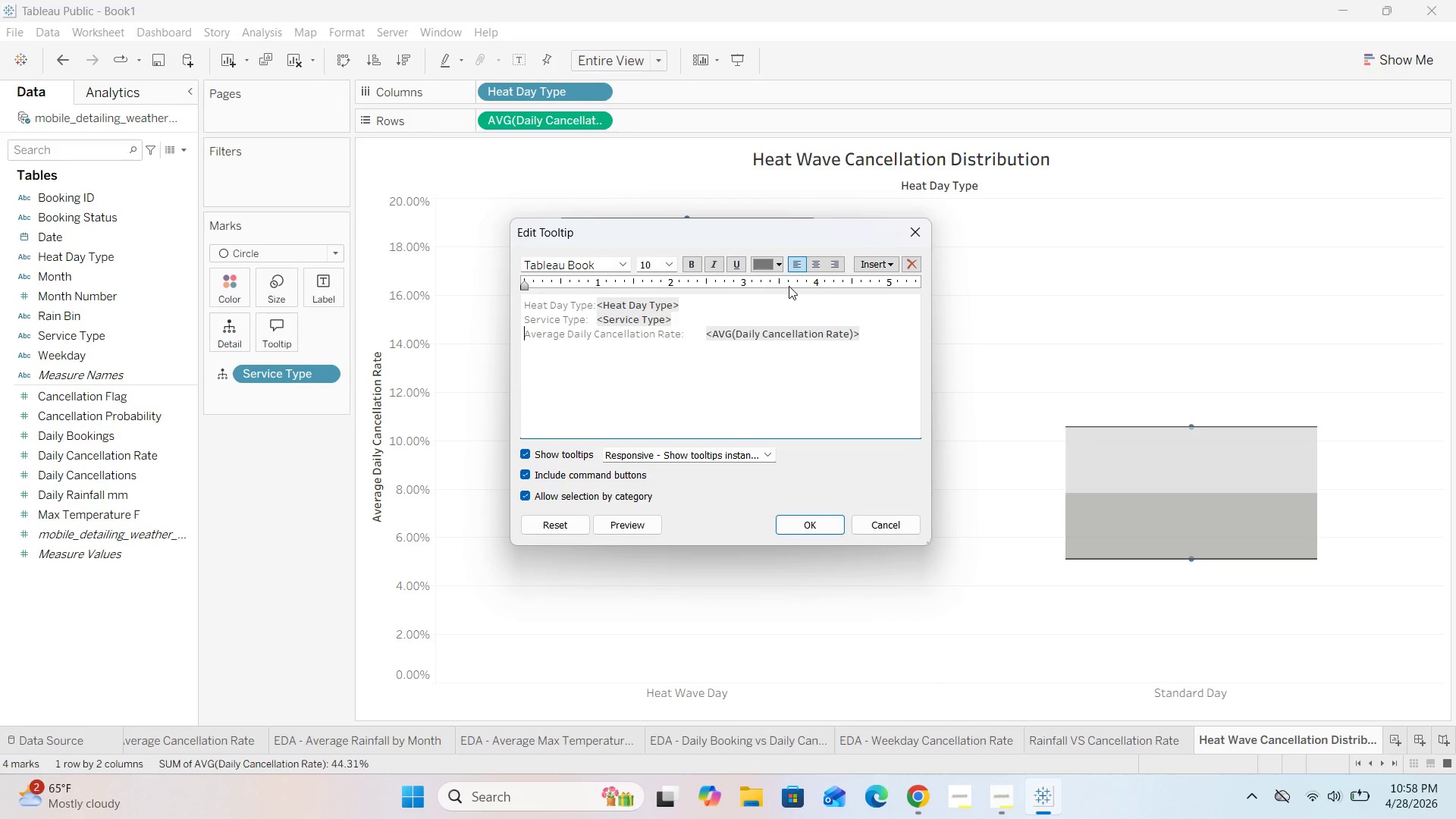 
hold_key(key=ArrowRight, duration=0.72)
 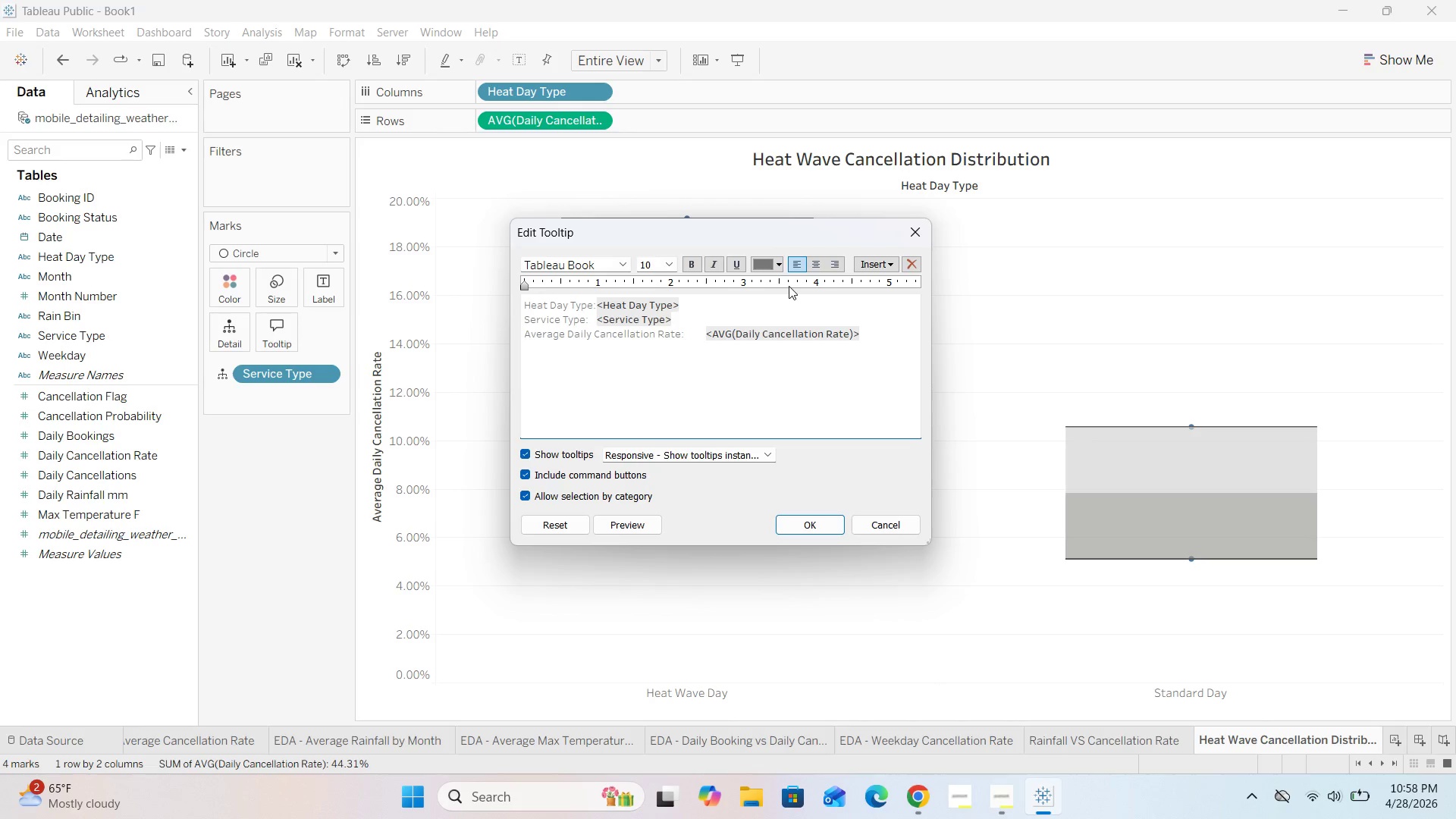 
key(ArrowLeft)
 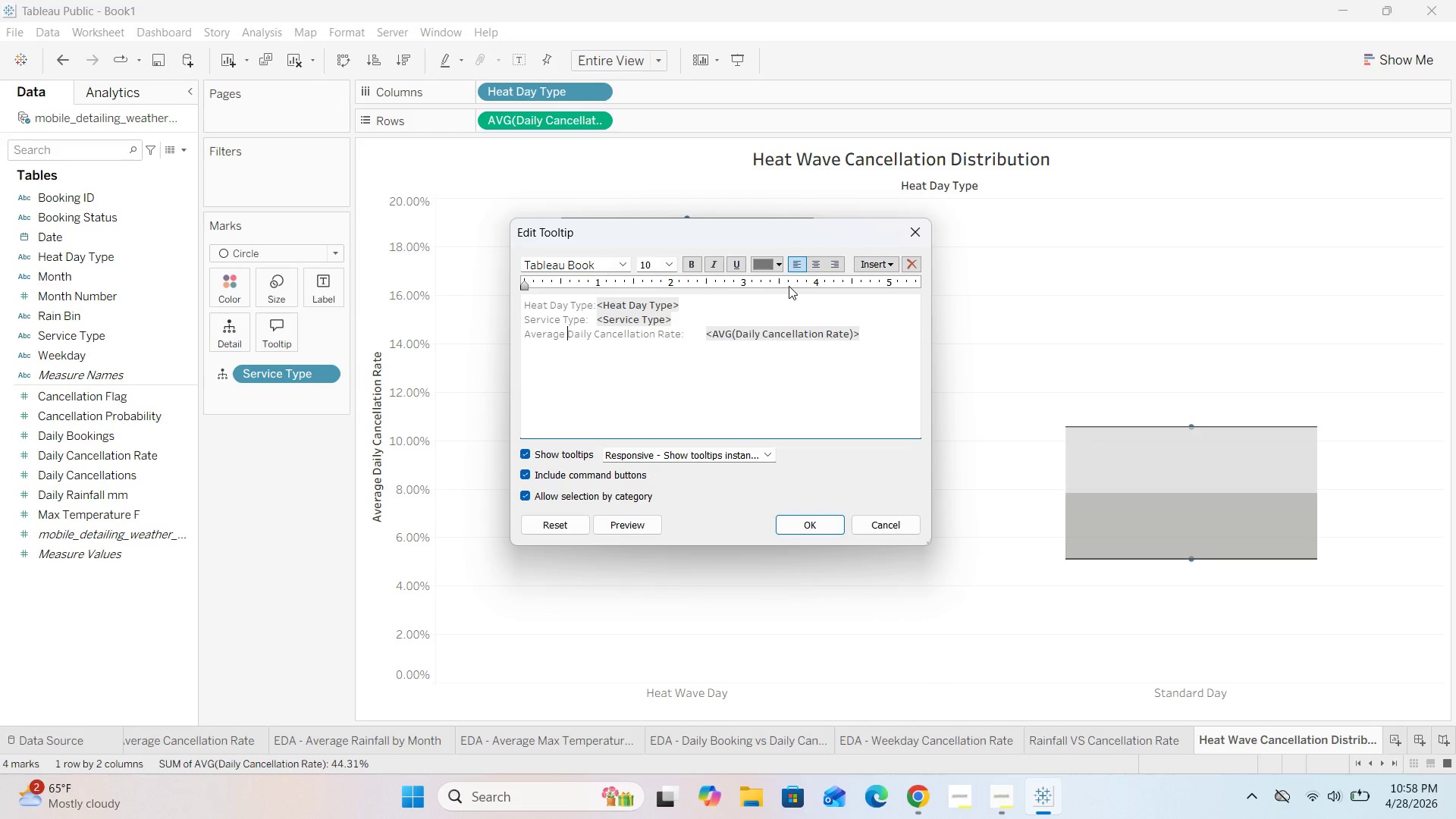 
key(Backspace)
 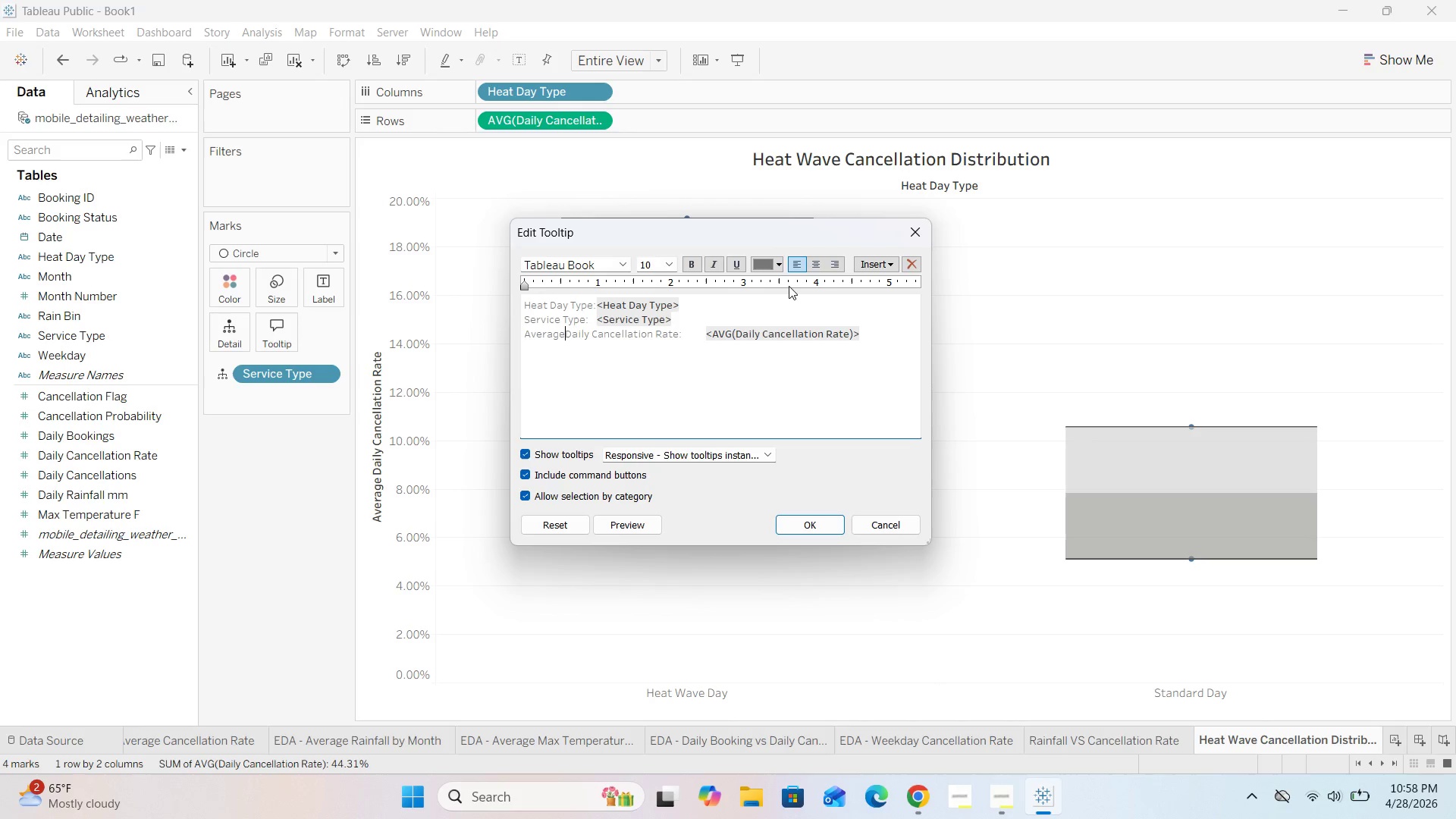 
key(Backspace)
 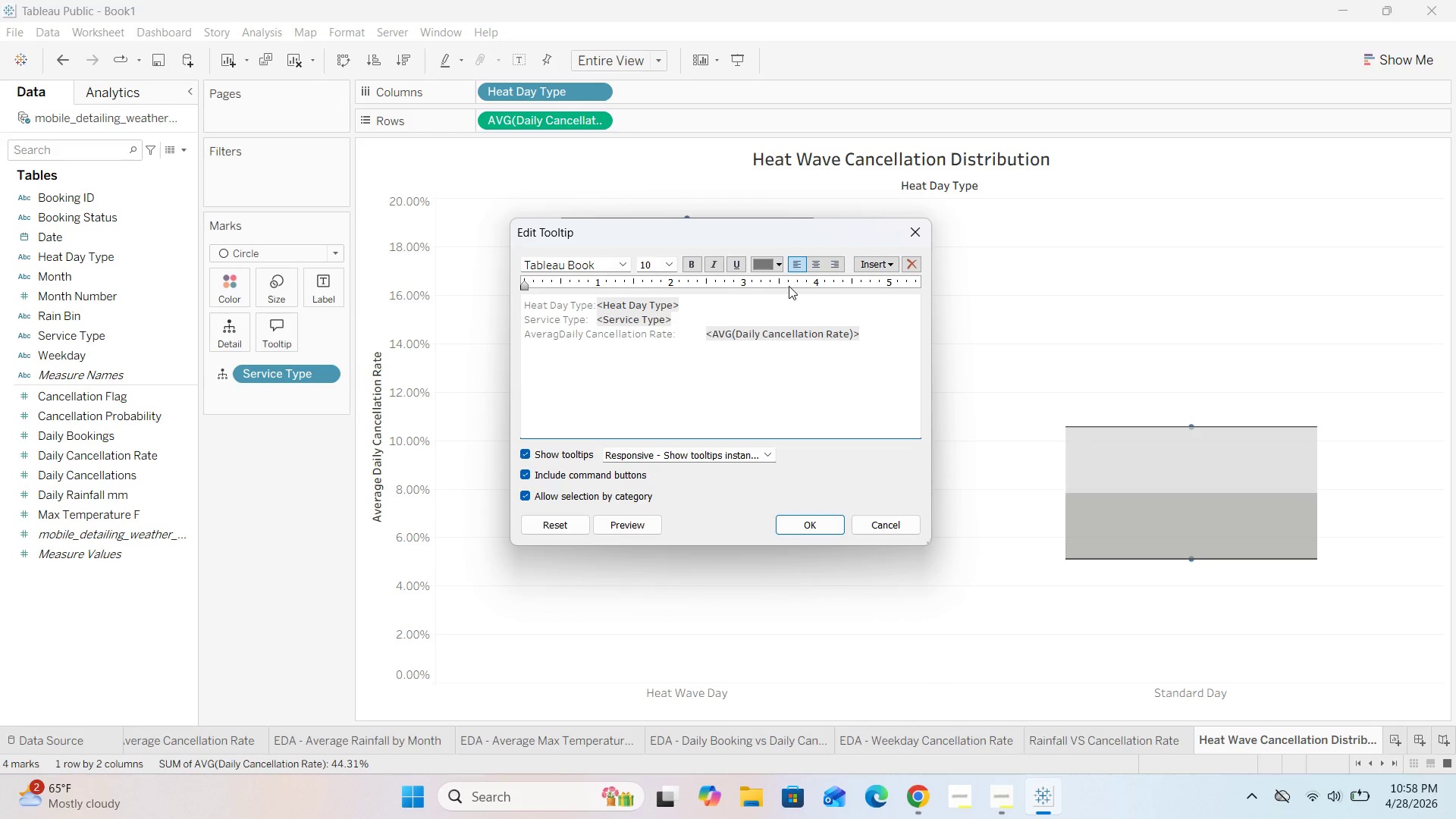 
key(Backspace)
 